 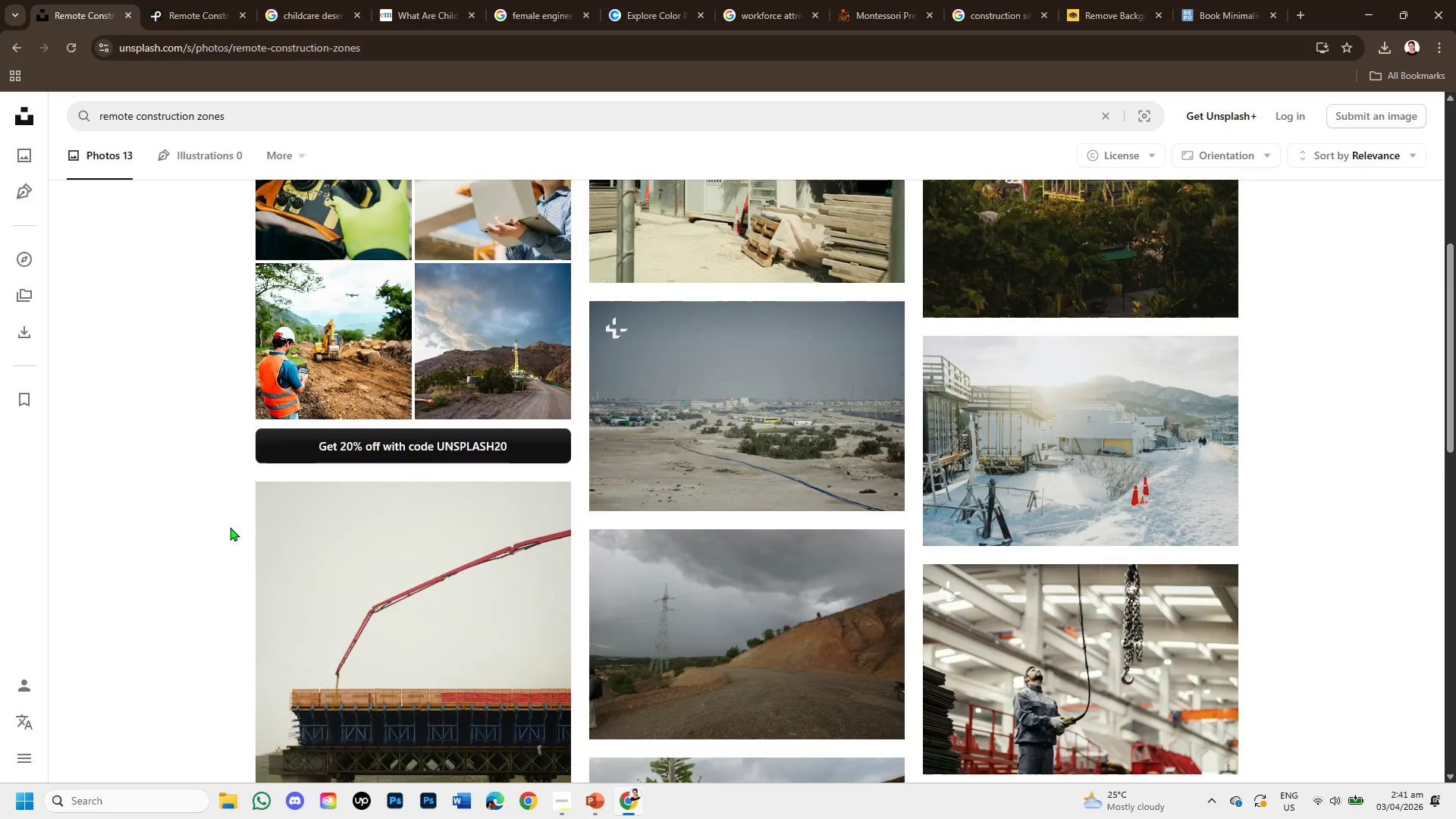 
scroll: coordinate [559, 477], scroll_direction: down, amount: 4.0
 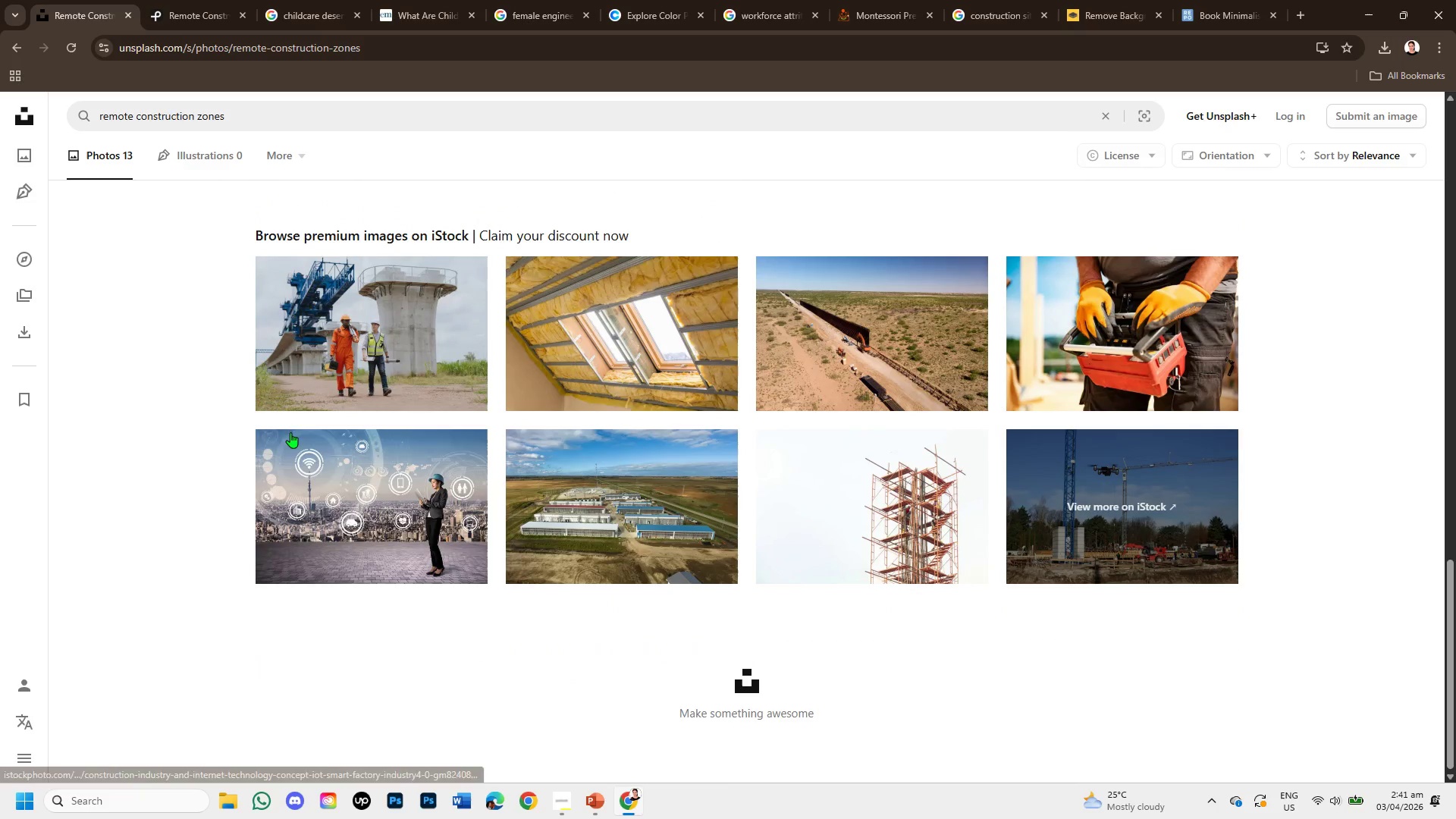 
mouse_move([595, 522])
 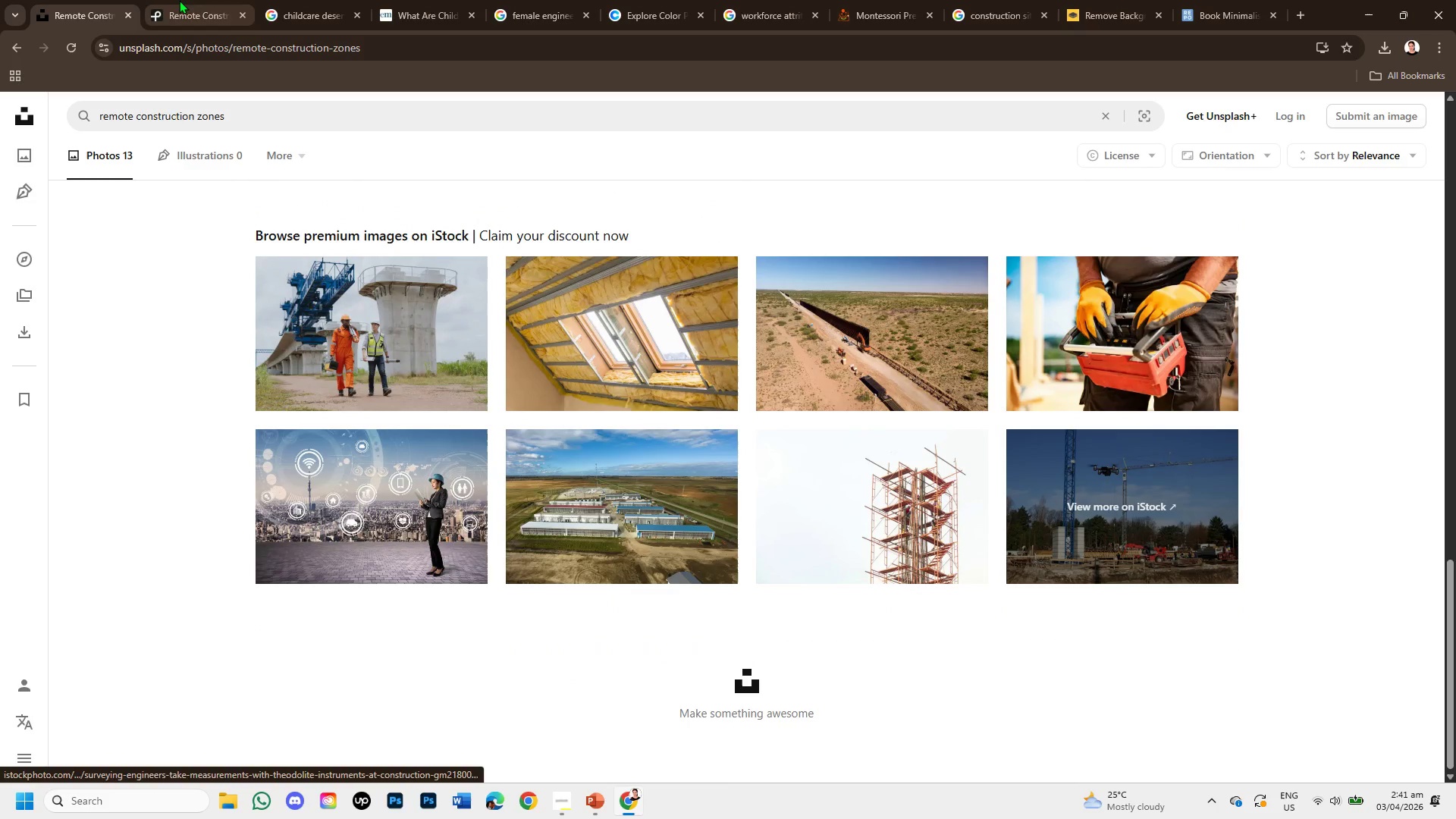 
left_click([157, 0])
 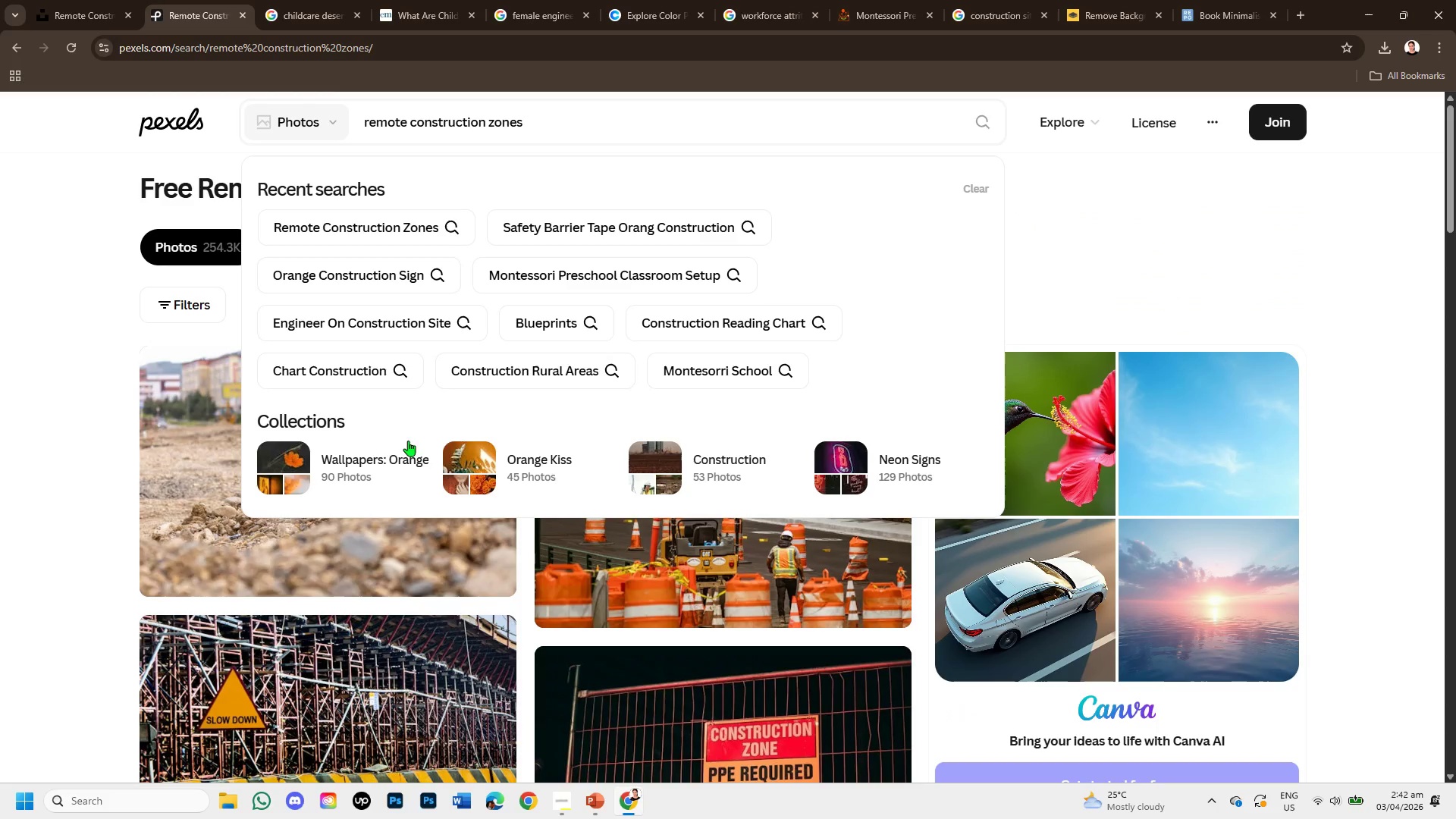 
scroll: coordinate [474, 692], scroll_direction: down, amount: 1.0
 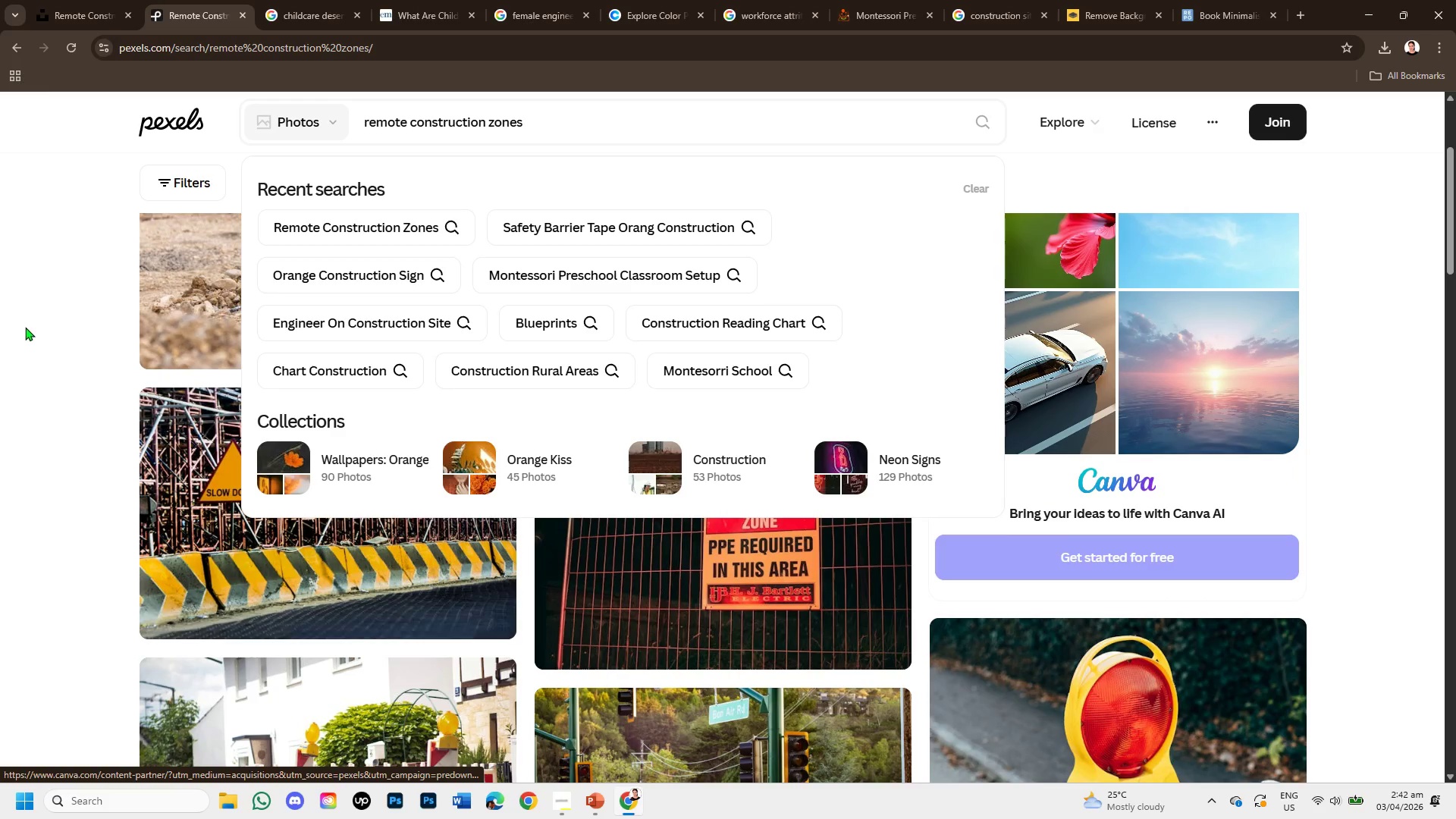 
left_click([71, 371])
 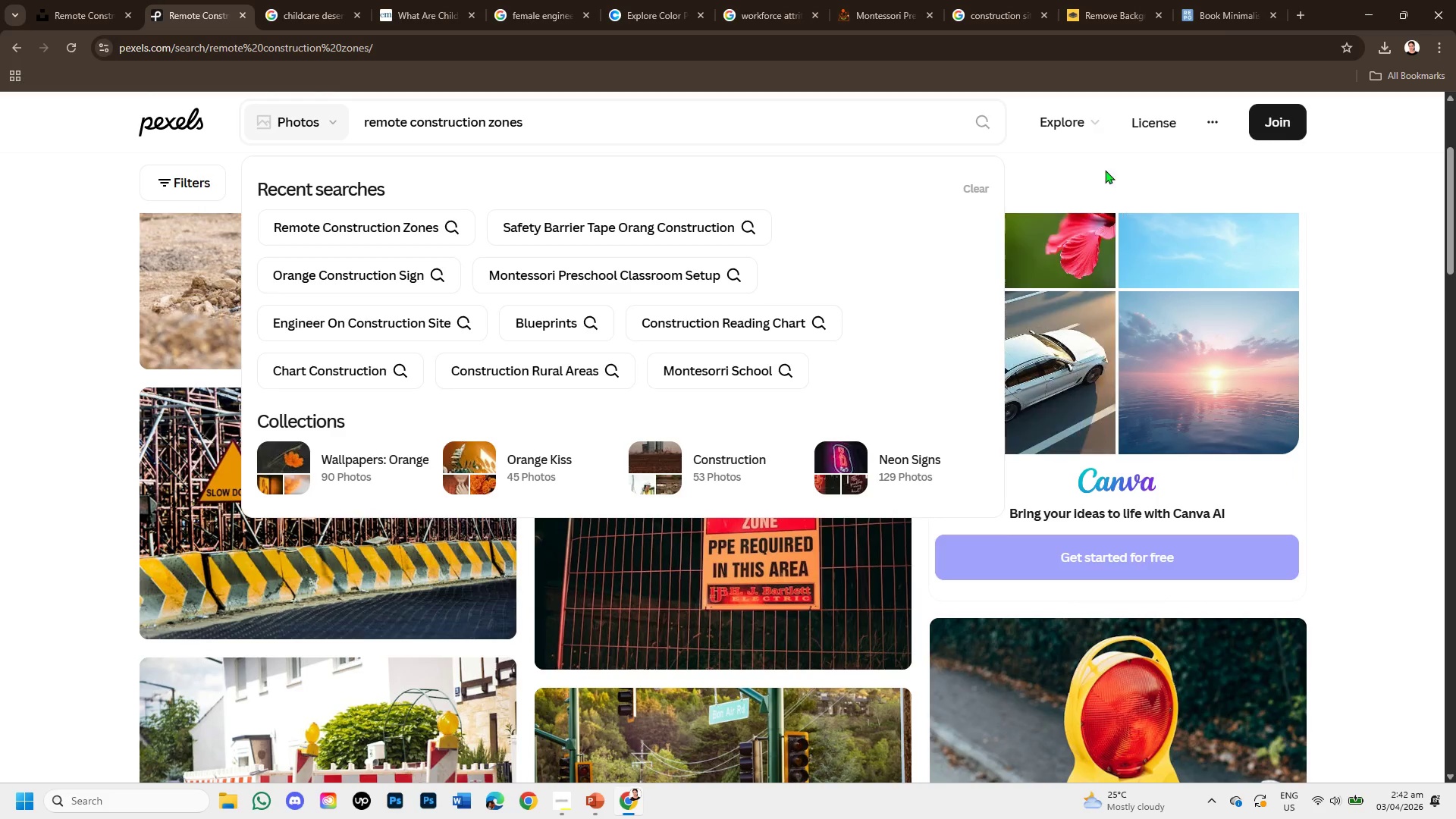 
left_click([1092, 174])
 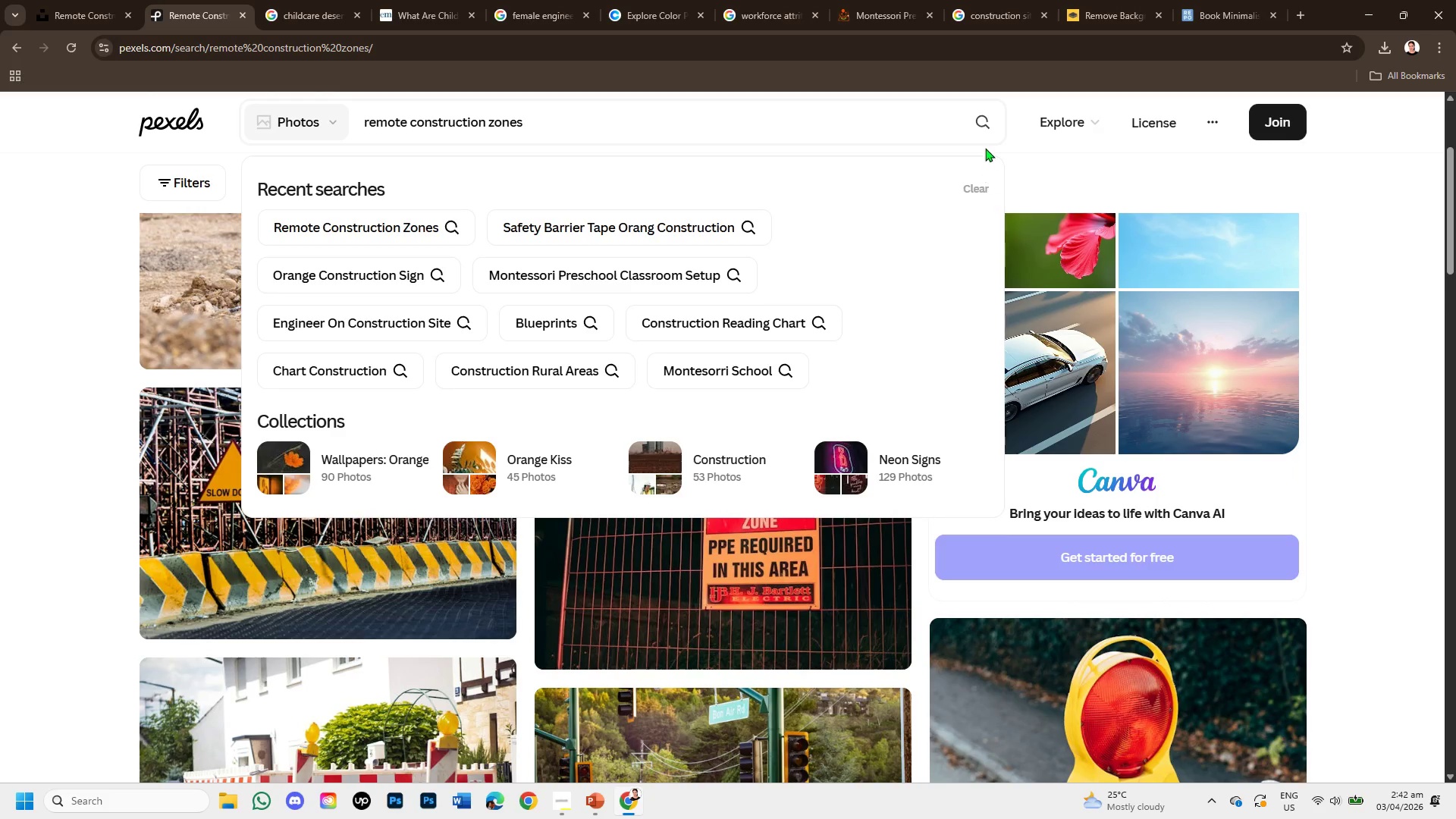 
left_click([981, 129])
 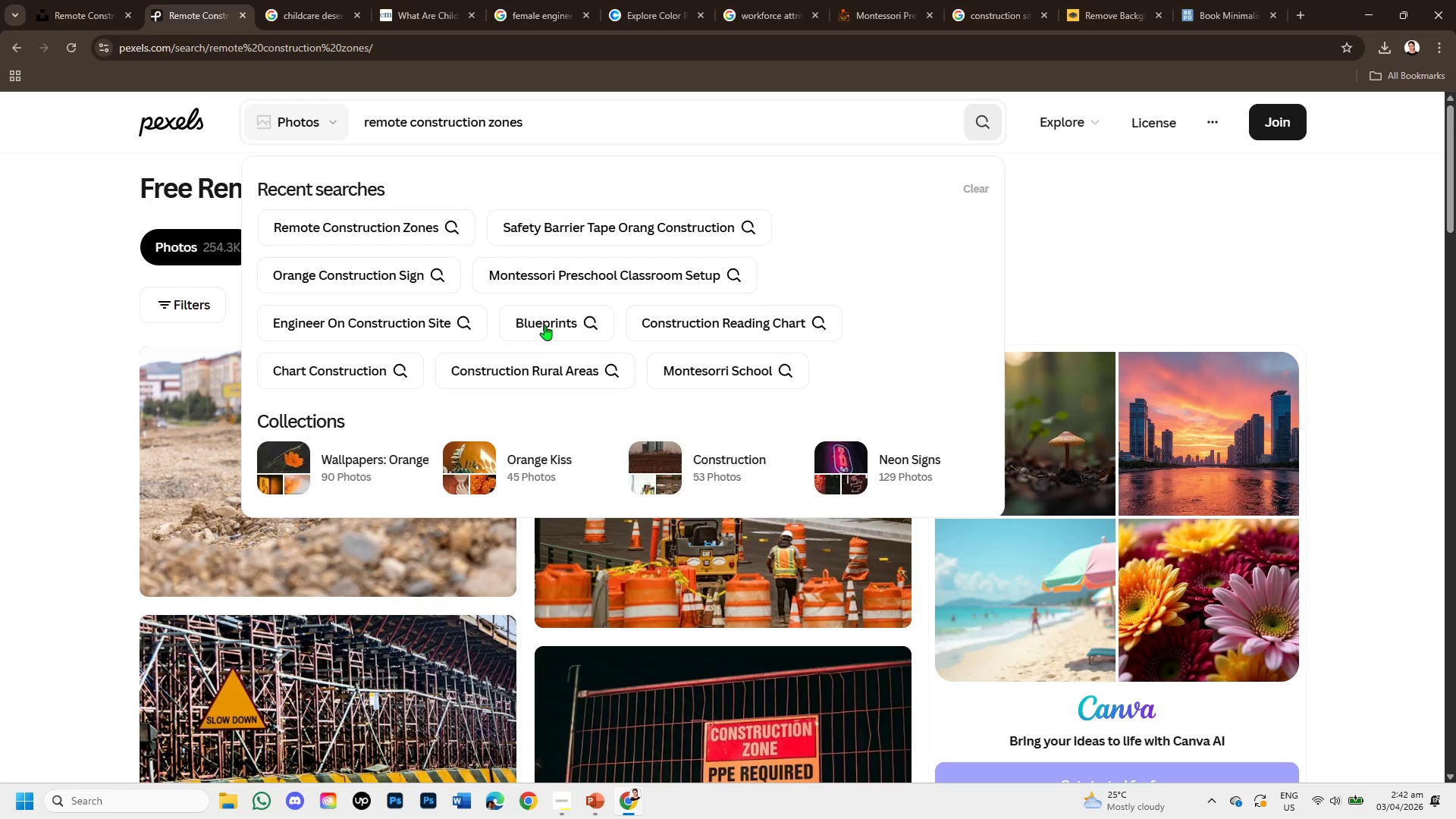 
left_click([115, 190])
 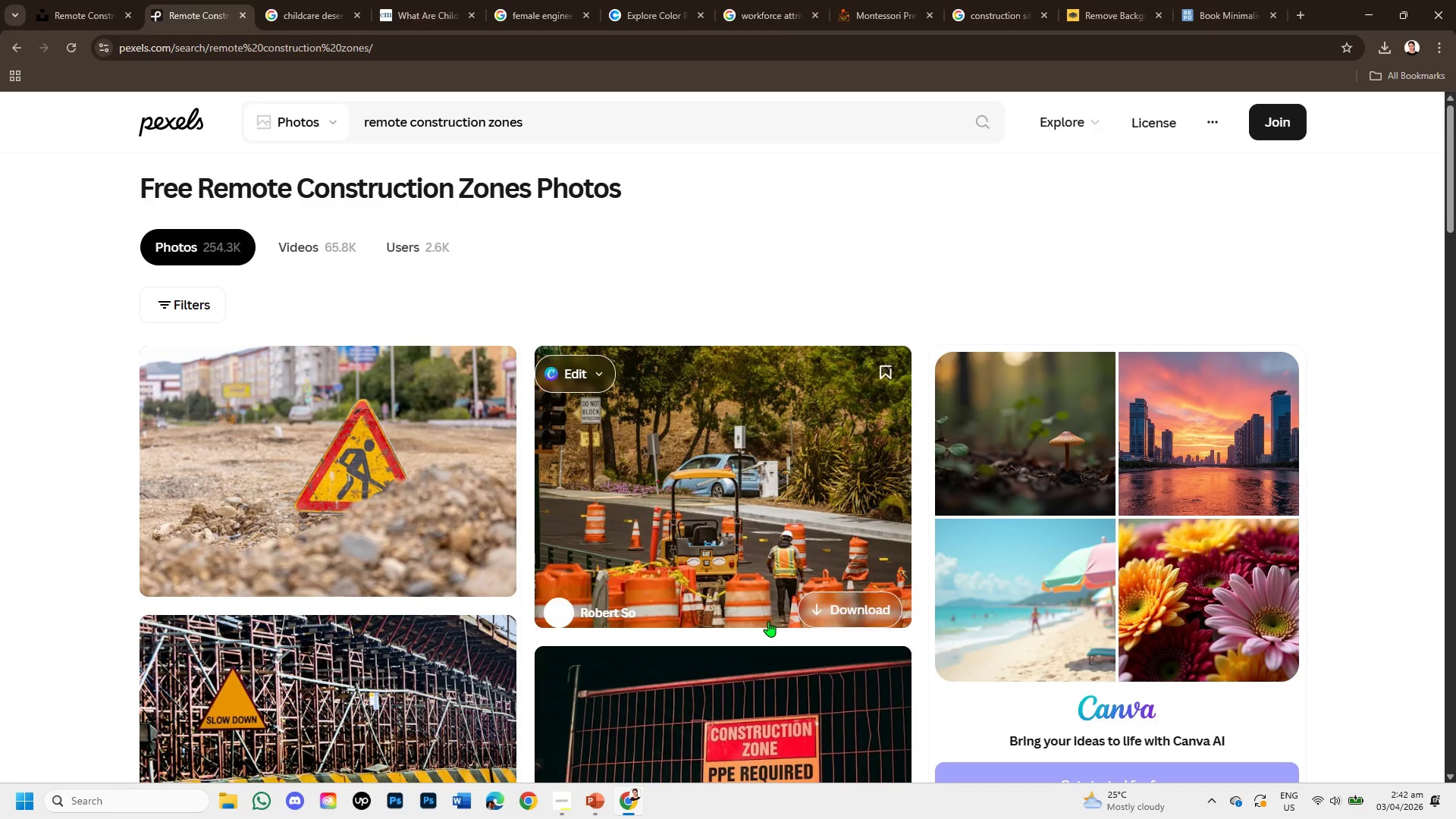 
scroll: coordinate [812, 610], scroll_direction: down, amount: 5.0
 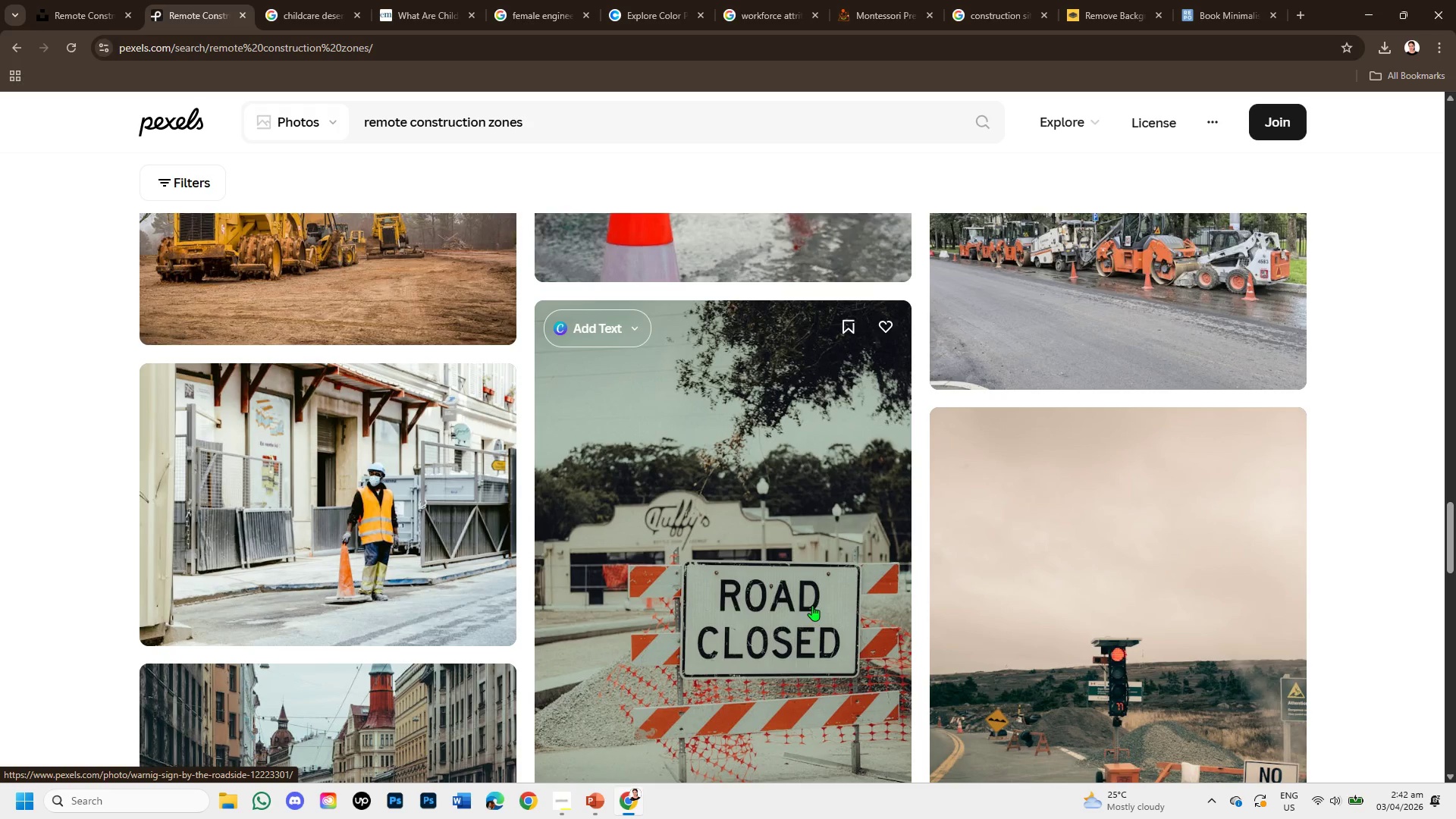 
left_click_drag(start_coordinate=[361, 118], to_coordinate=[562, 120])
 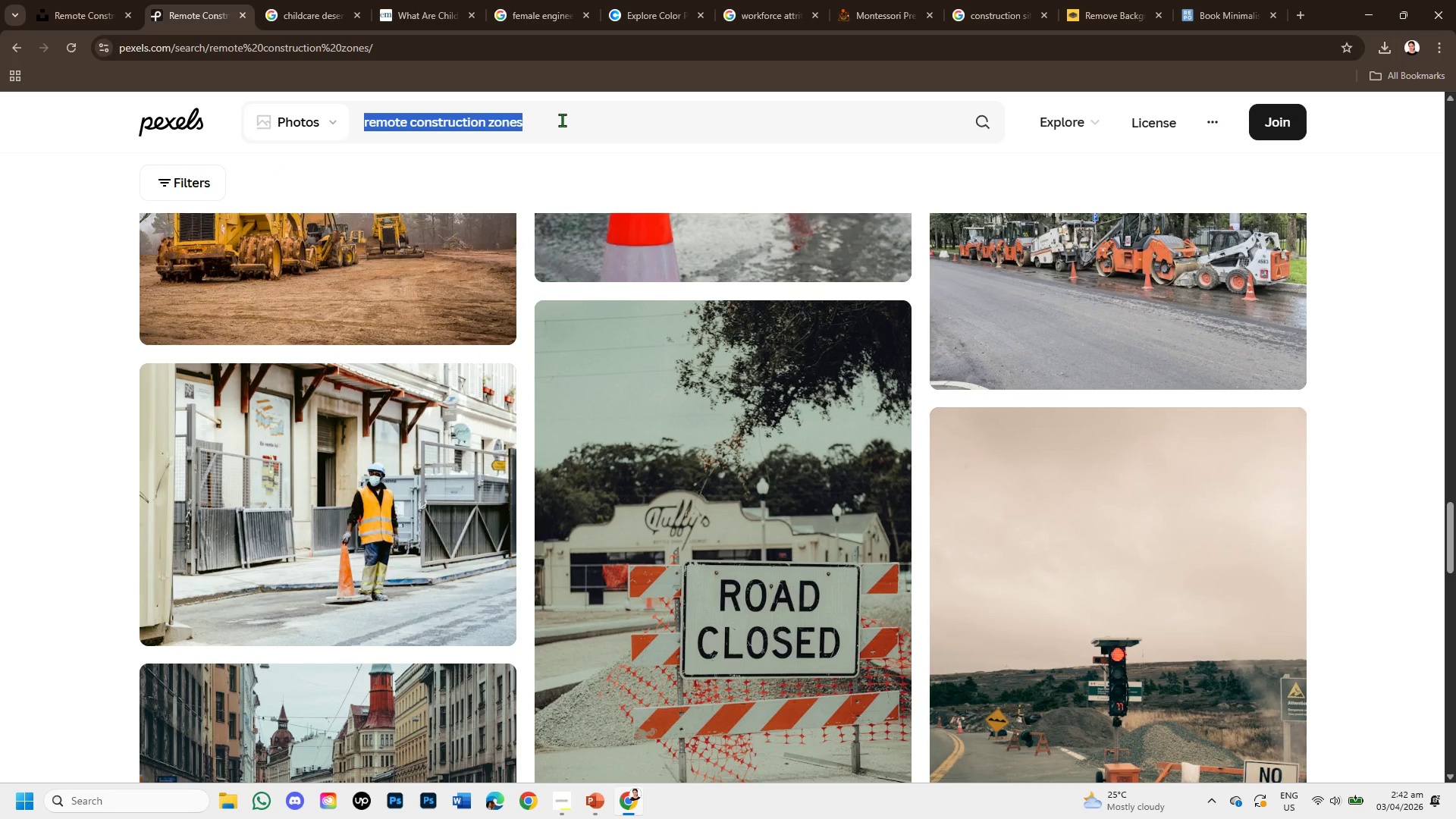 
key(Control+C)
 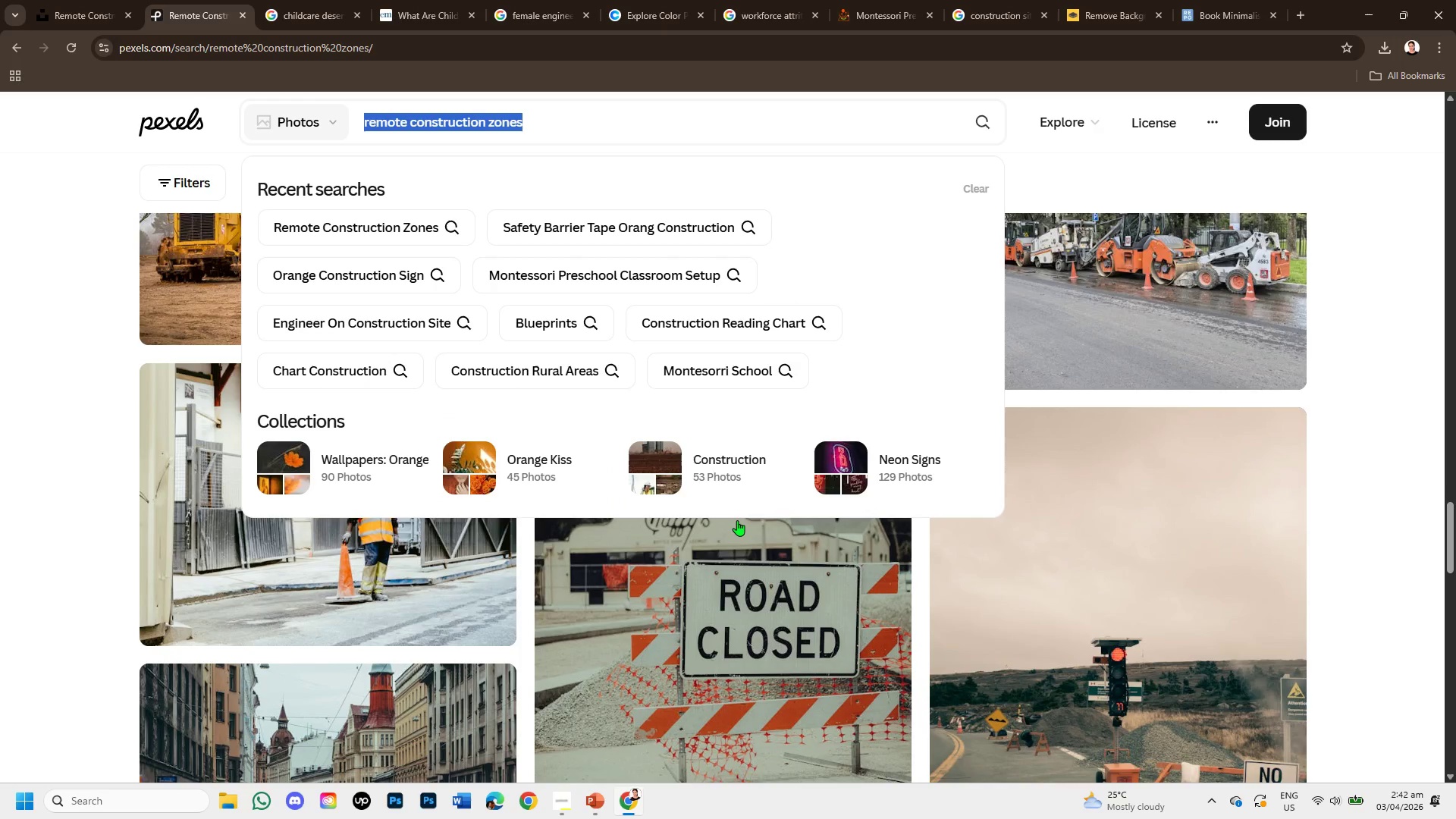 
scroll: coordinate [738, 522], scroll_direction: down, amount: 3.0
 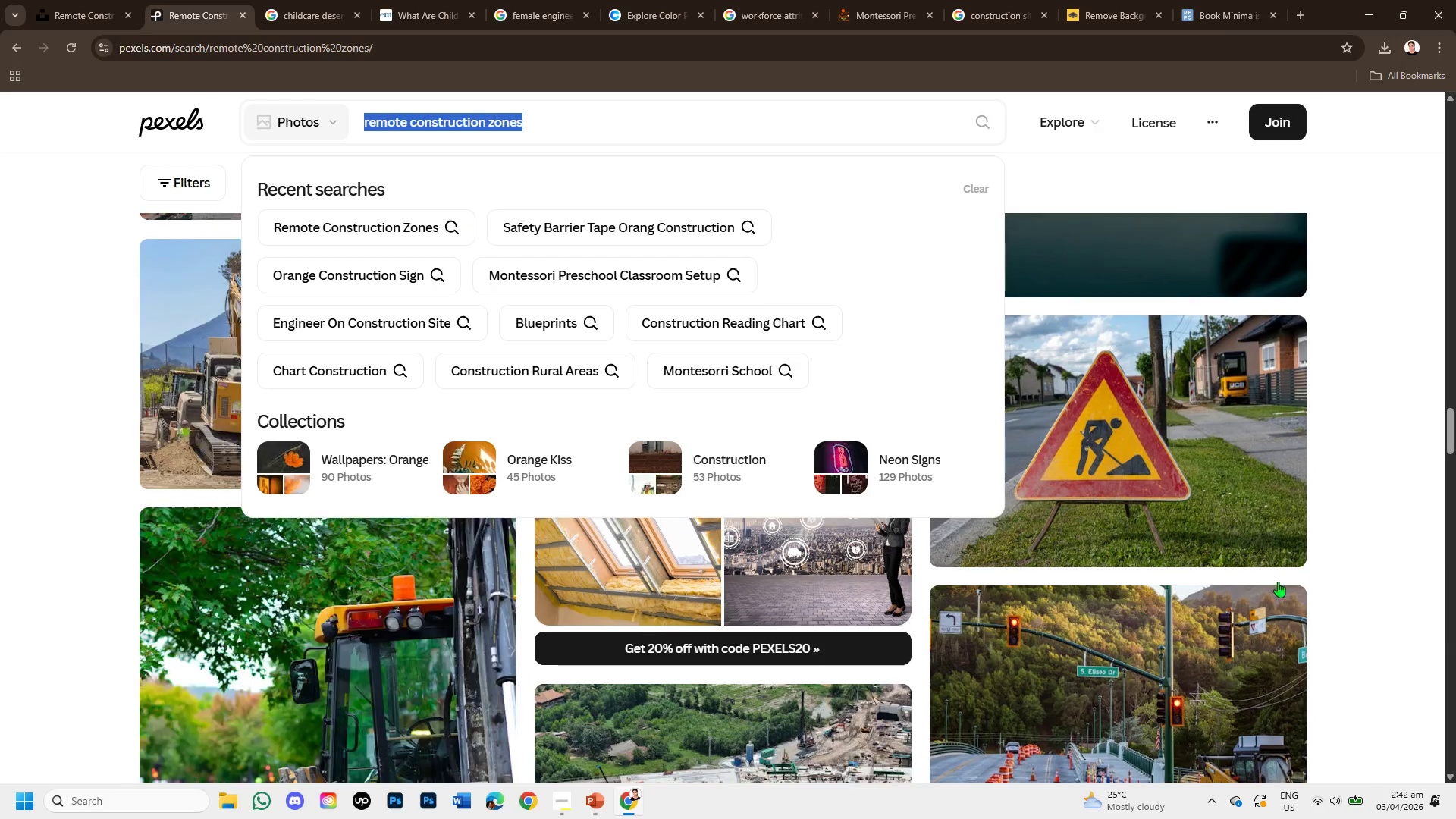 
left_click([1397, 543])
 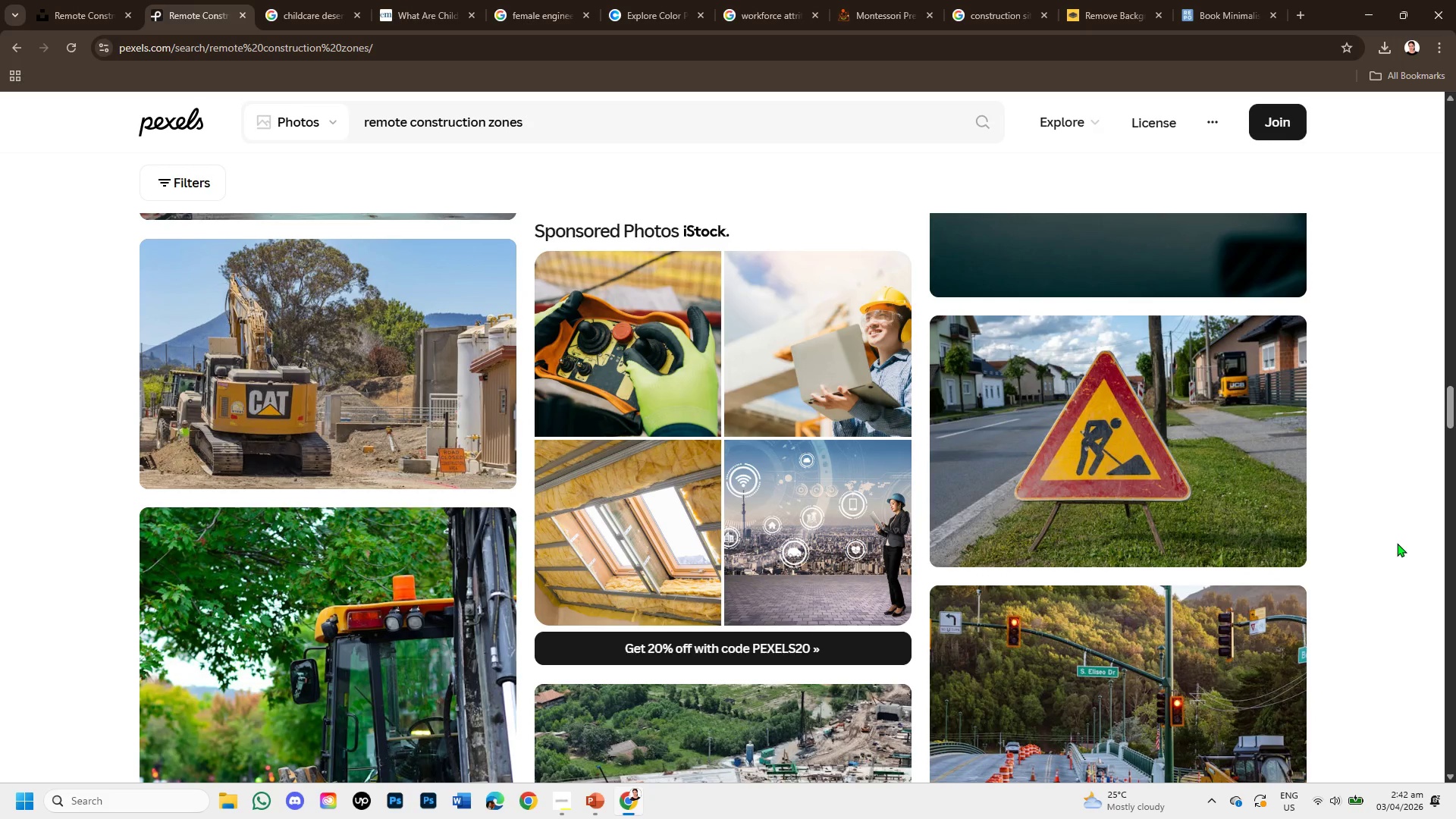 
scroll: coordinate [1397, 543], scroll_direction: down, amount: 5.0
 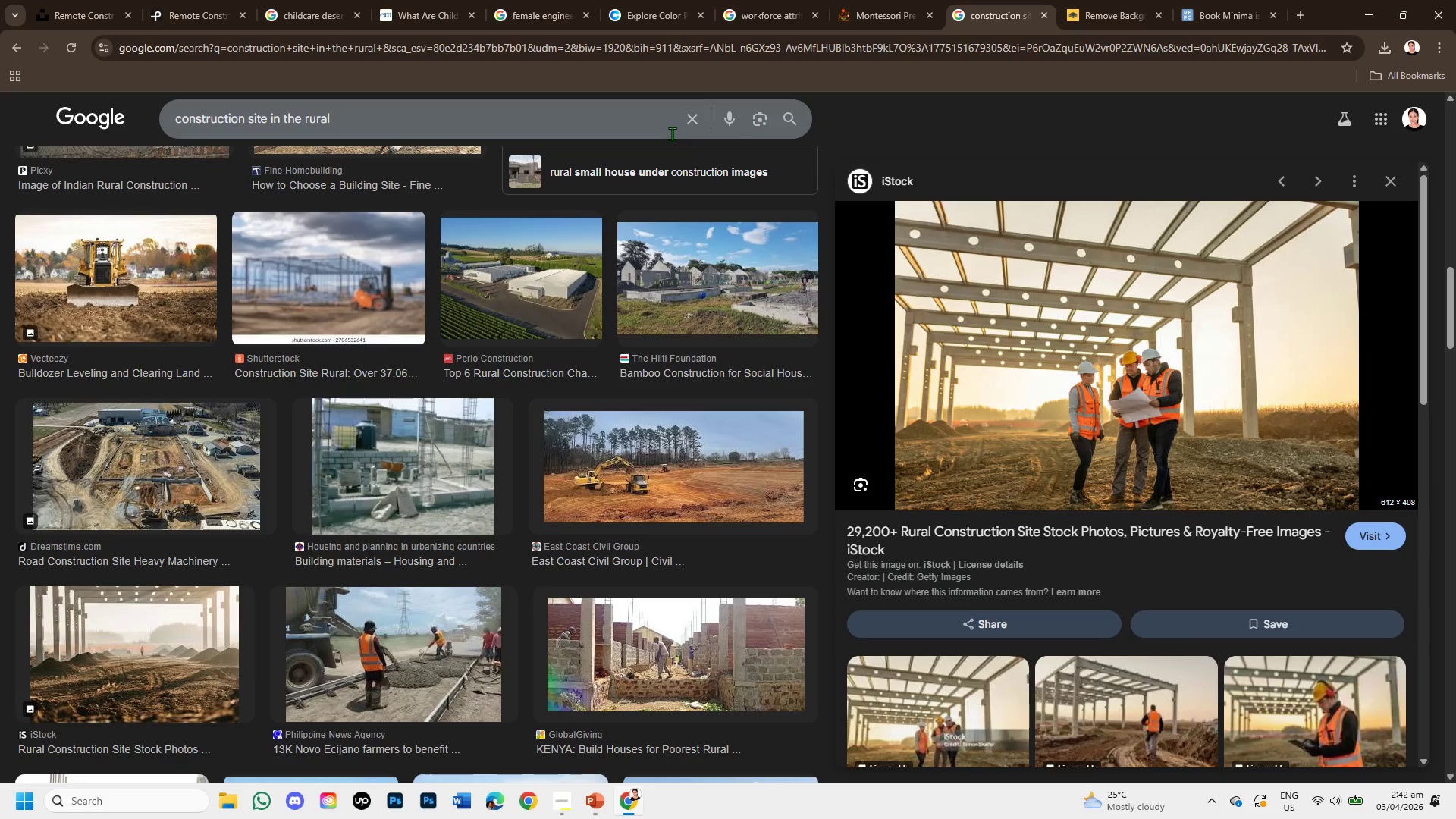 
left_click([691, 121])
 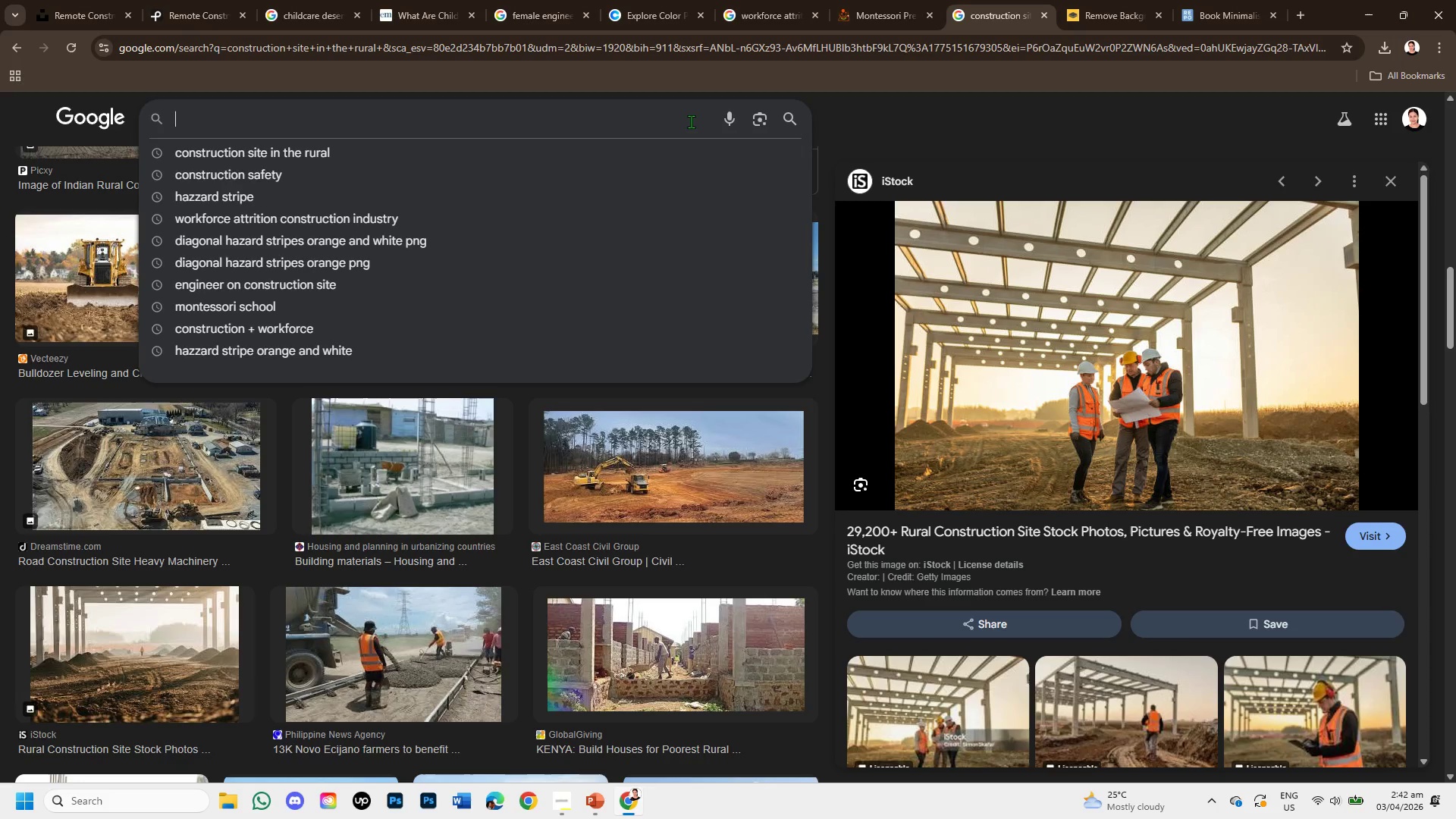 
key(Control+V)
 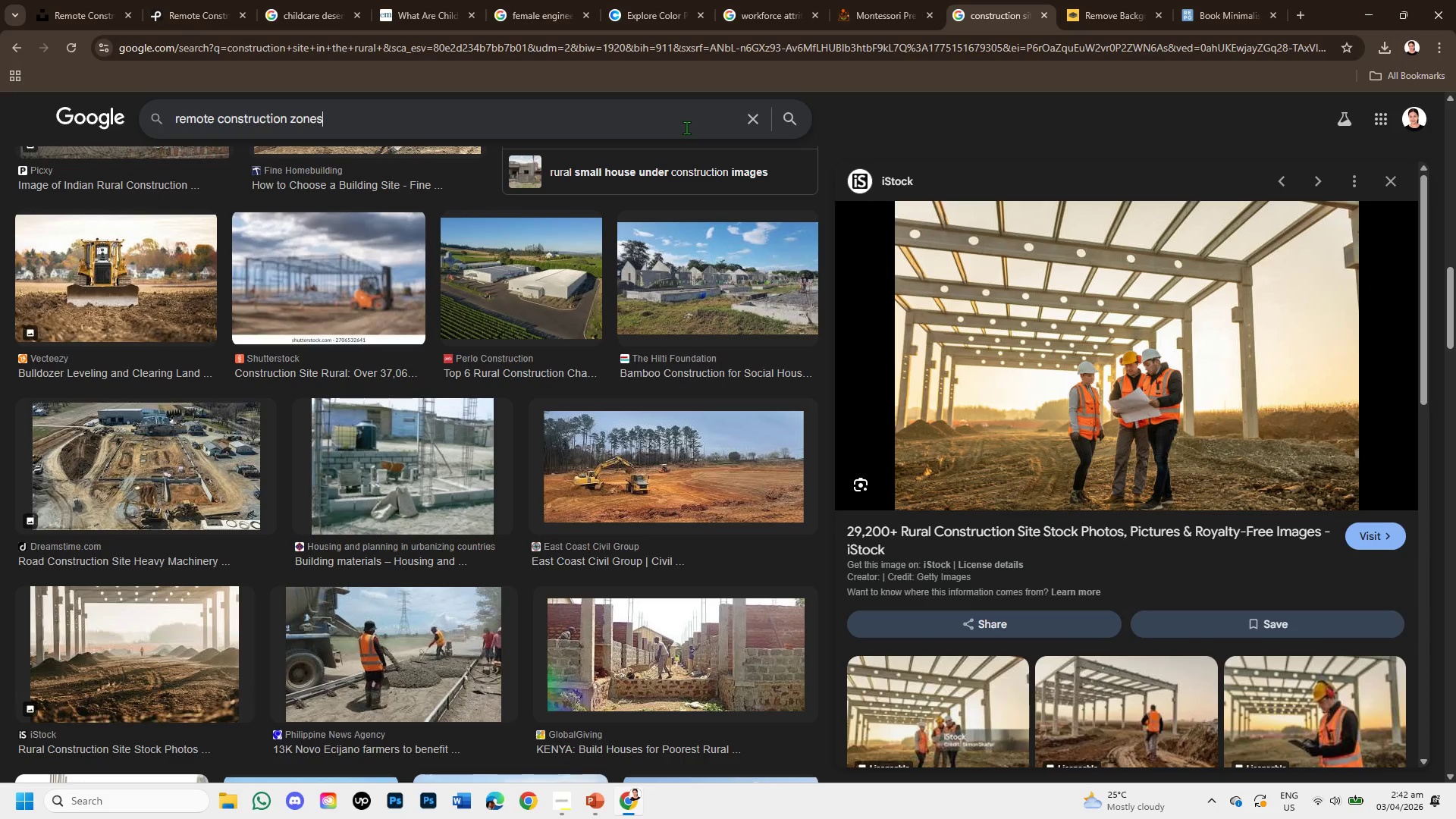 
key(Enter)
 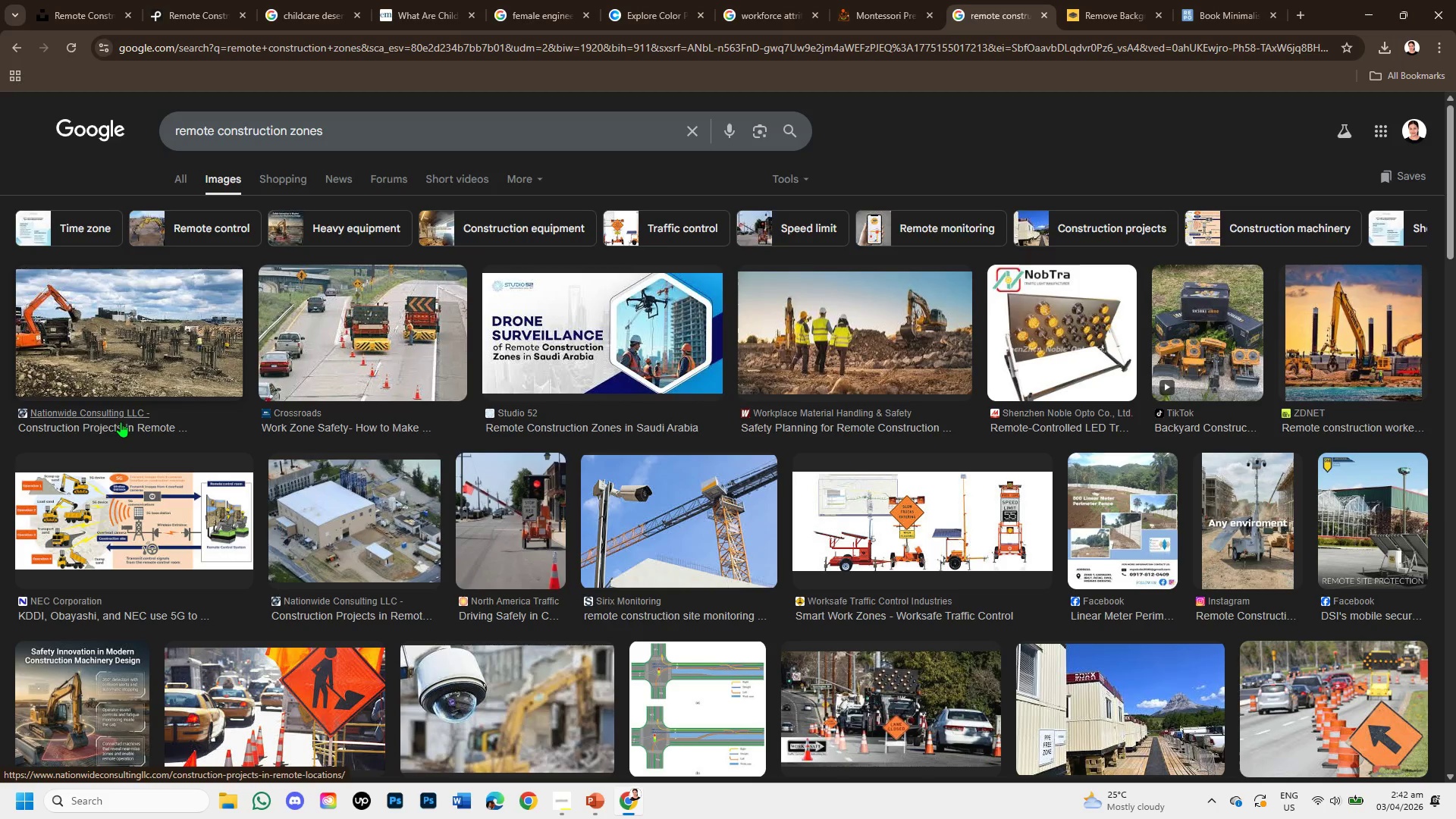 
wait(5.48)
 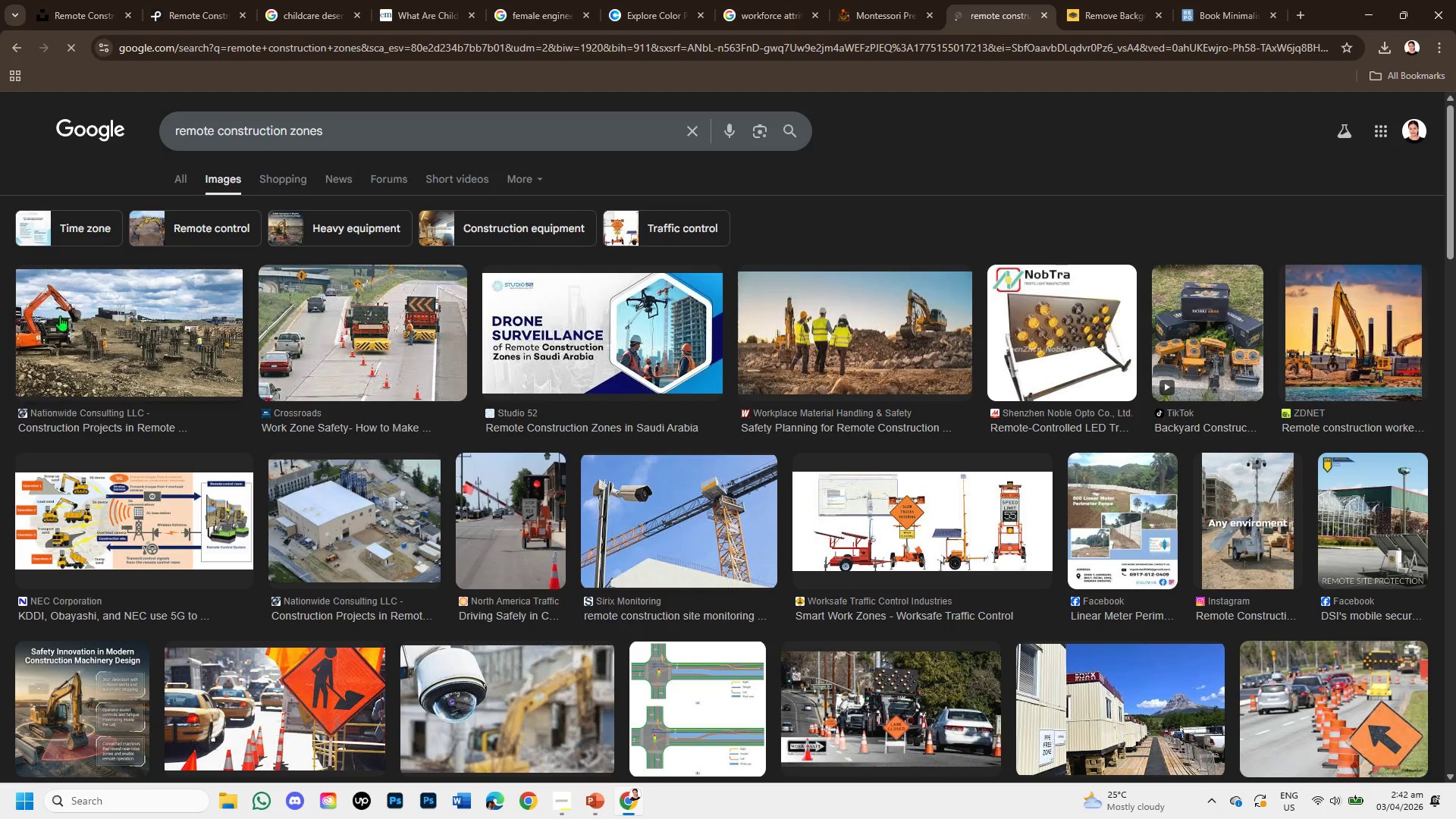 
scroll: coordinate [513, 573], scroll_direction: down, amount: 7.0
 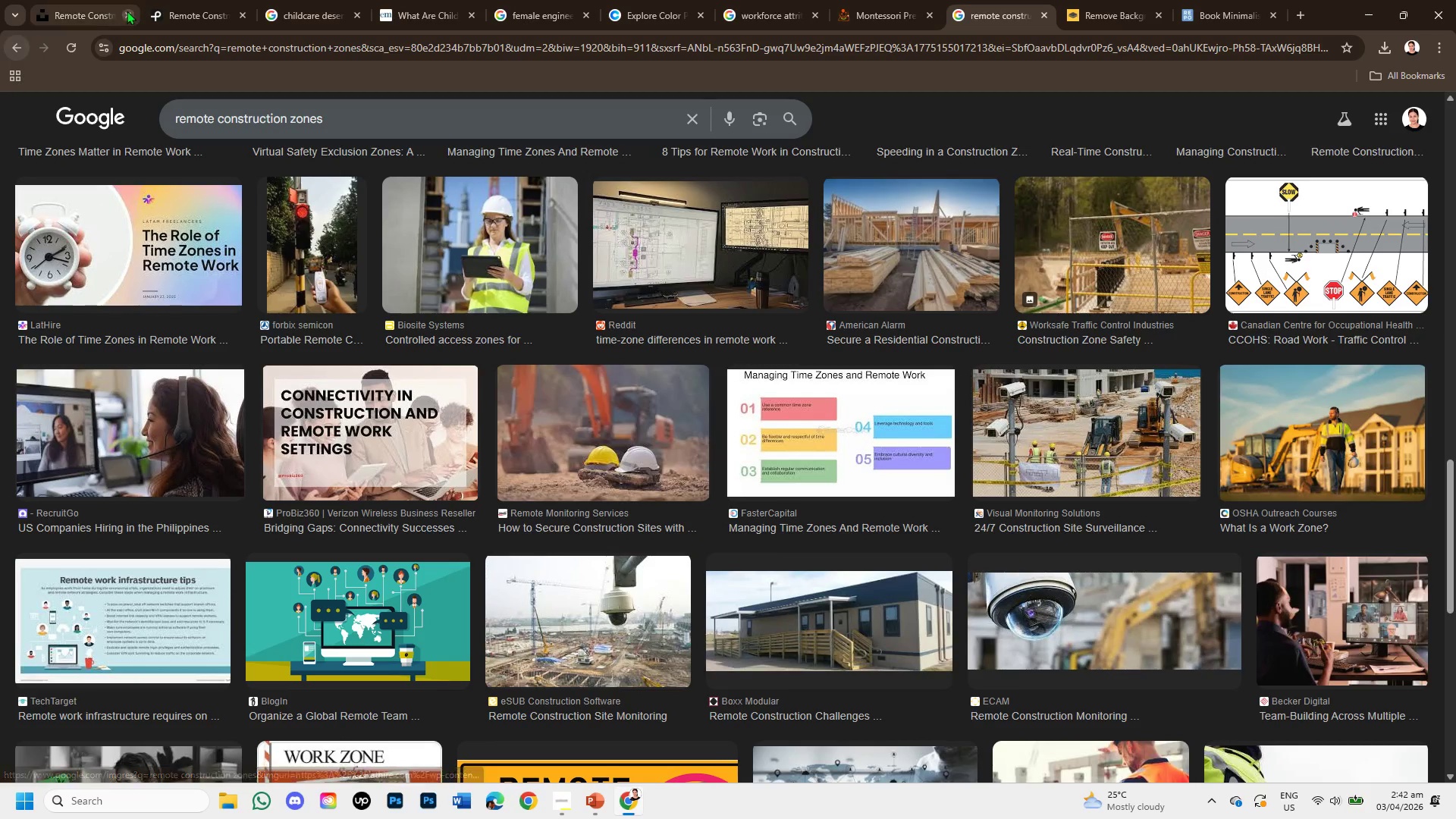 
left_click([162, 0])
 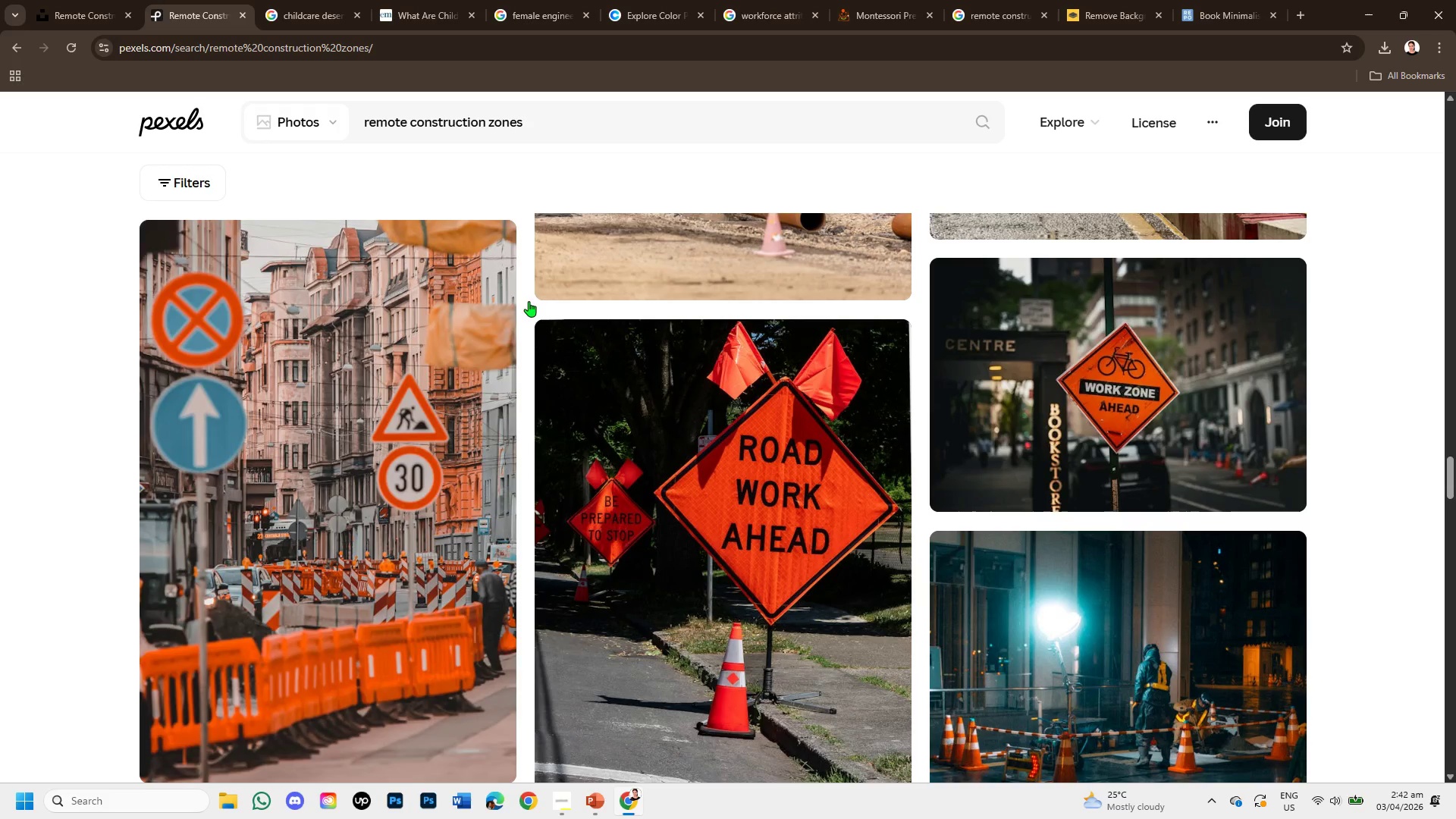 
scroll: coordinate [646, 505], scroll_direction: down, amount: 9.0
 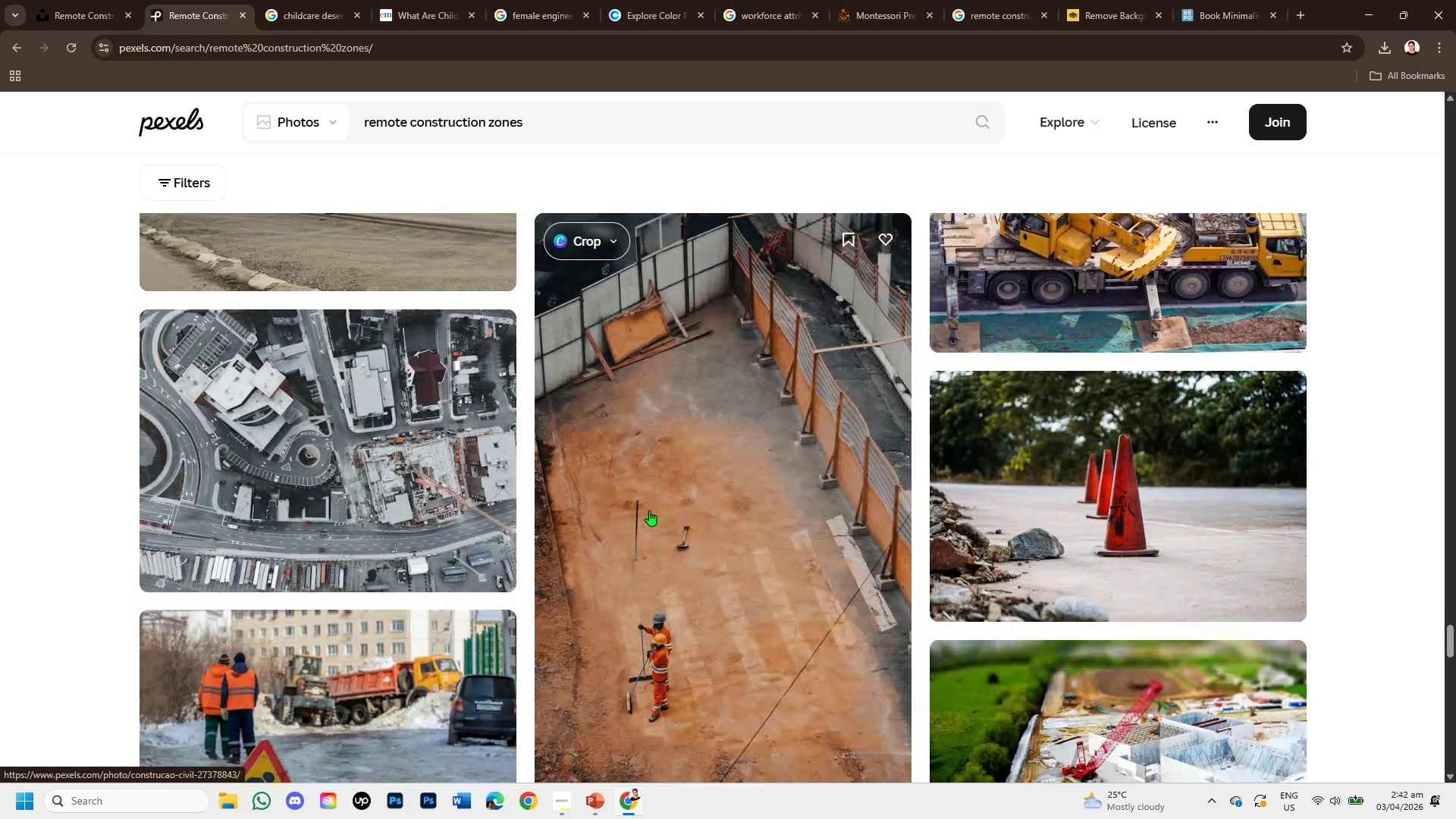 
scroll: coordinate [649, 510], scroll_direction: down, amount: 2.0
 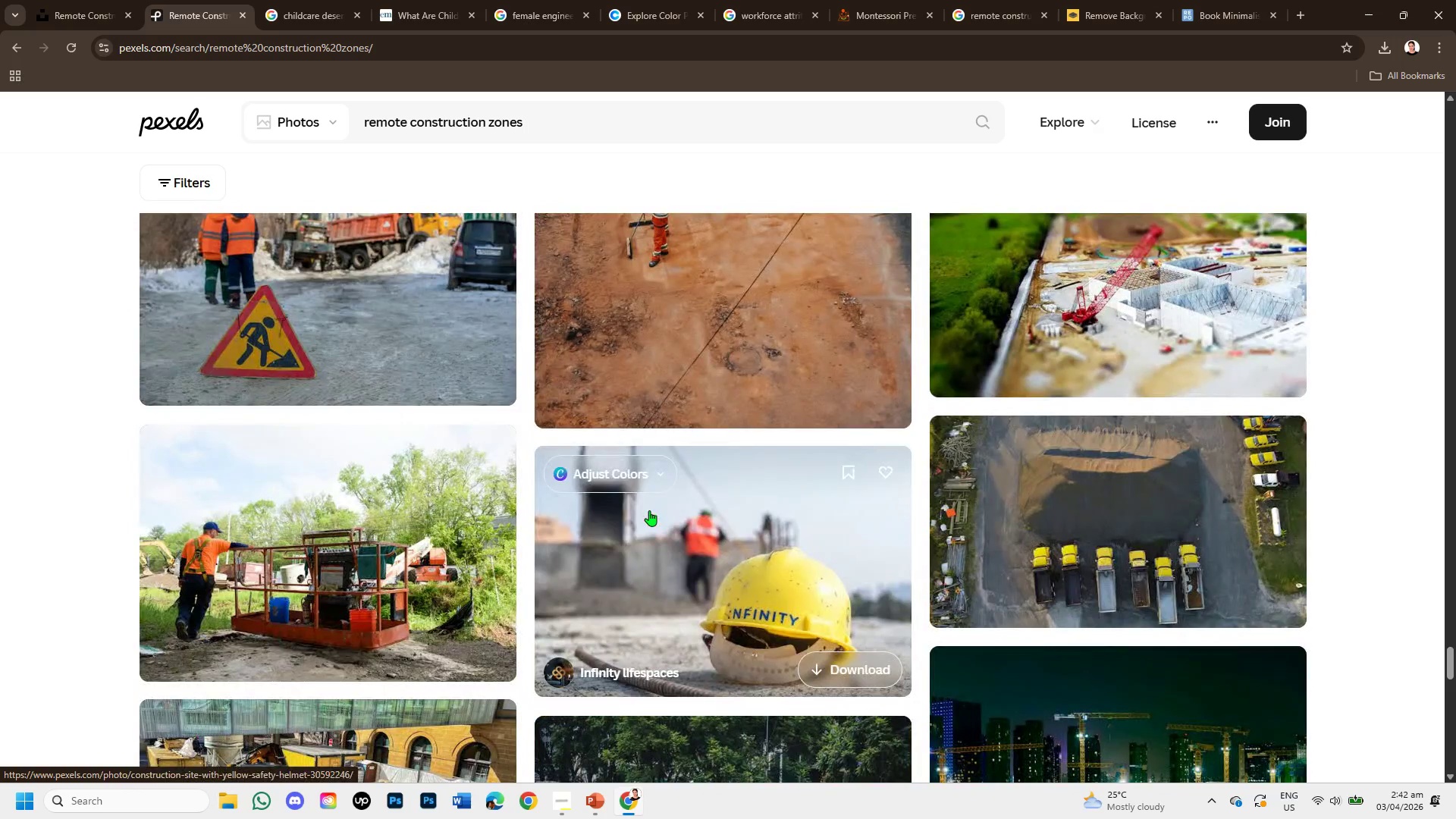 
scroll: coordinate [649, 510], scroll_direction: up, amount: 1.0
 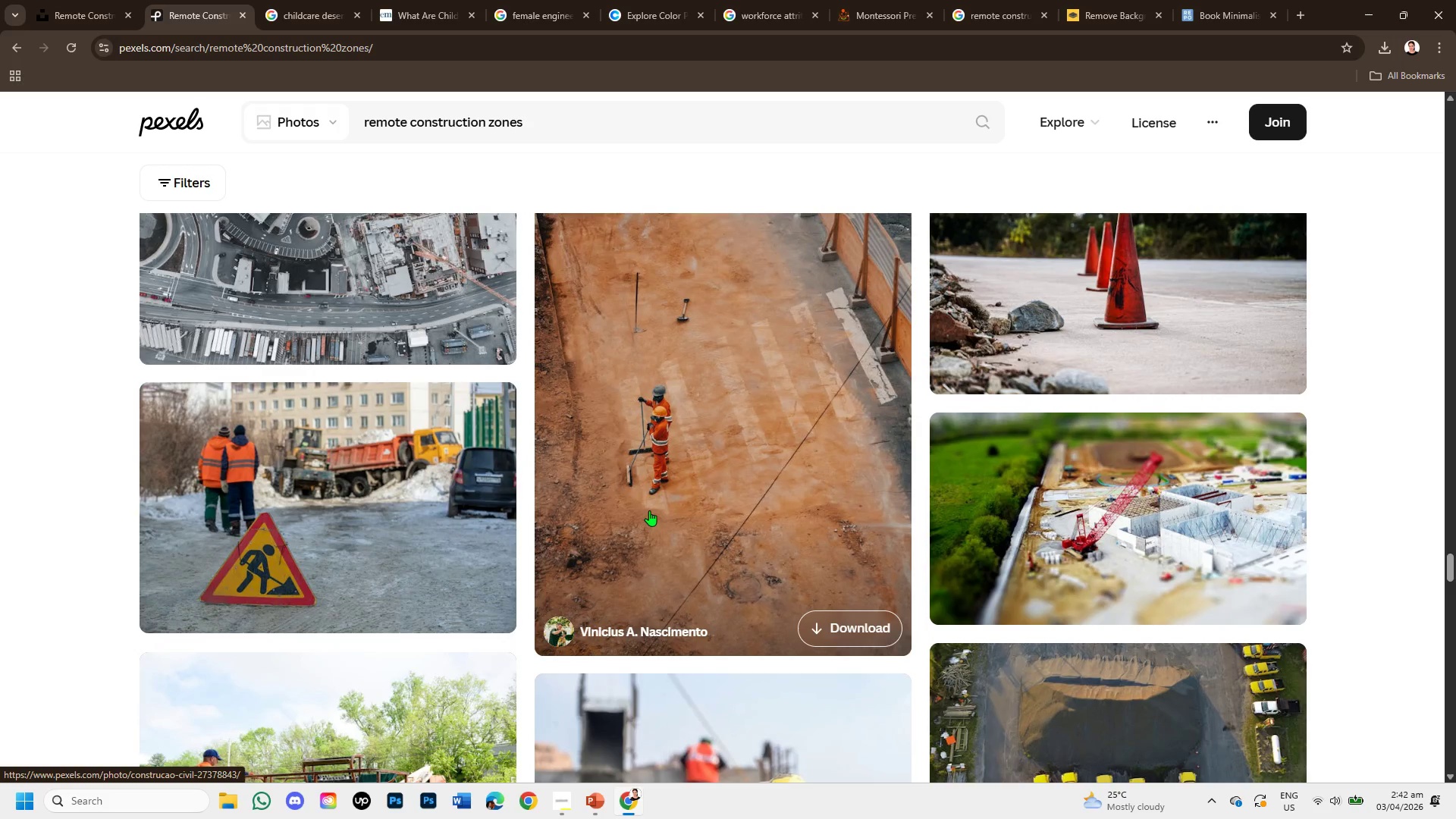 
scroll: coordinate [672, 655], scroll_direction: down, amount: 16.0
 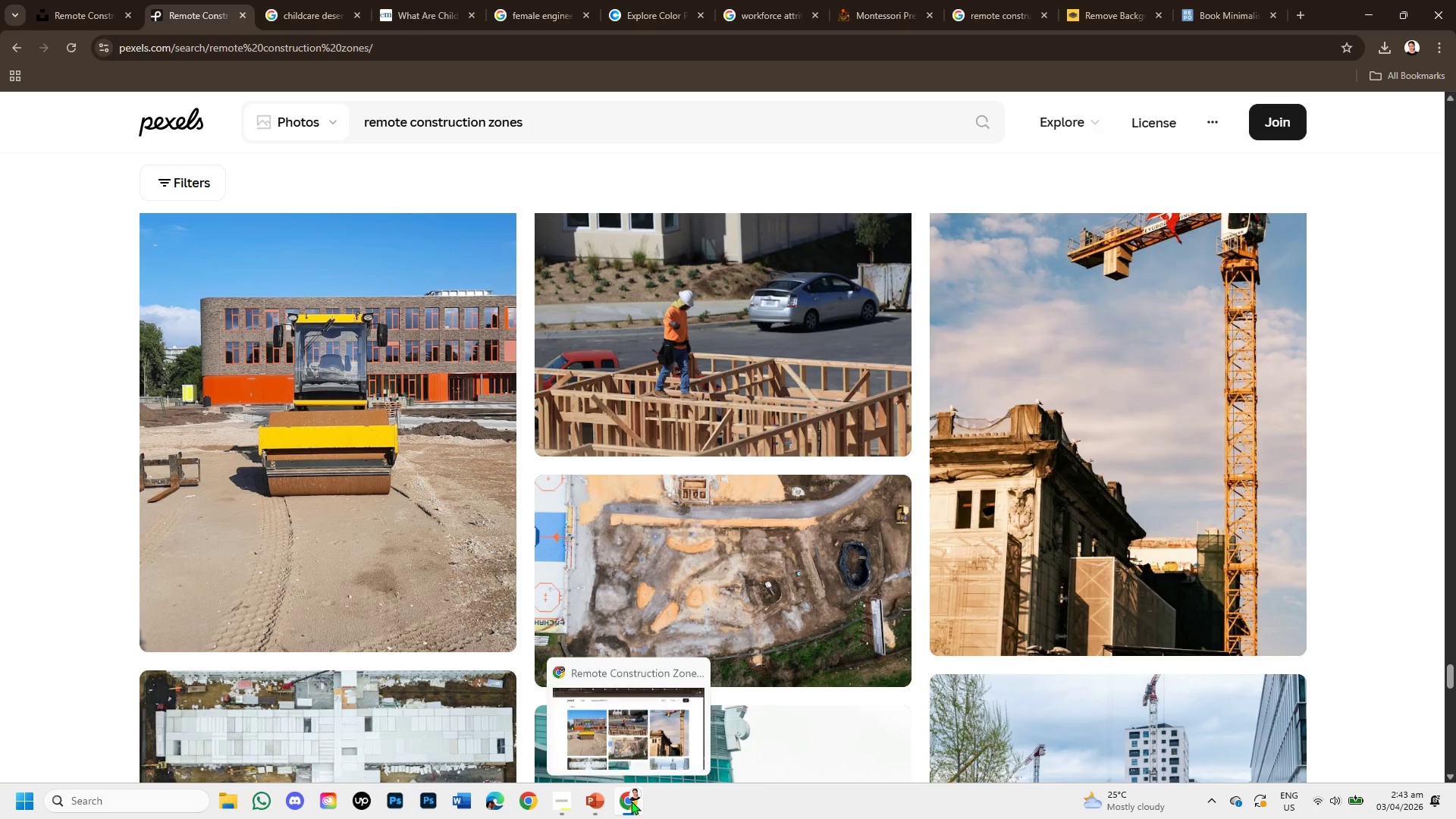 
left_click([598, 801])
 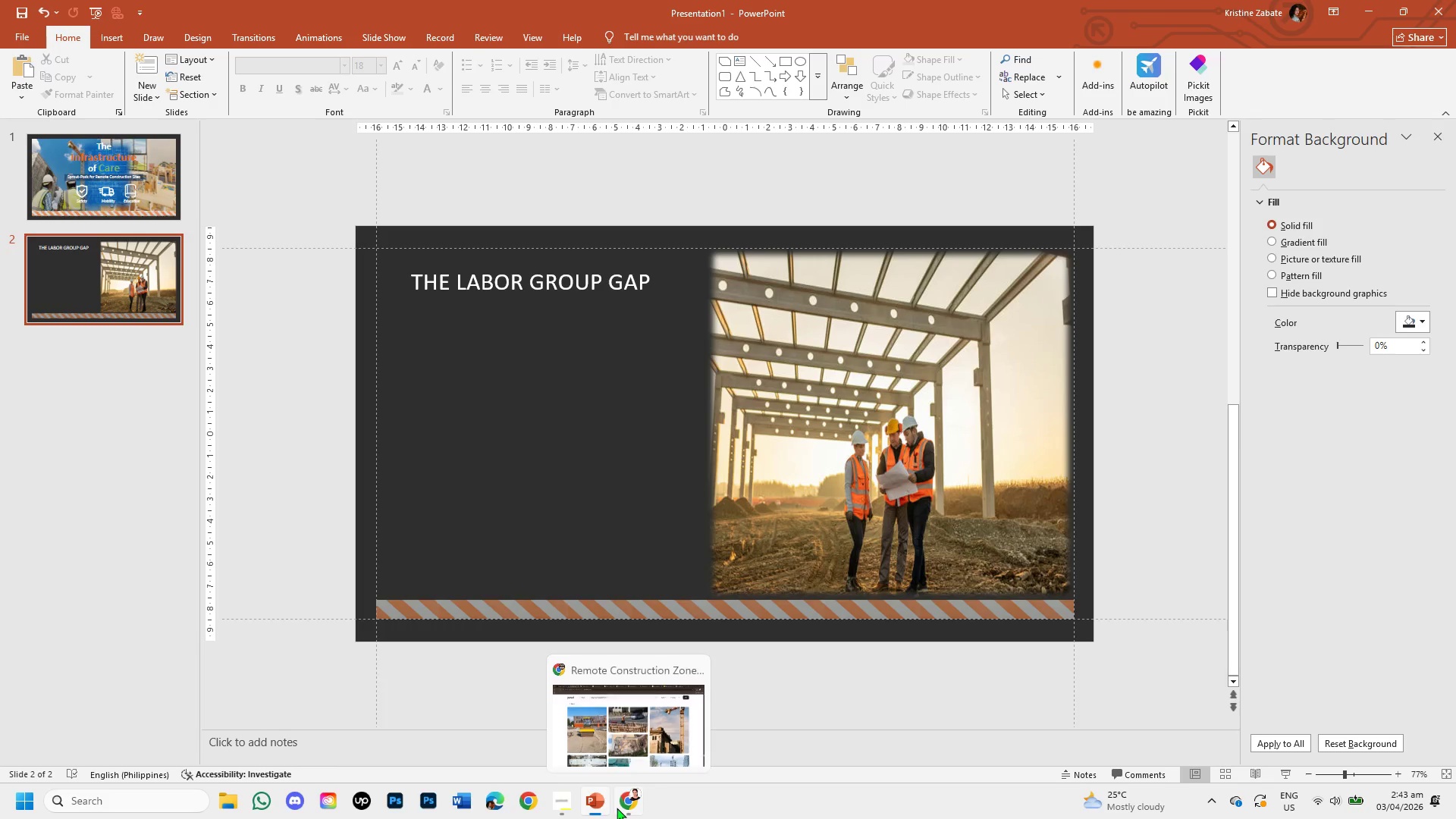 
left_click([617, 808])
 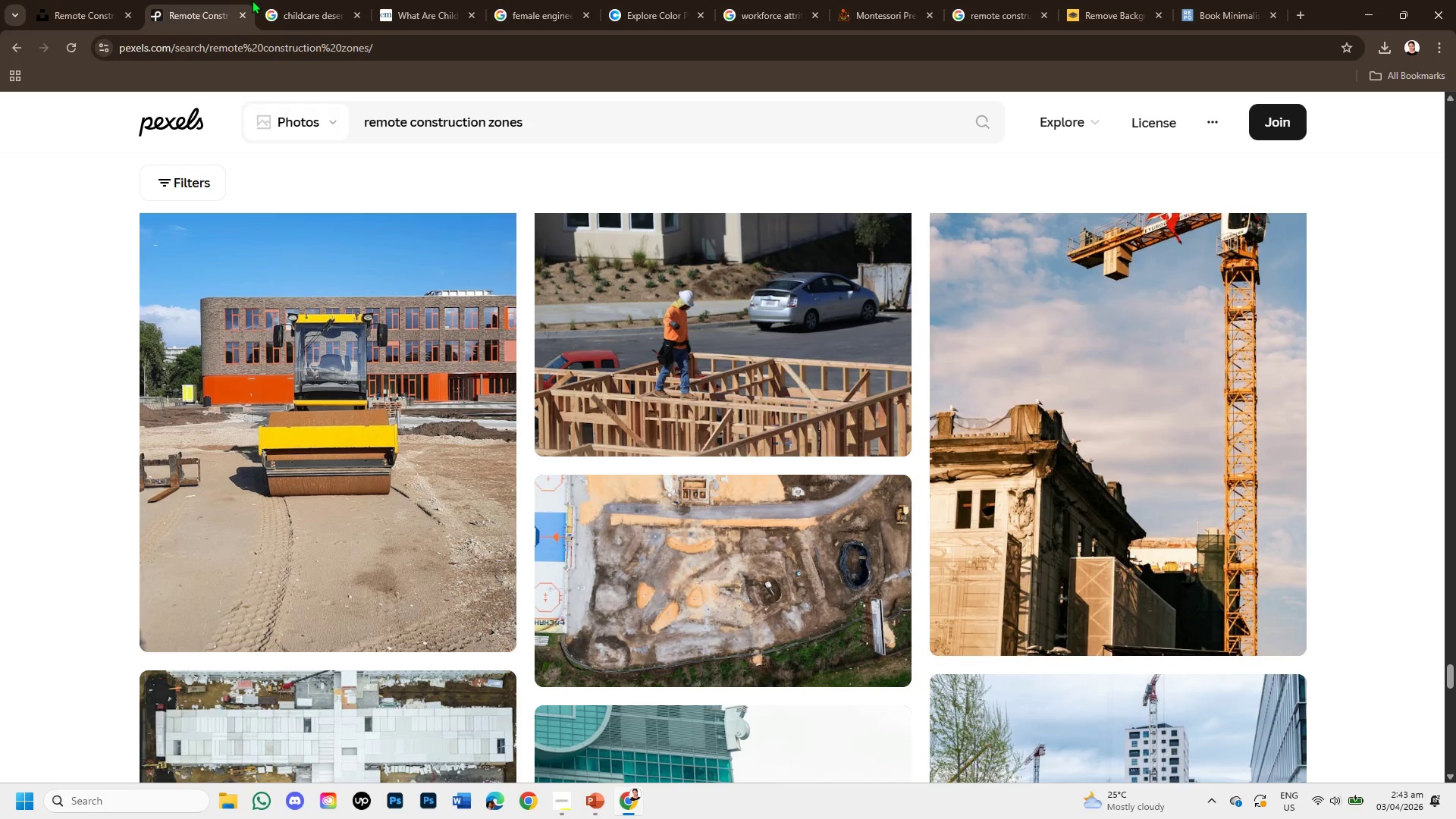 
left_click([318, 0])
 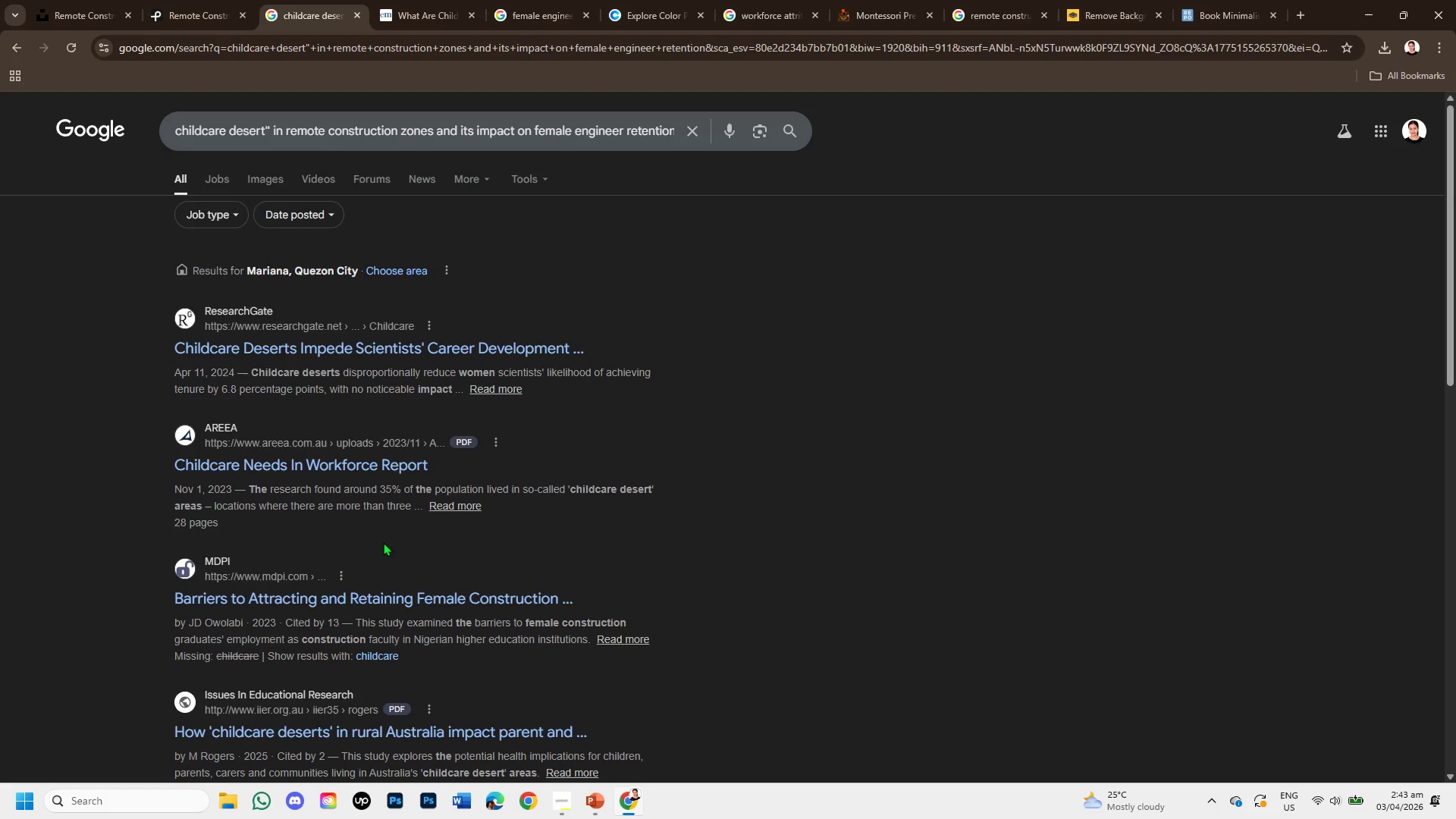 
wait(31.19)
 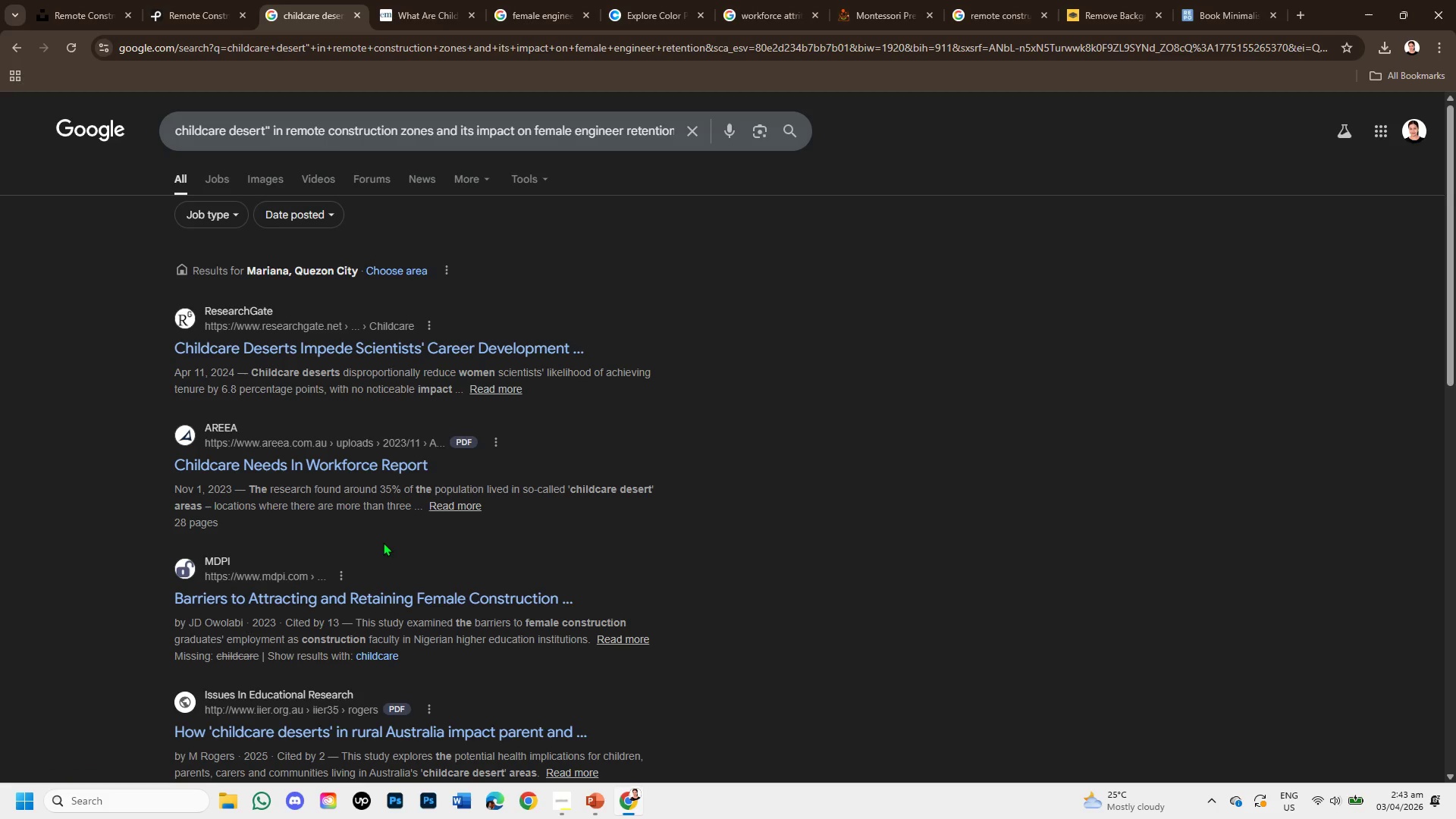 
left_click_drag(start_coordinate=[172, 127], to_coordinate=[671, 146])
 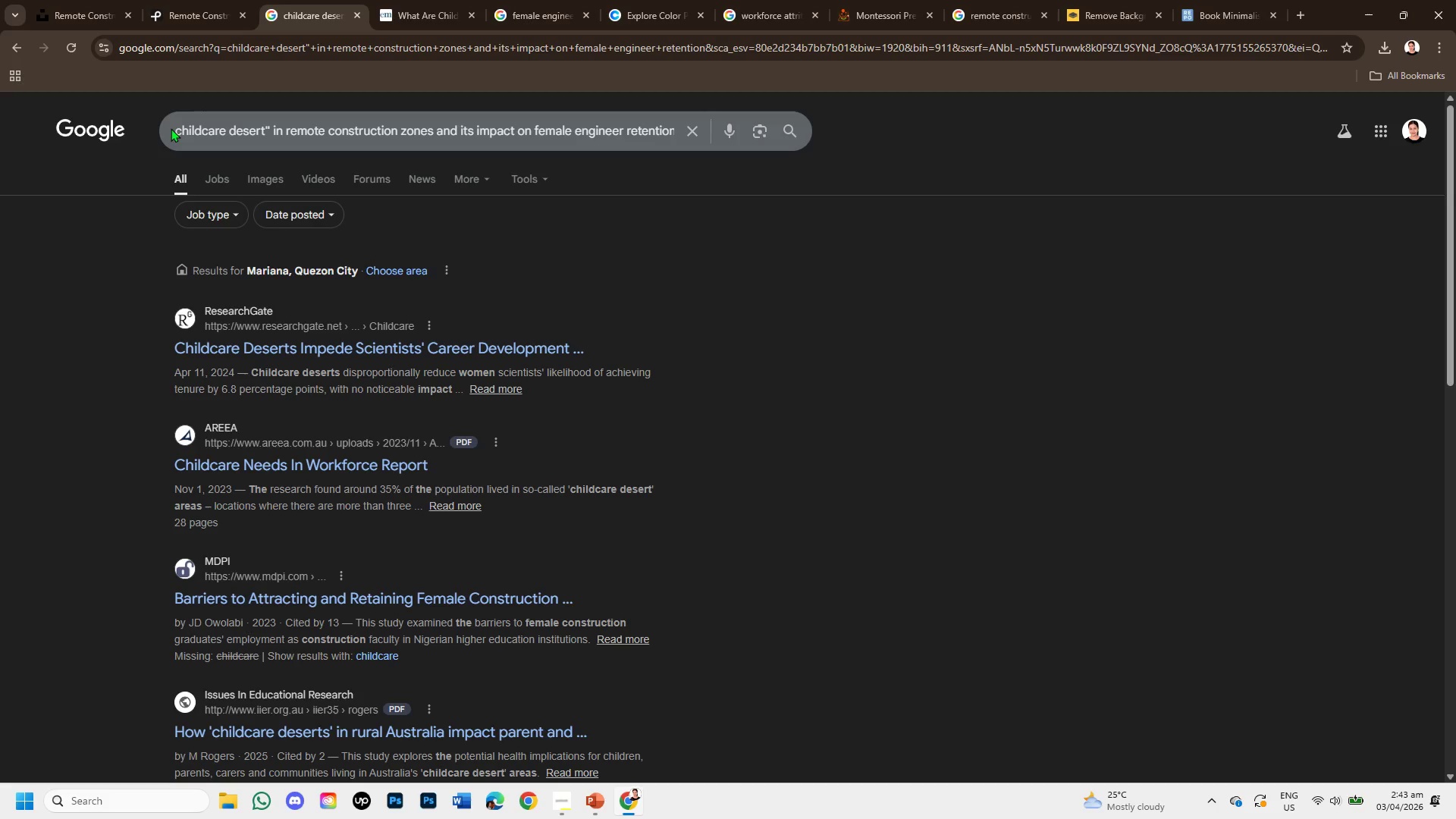 
left_click_drag(start_coordinate=[177, 125], to_coordinate=[724, 136])
 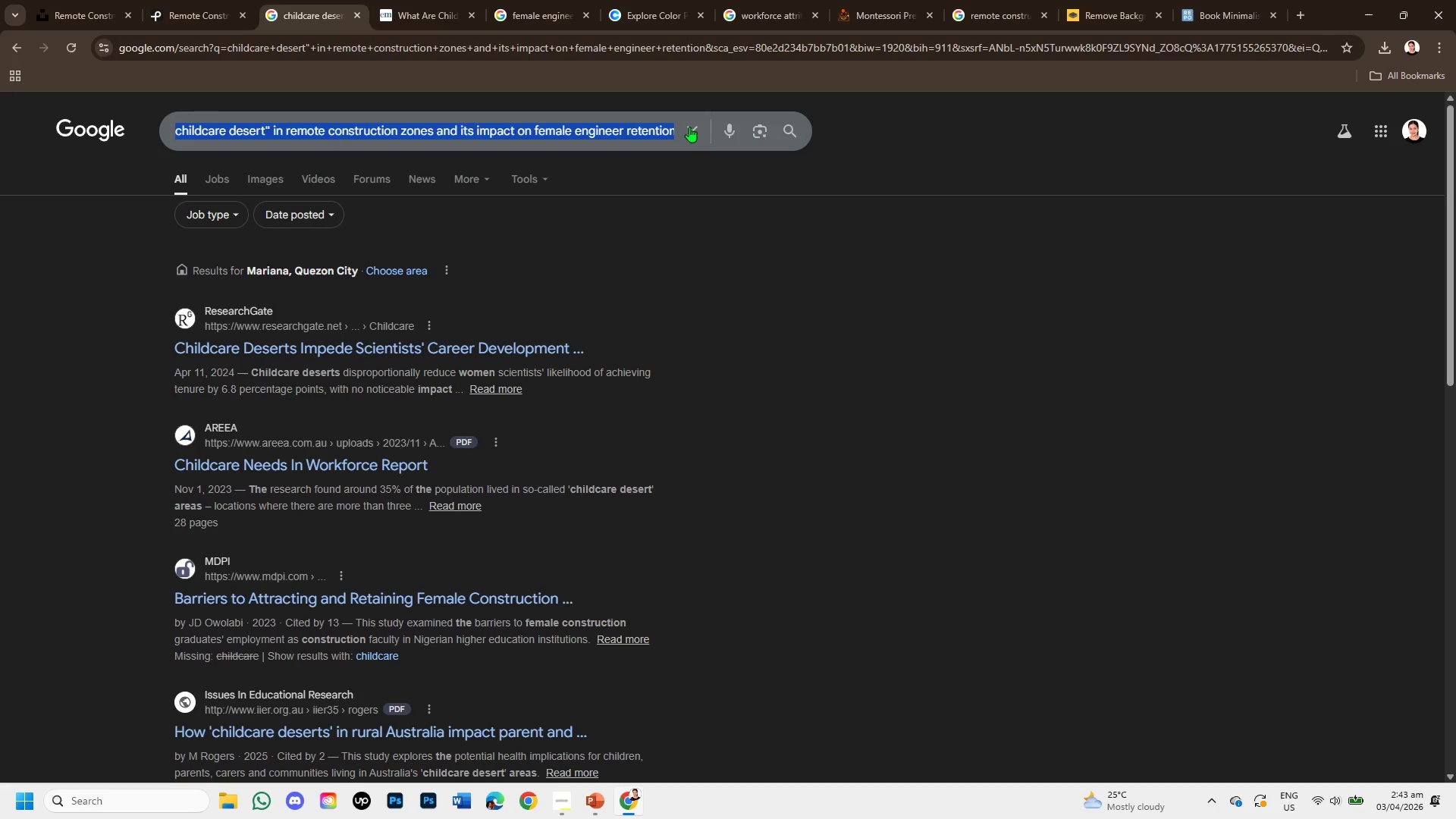 
left_click([689, 127])
 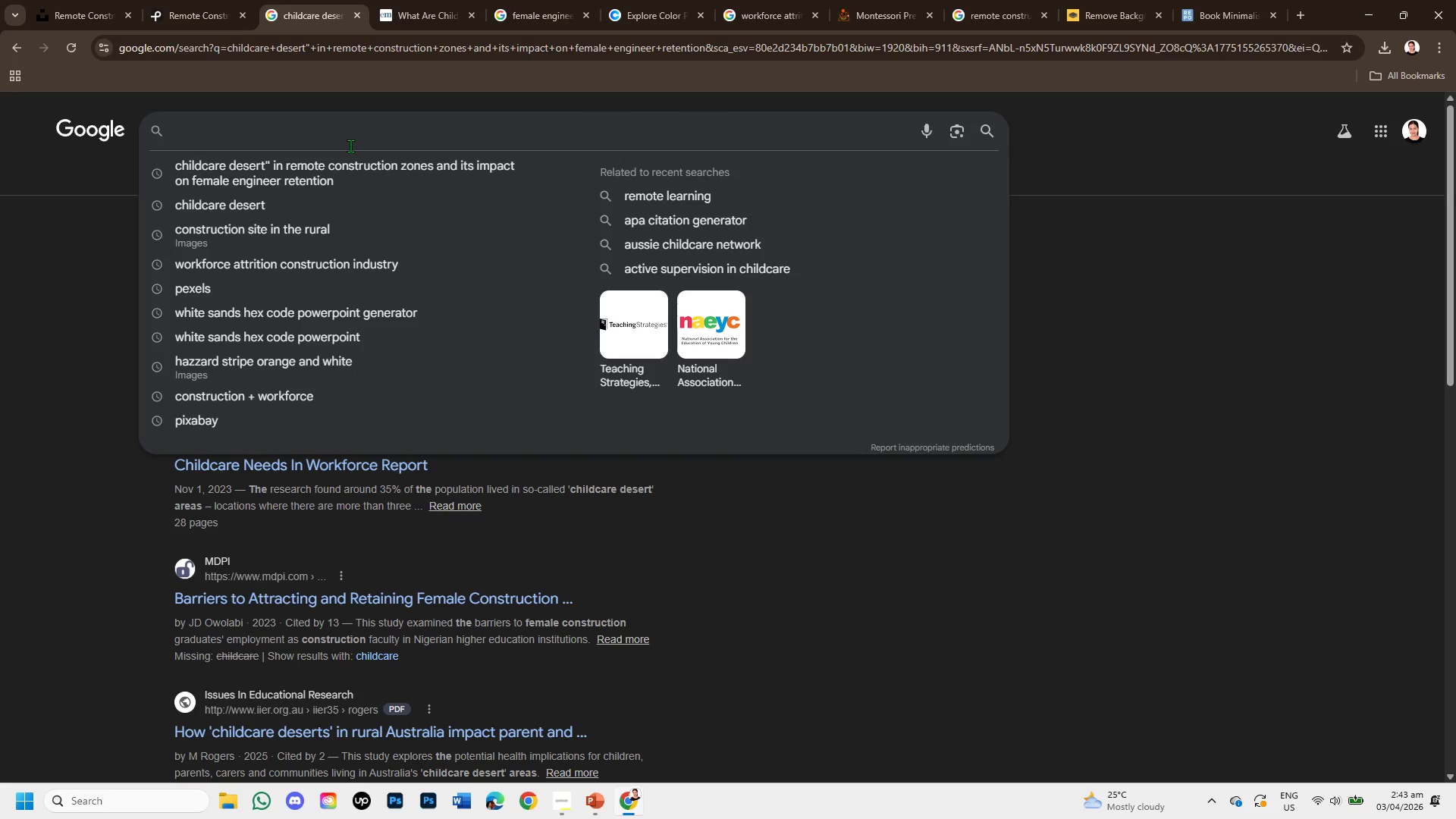 
wait(9.03)
 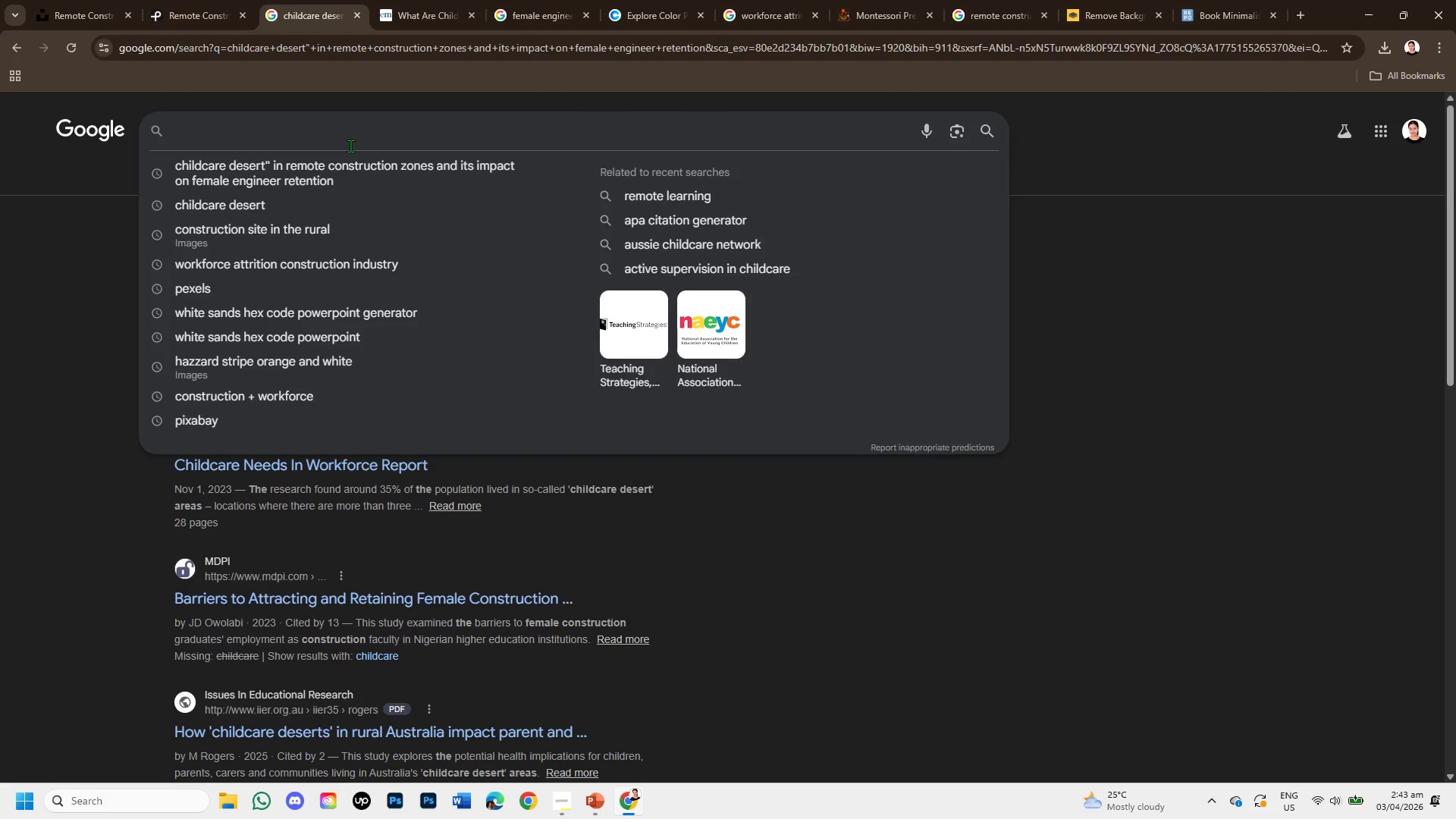 
type(FILETYPE:)
 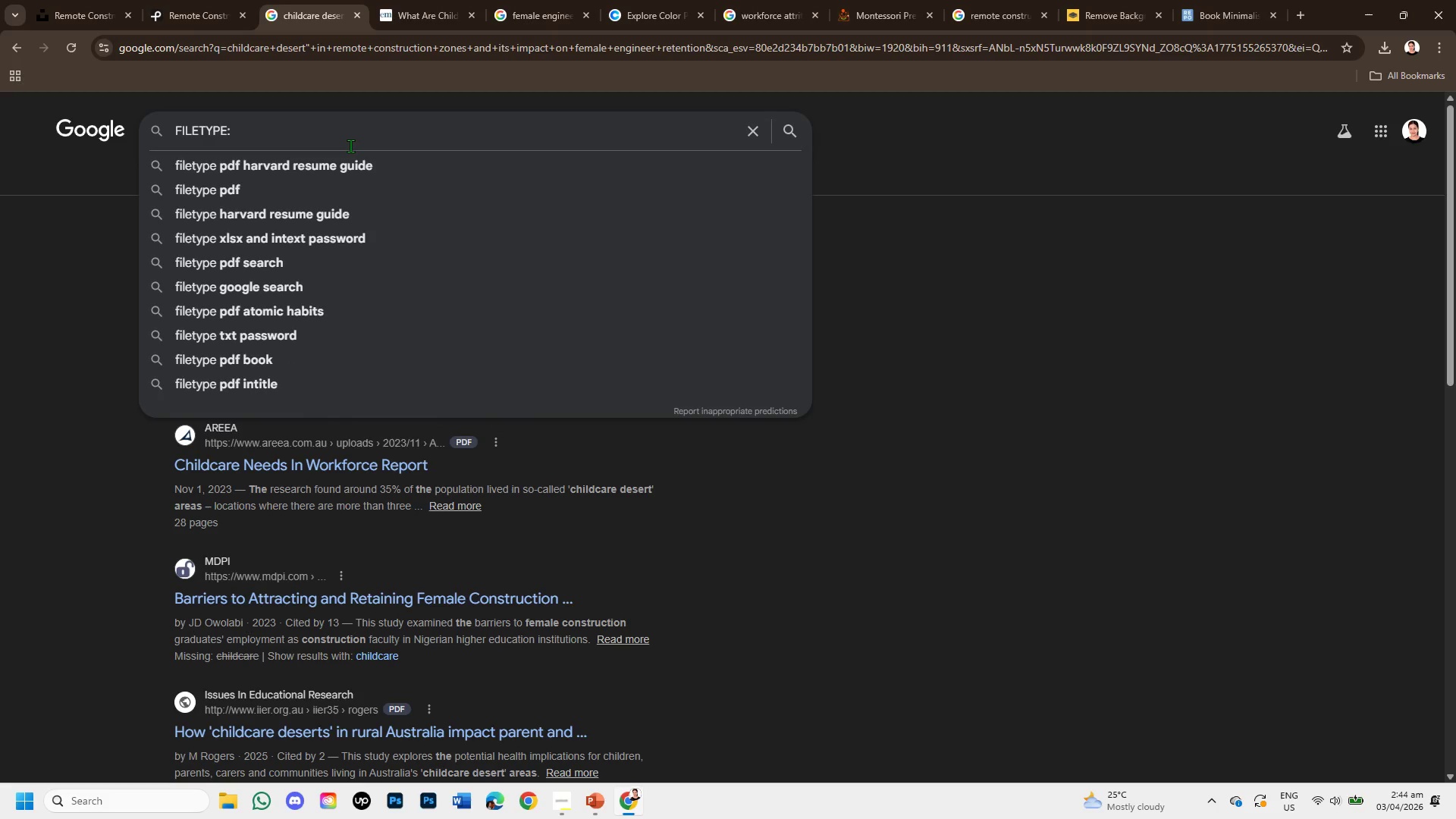 
hold_key(key=Backspace, duration=0.92)
 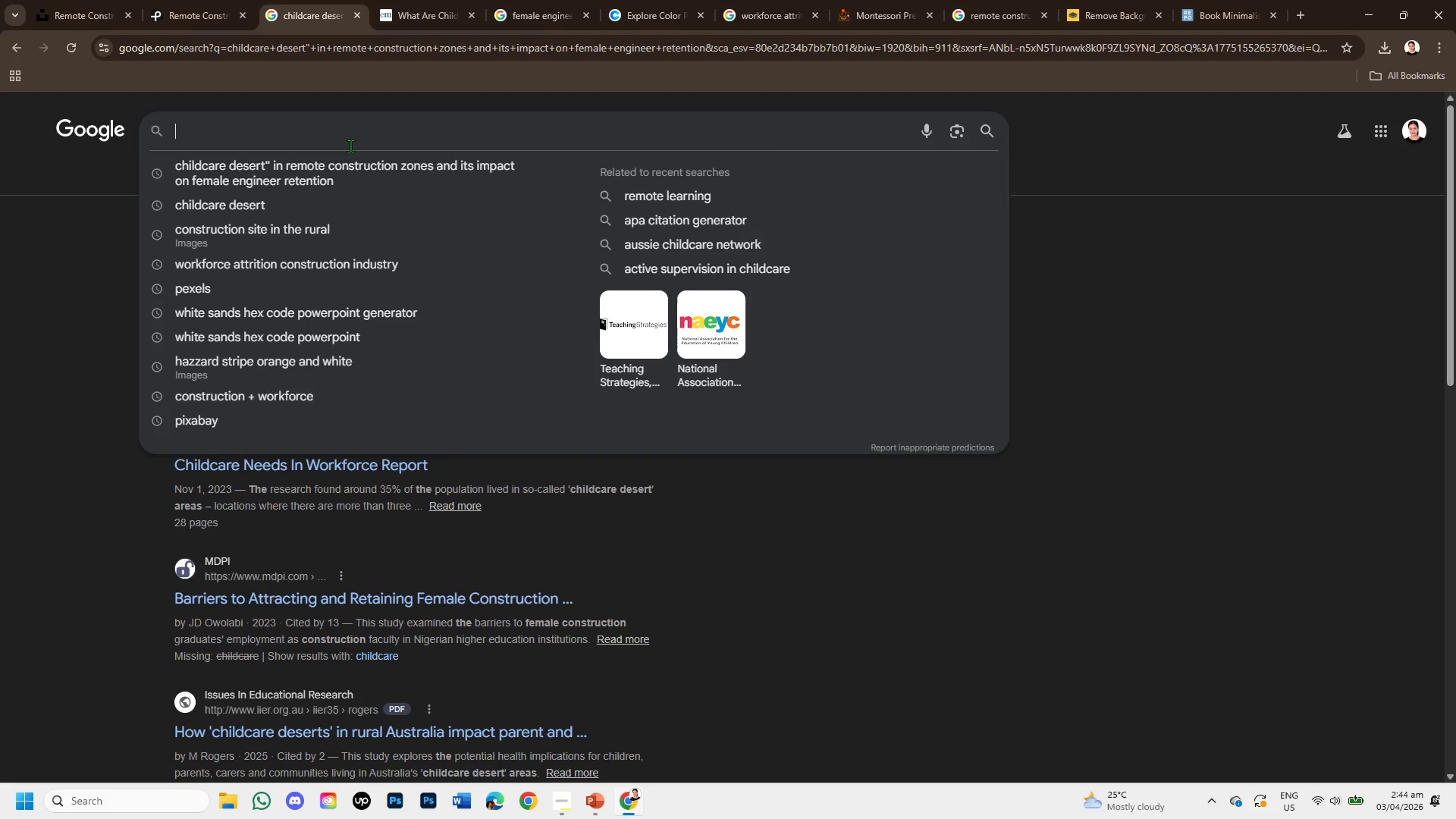 
type(filetype:pdf)
 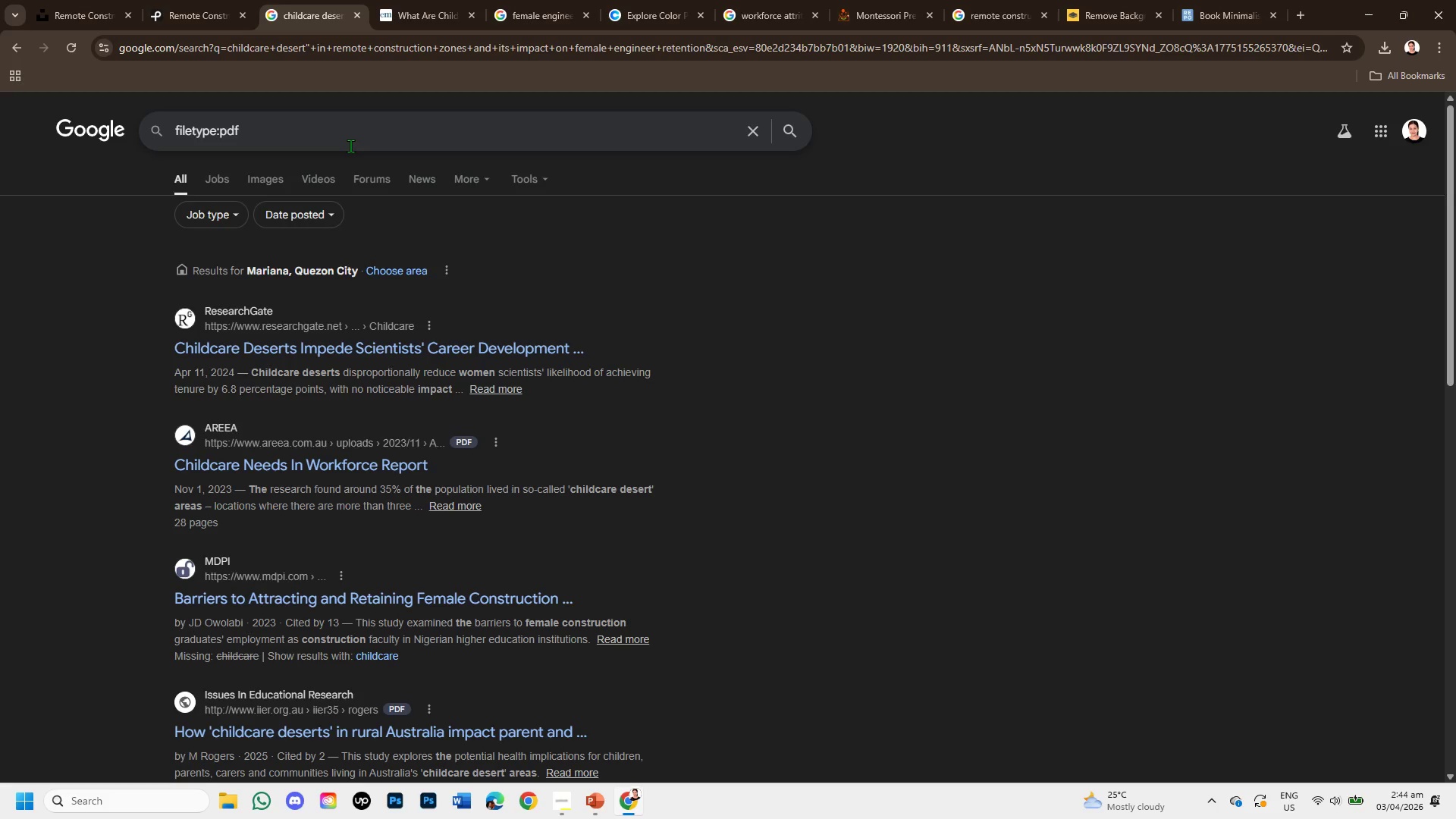 
left_click([177, 121])
 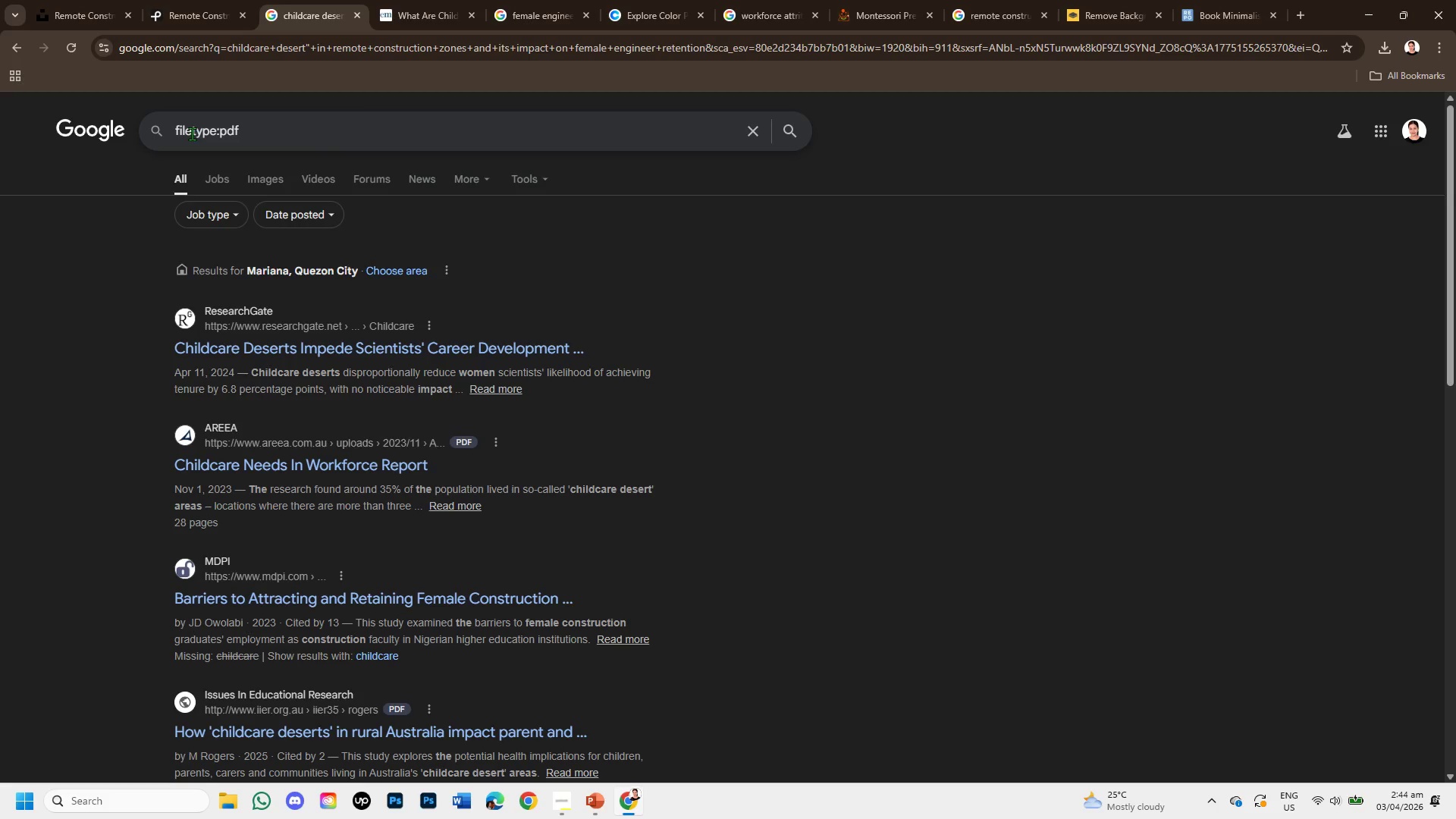 
left_click([196, 133])
 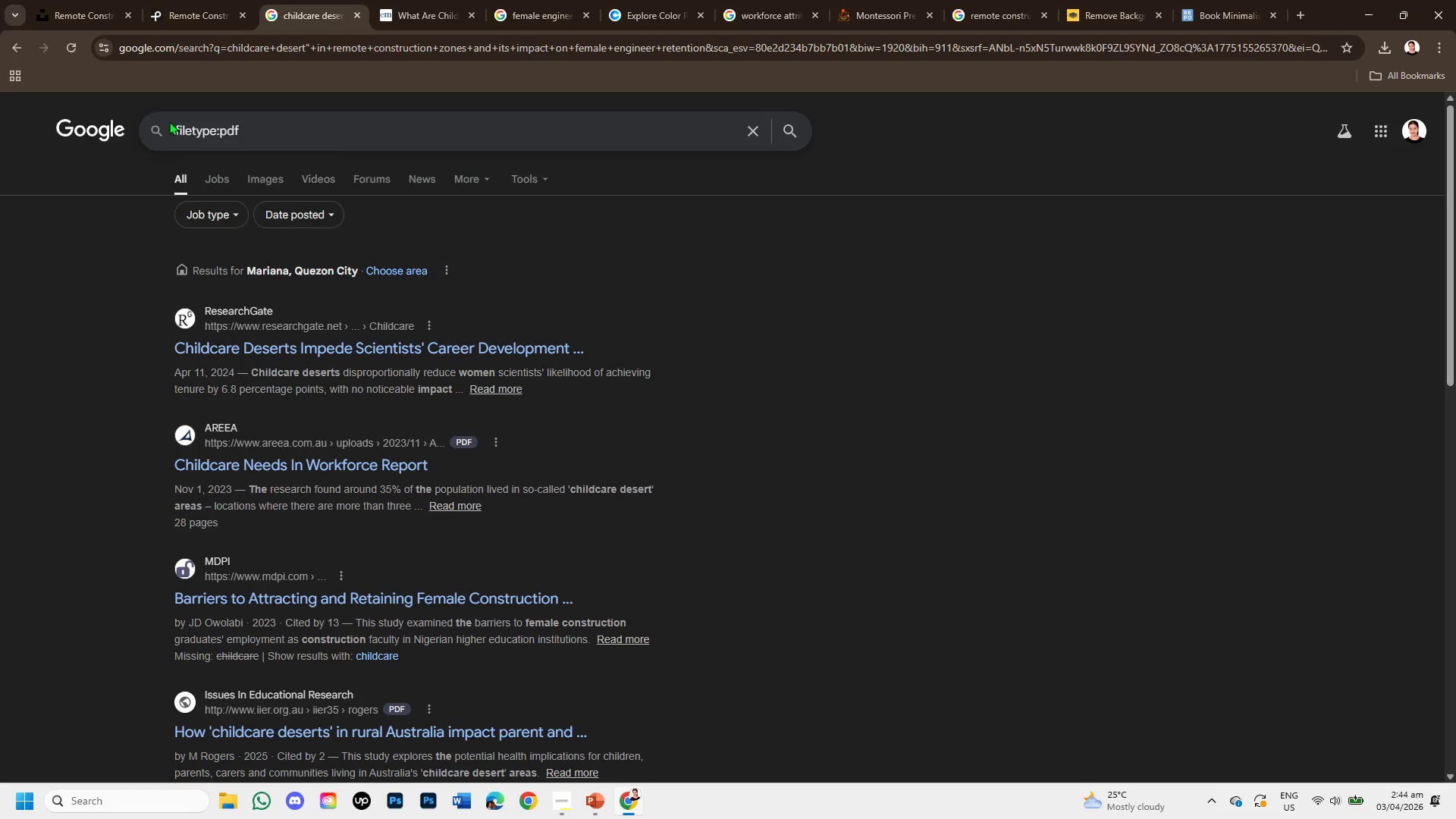 
left_click([176, 127])
 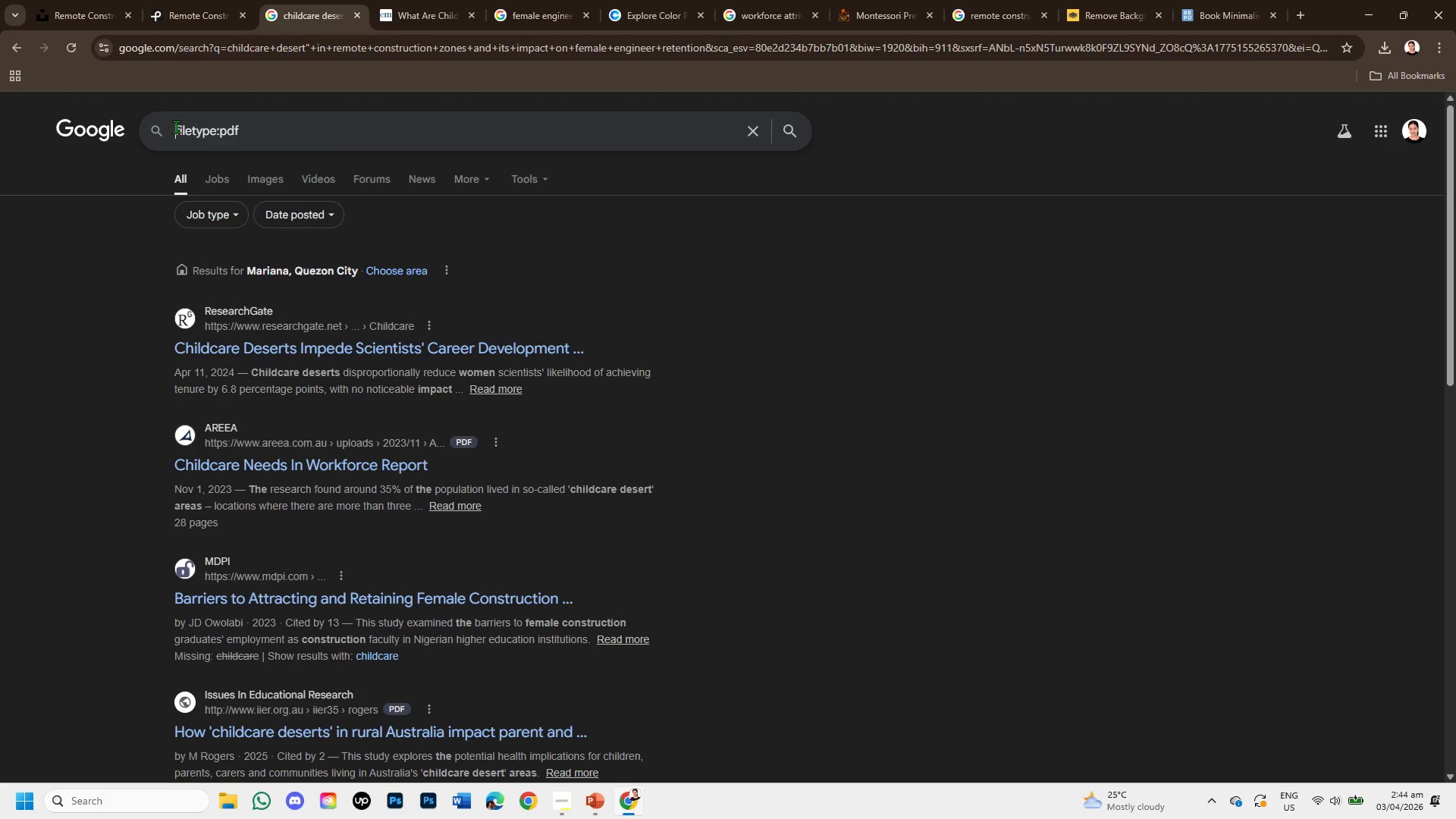 
wait(6.09)
 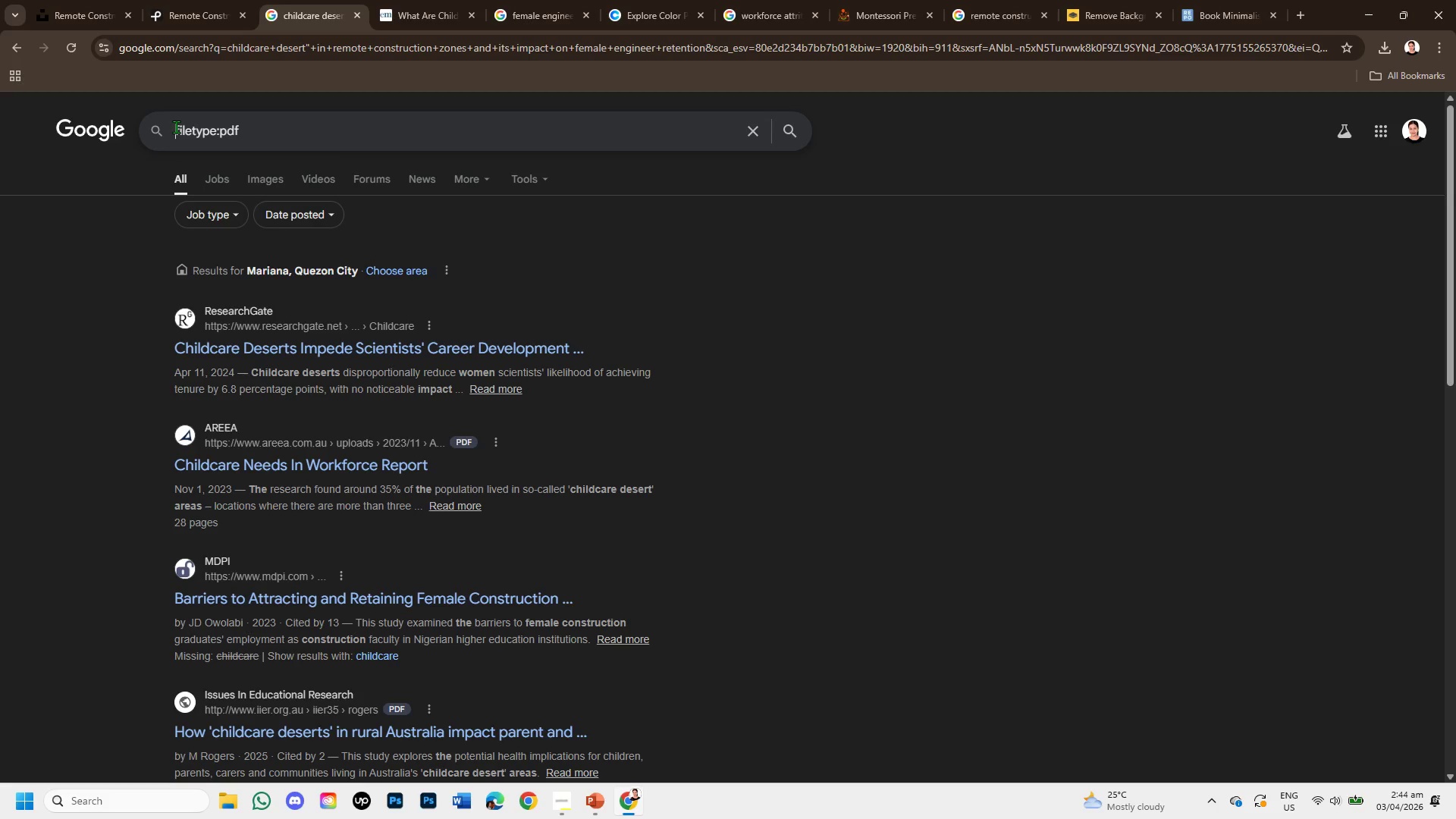 
type(childcare desert definition statistic rm)
key(Backspace)
type(emote aresa)
key(Backspace)
type(s )
 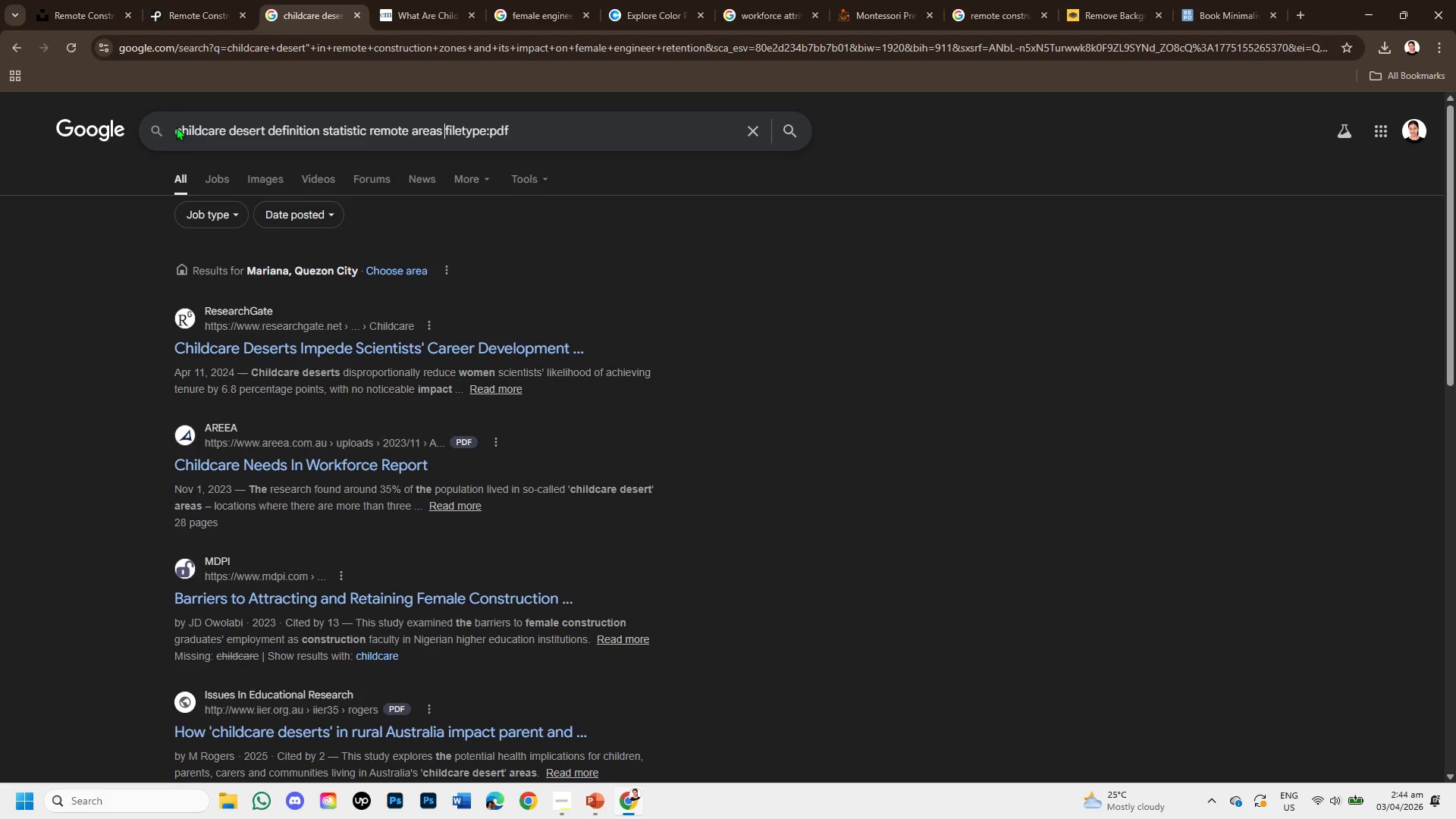 
key(Enter)
 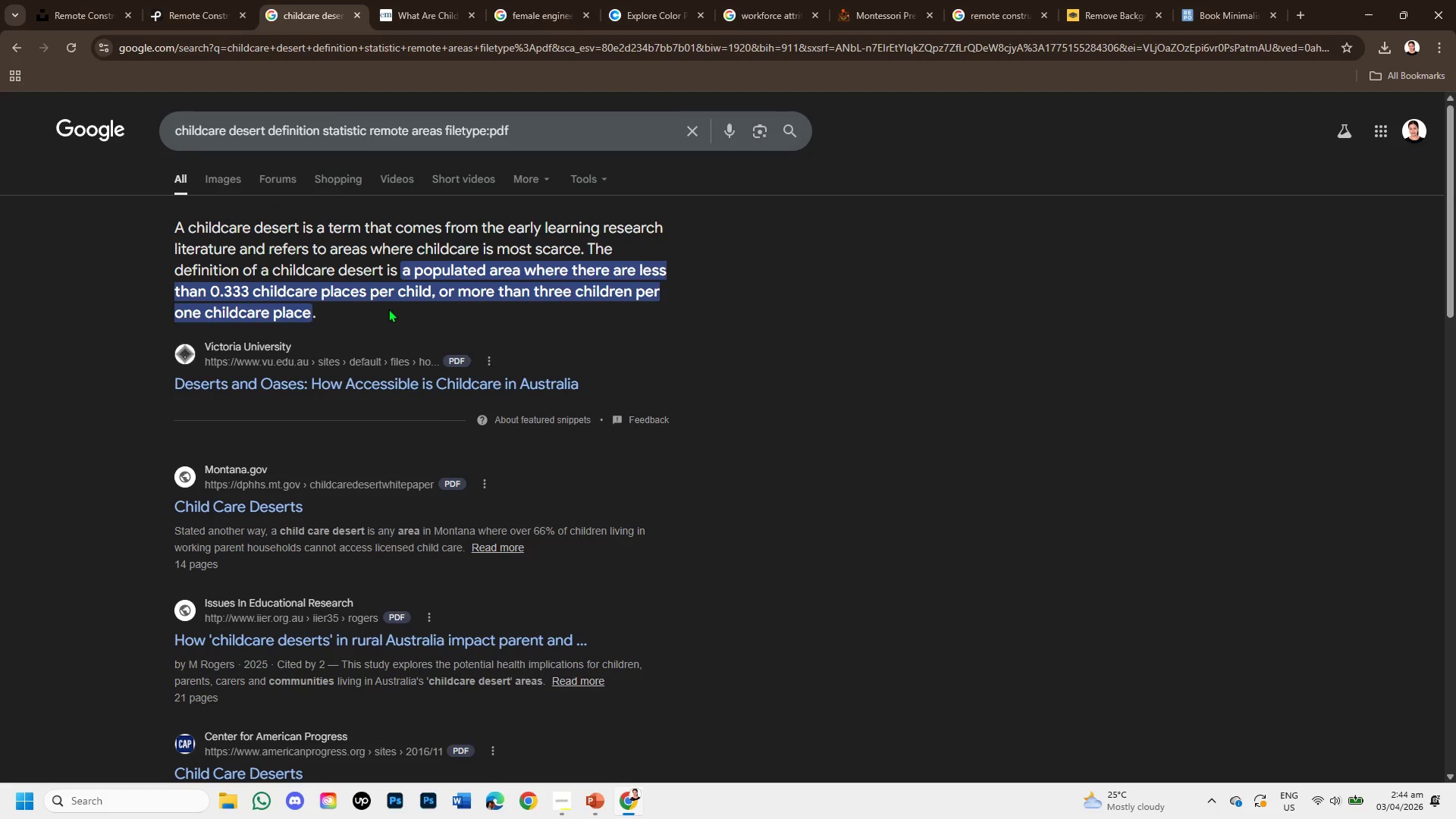 
wait(11.25)
 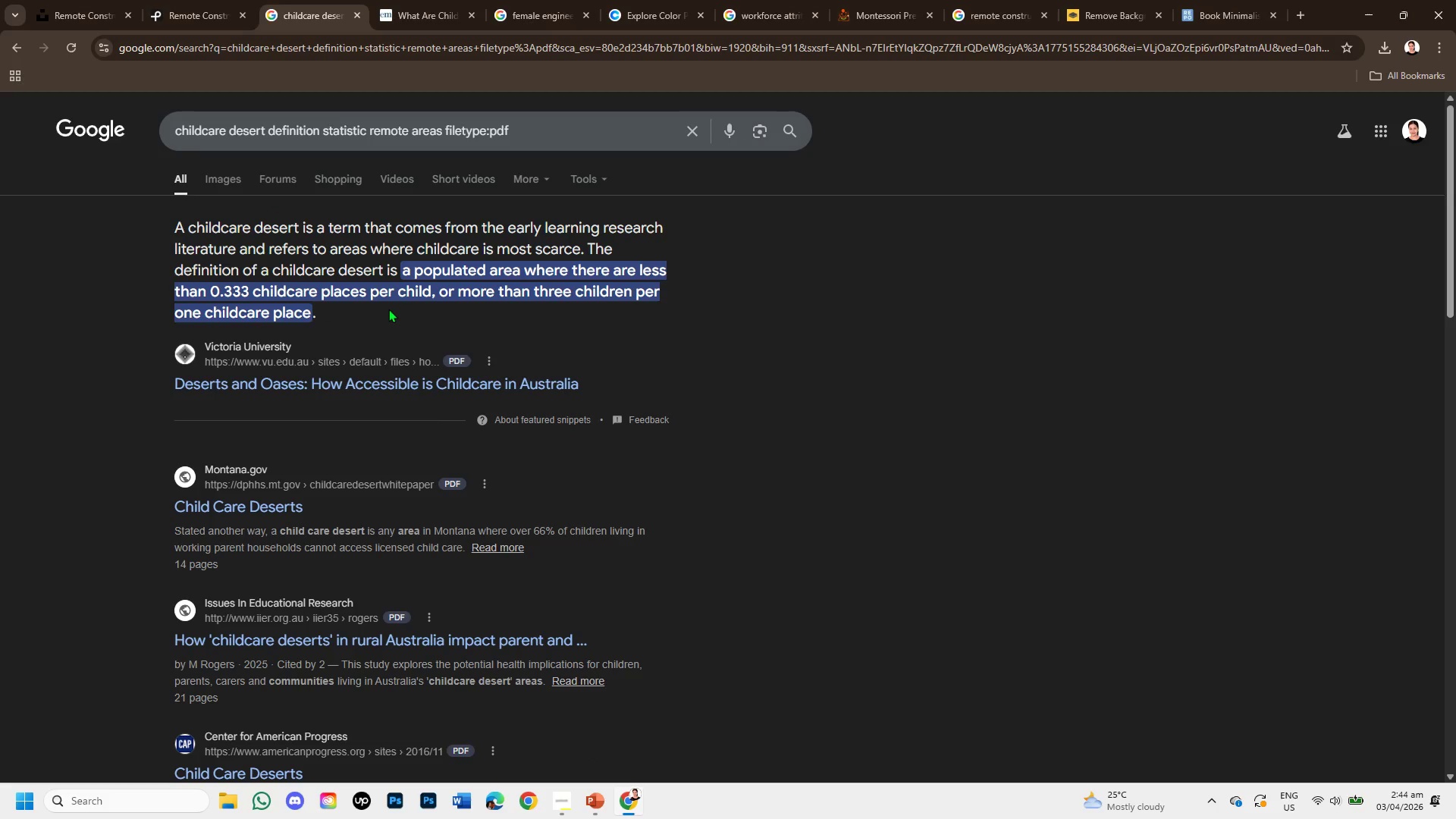 
mouse_move([156, -7])
 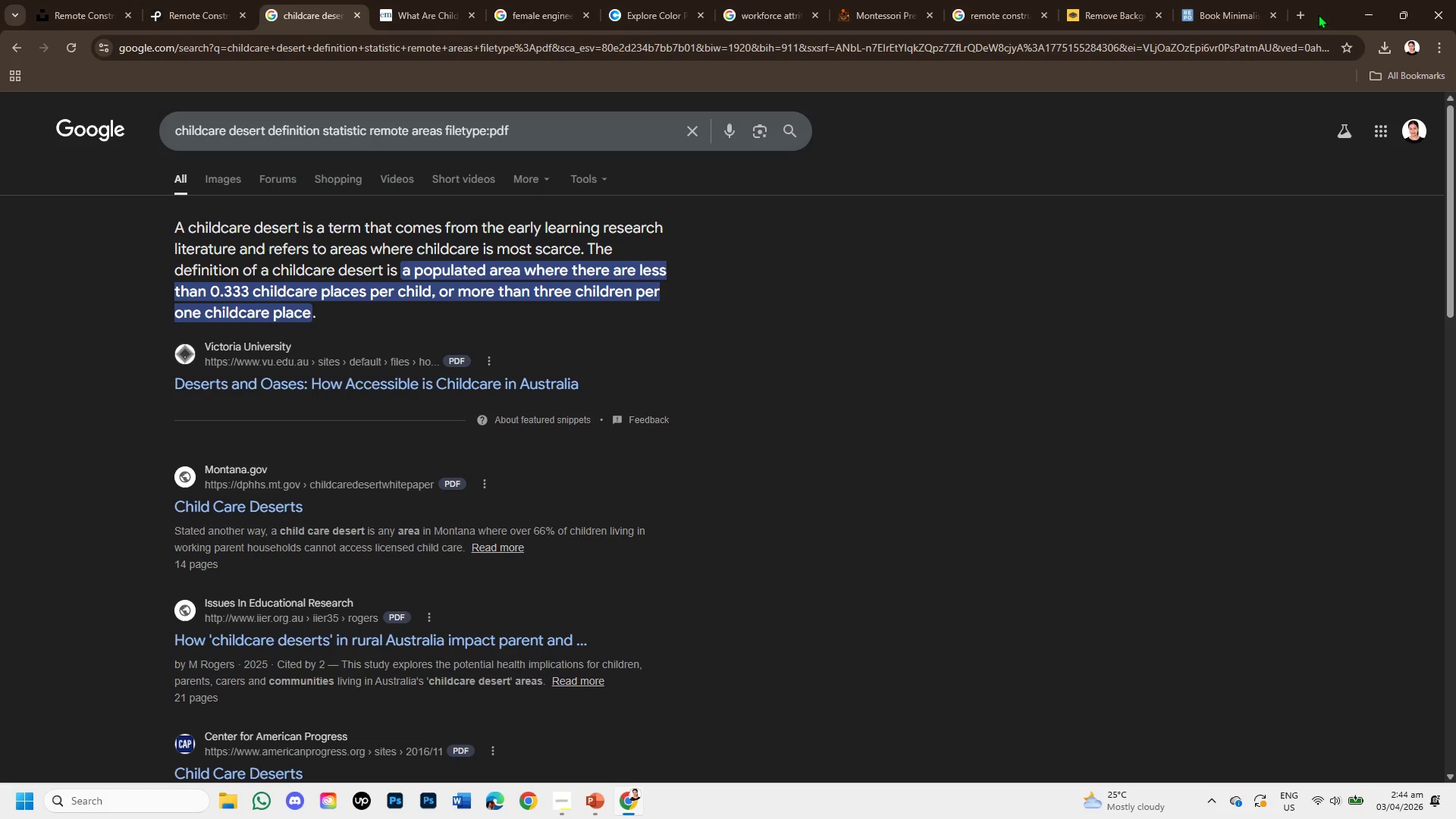 
left_click([1308, 14])
 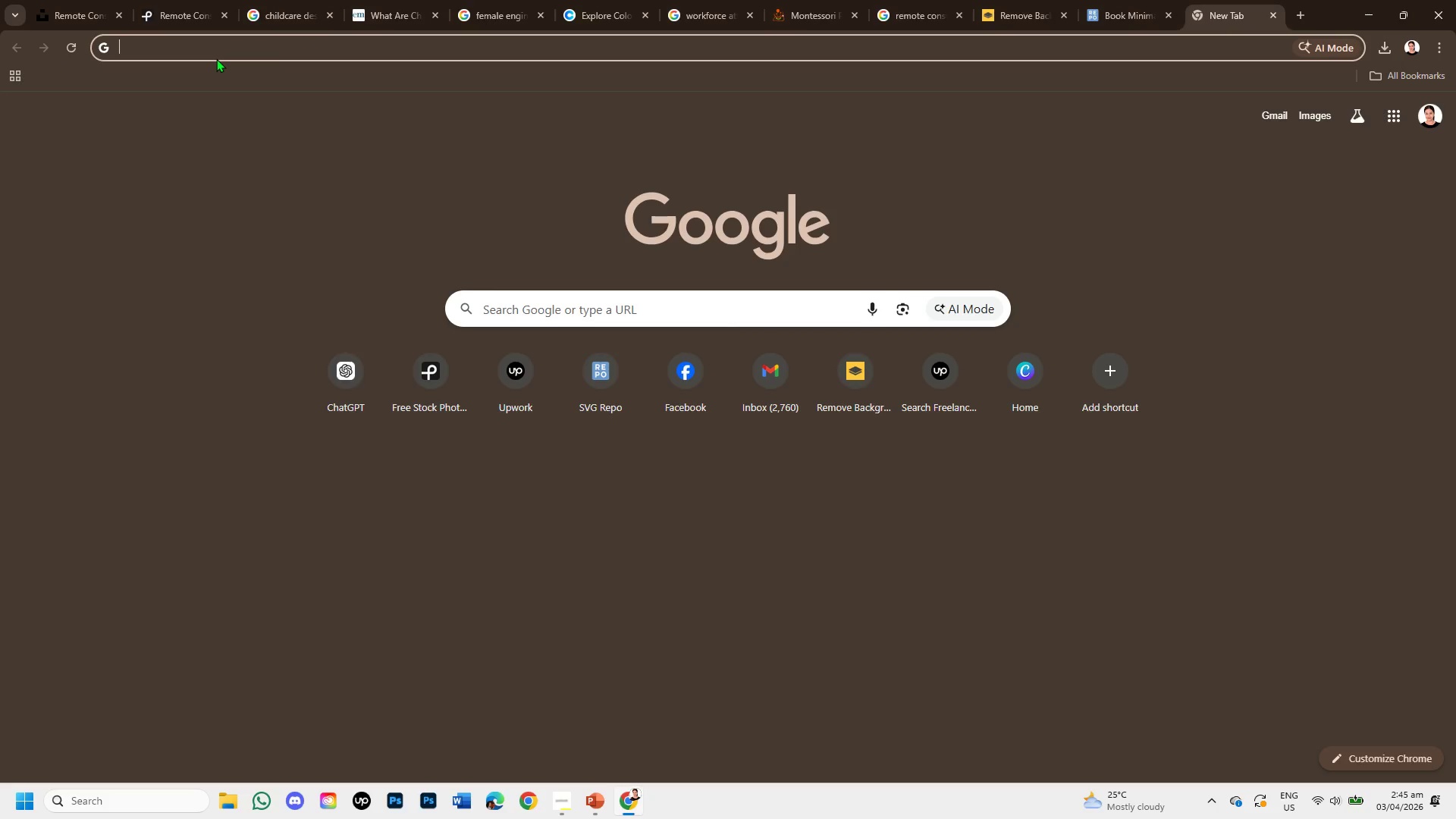 
type(site gio)
key(Backspace)
key(Backspace)
type(v)
key(Backspace)
type(ov)
 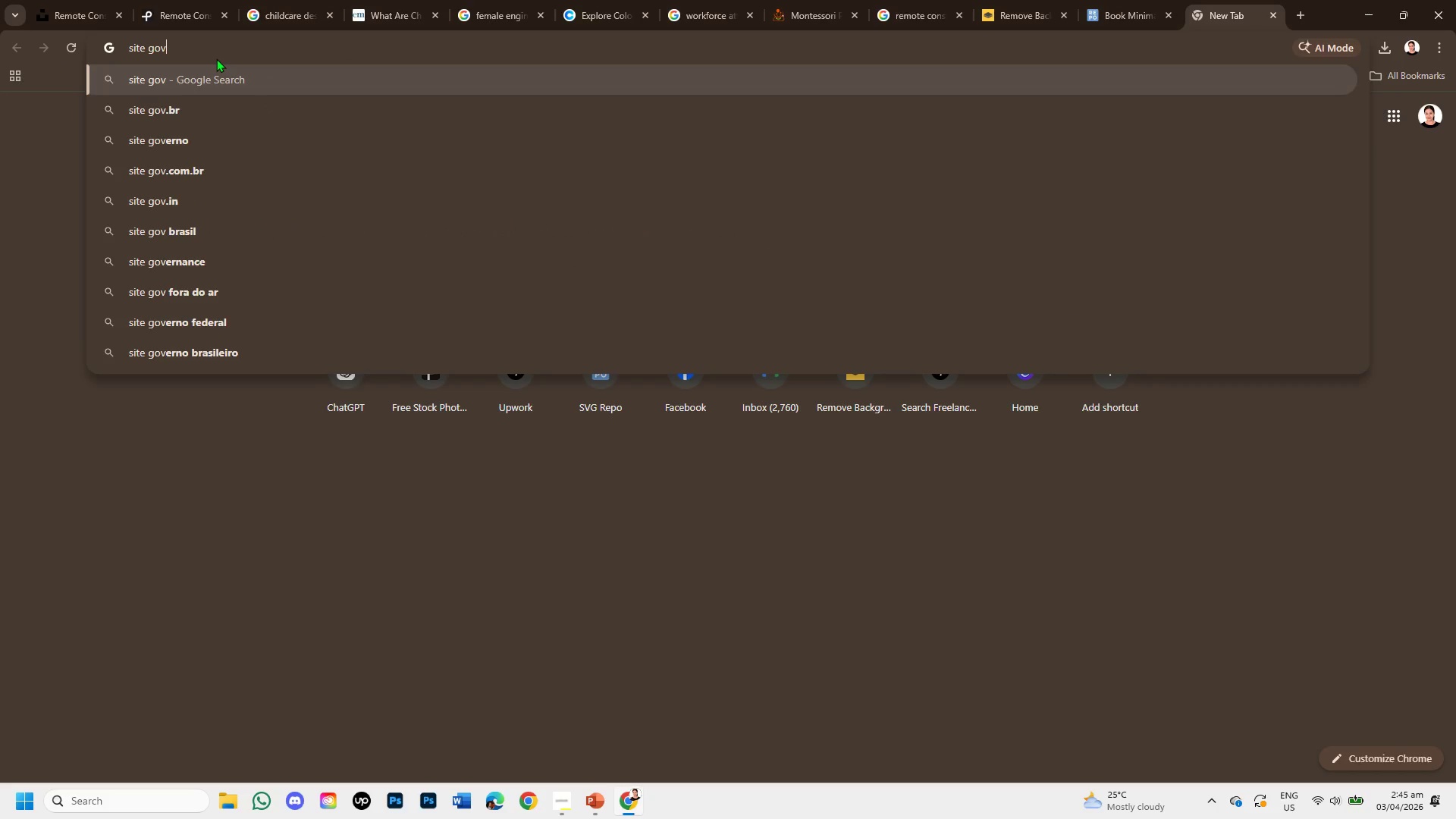 
key(Enter)
 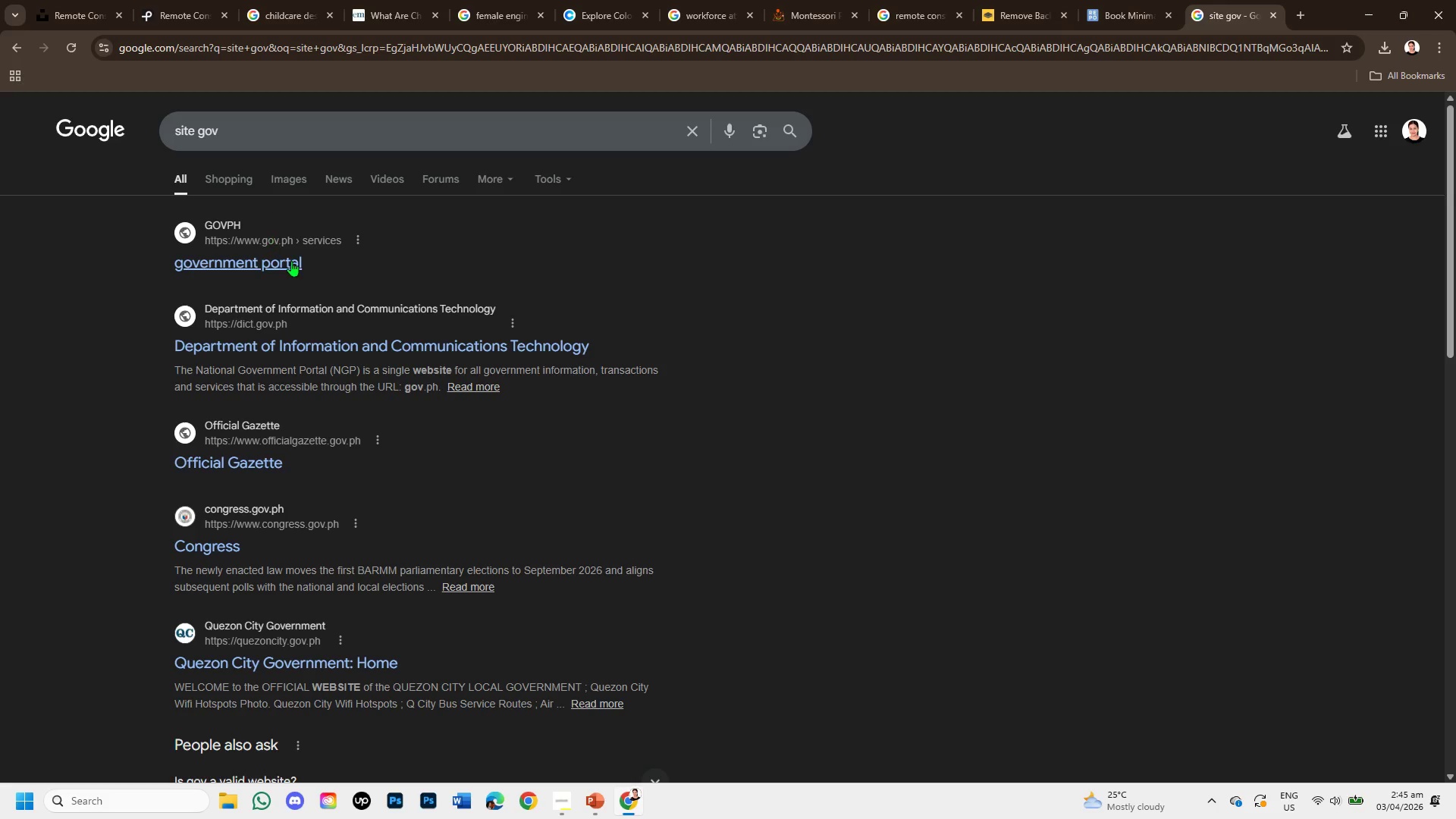 
left_click([291, 261])
 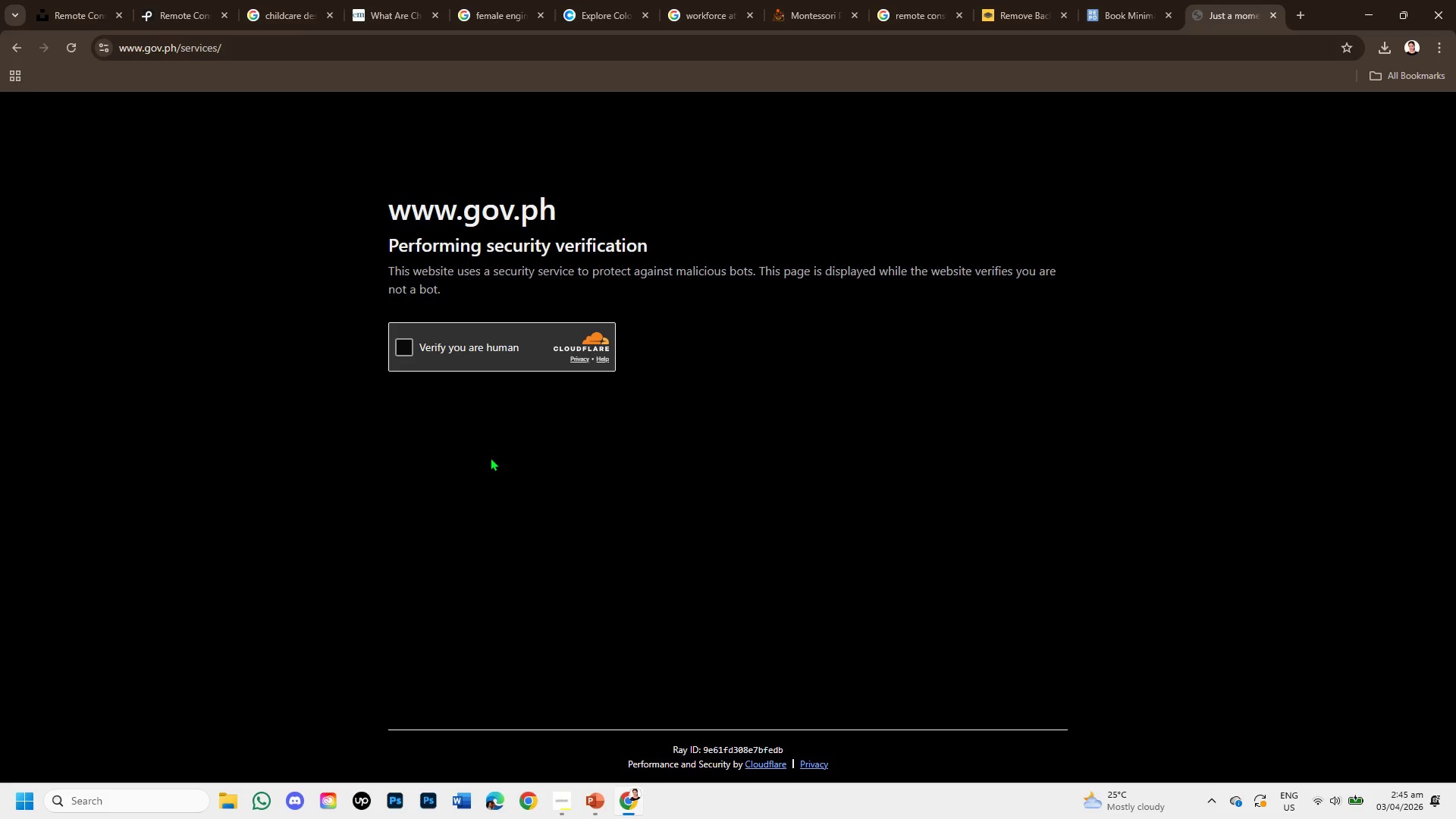 
wait(7.42)
 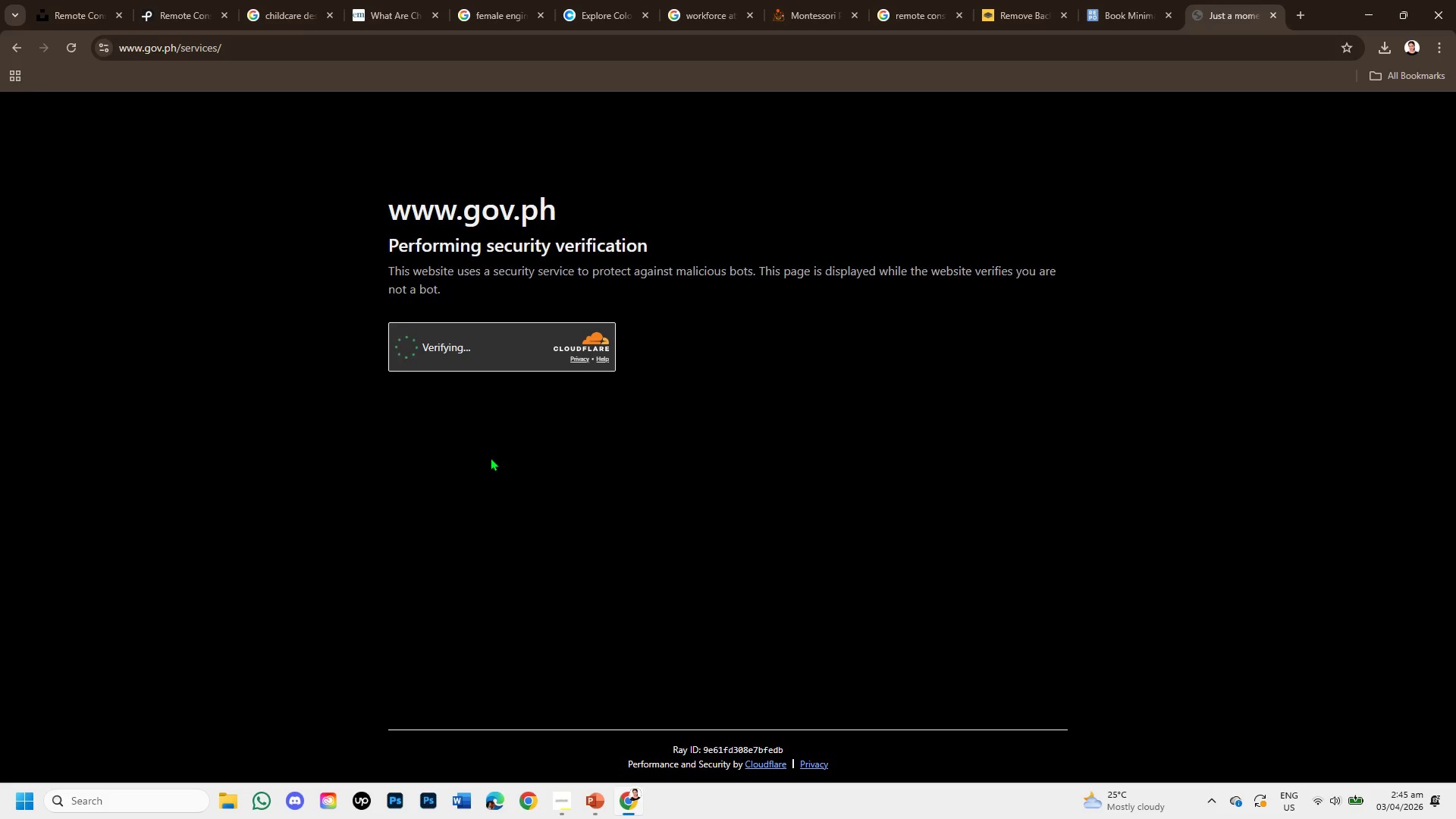 
left_click([403, 344])
 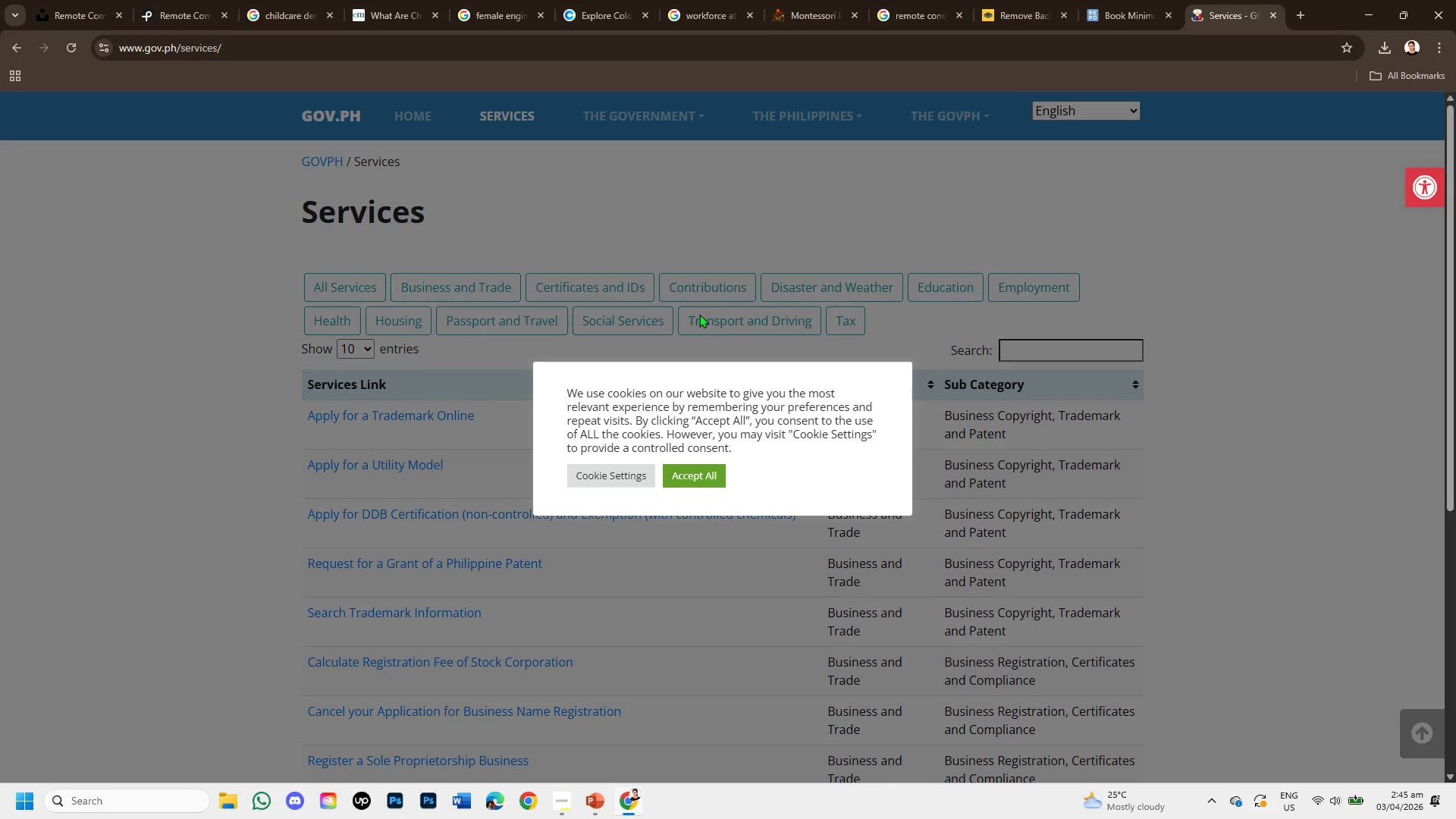 
wait(6.31)
 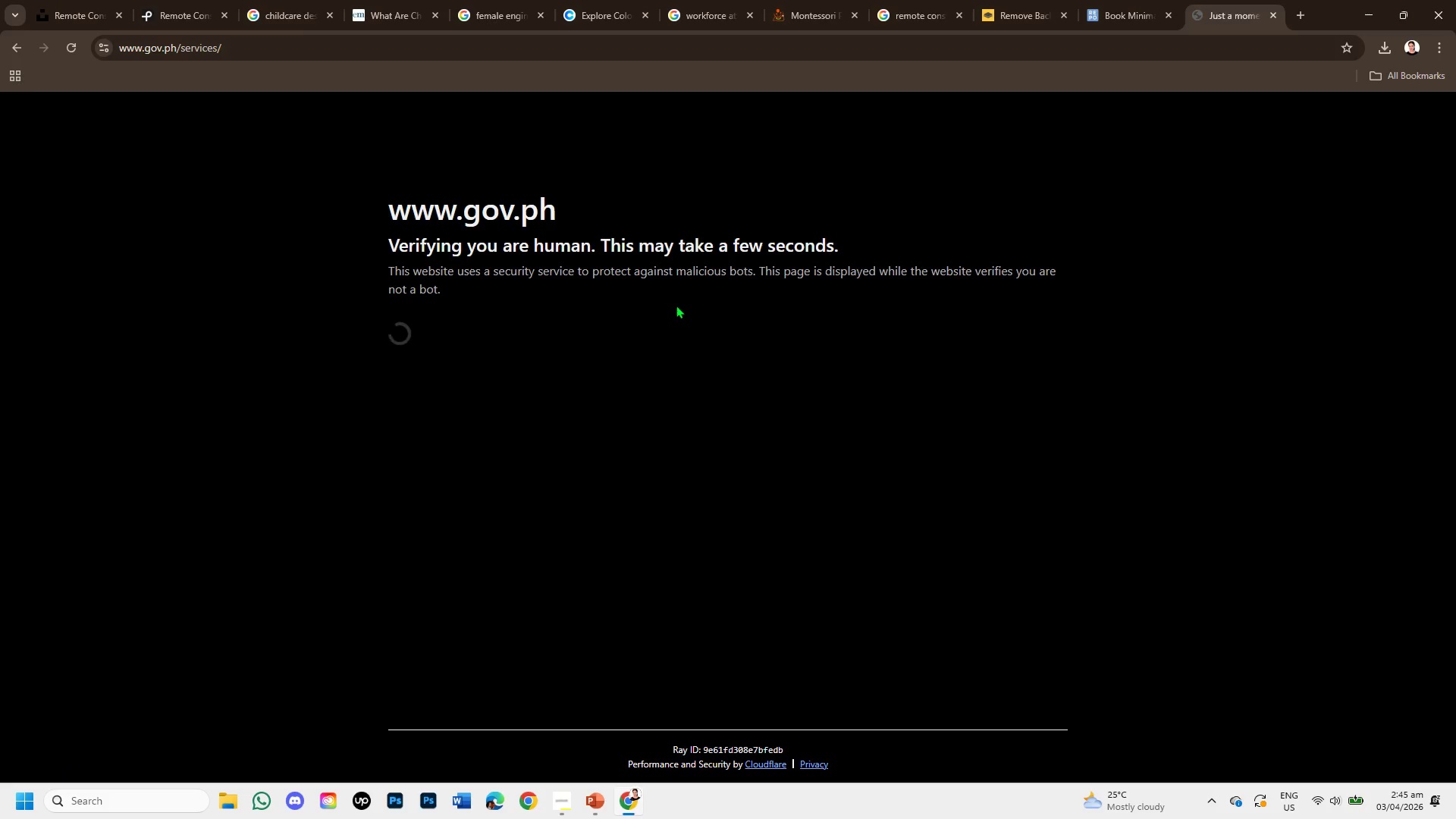 
left_click([684, 475])
 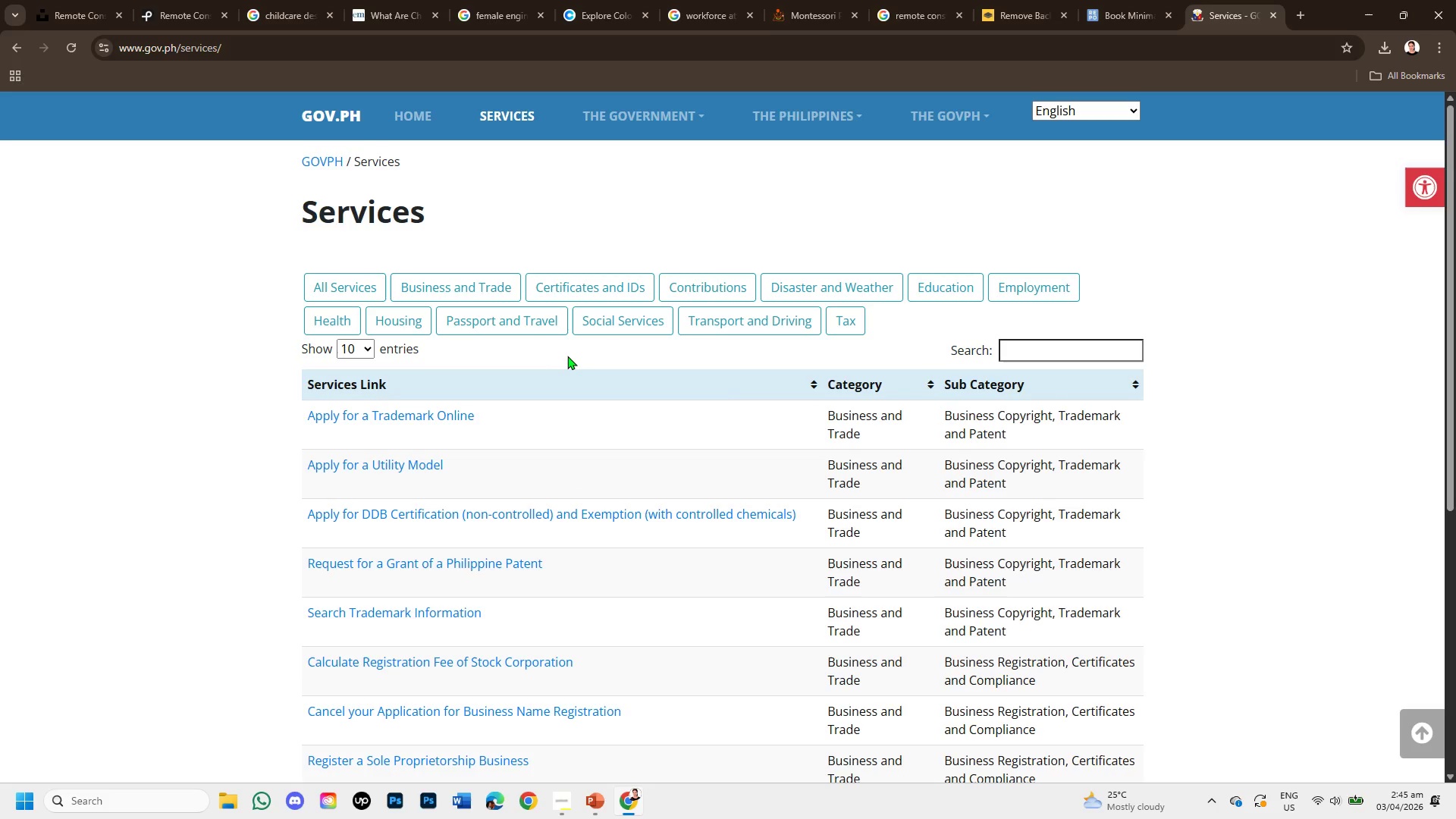 
scroll: coordinate [747, 416], scroll_direction: up, amount: 8.0
 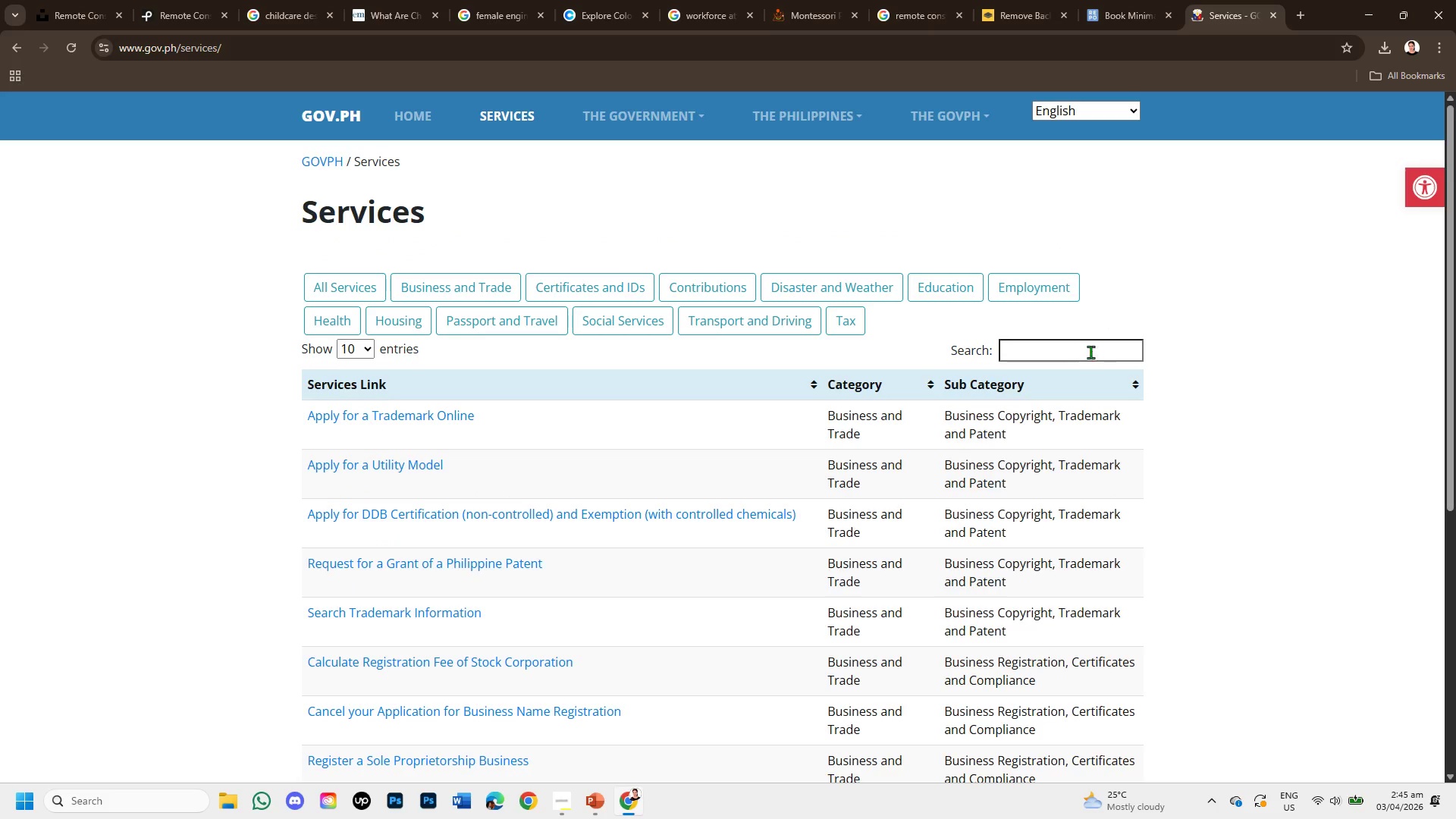 
left_click([1034, 349])
 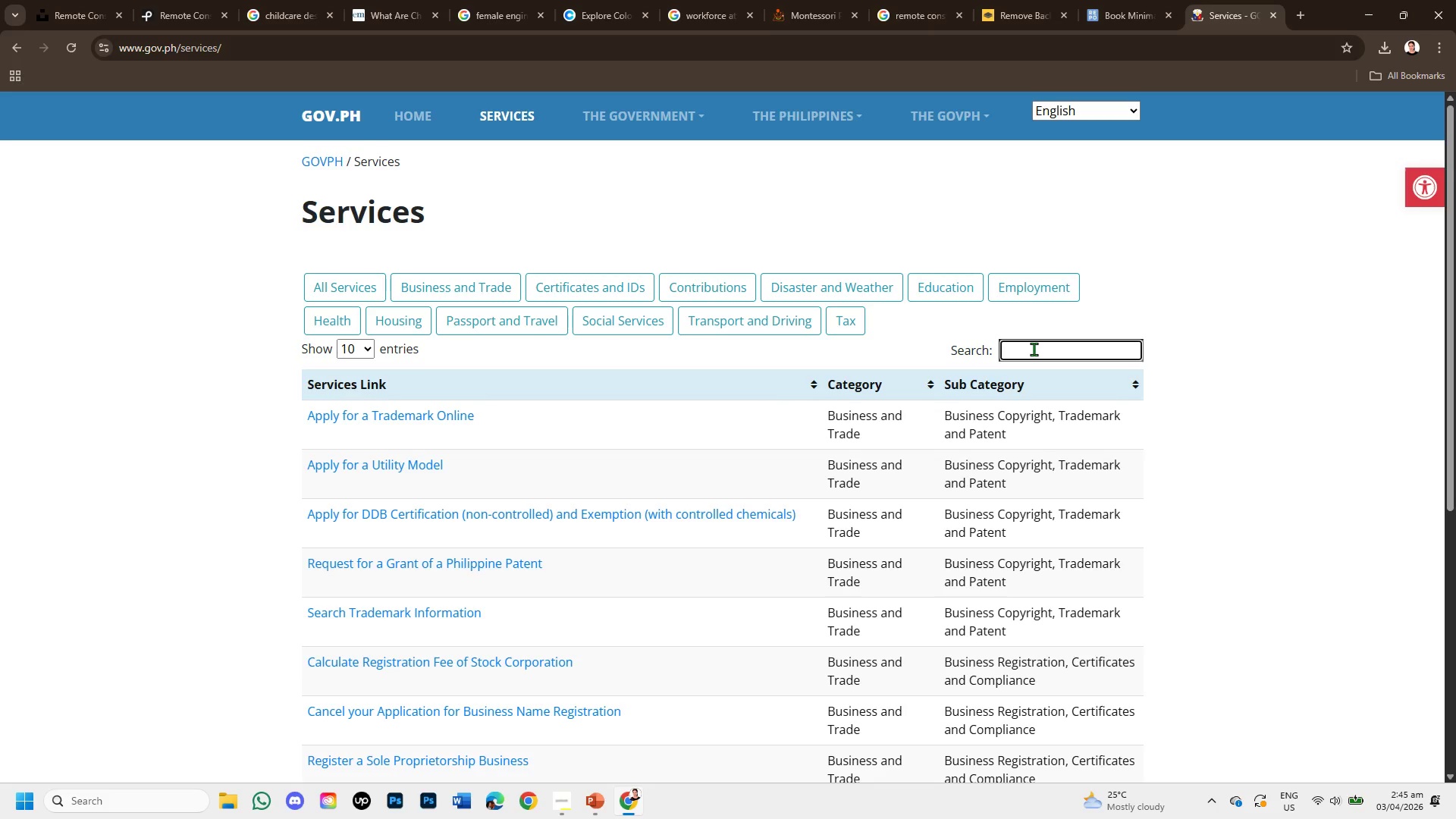 
wait(6.72)
 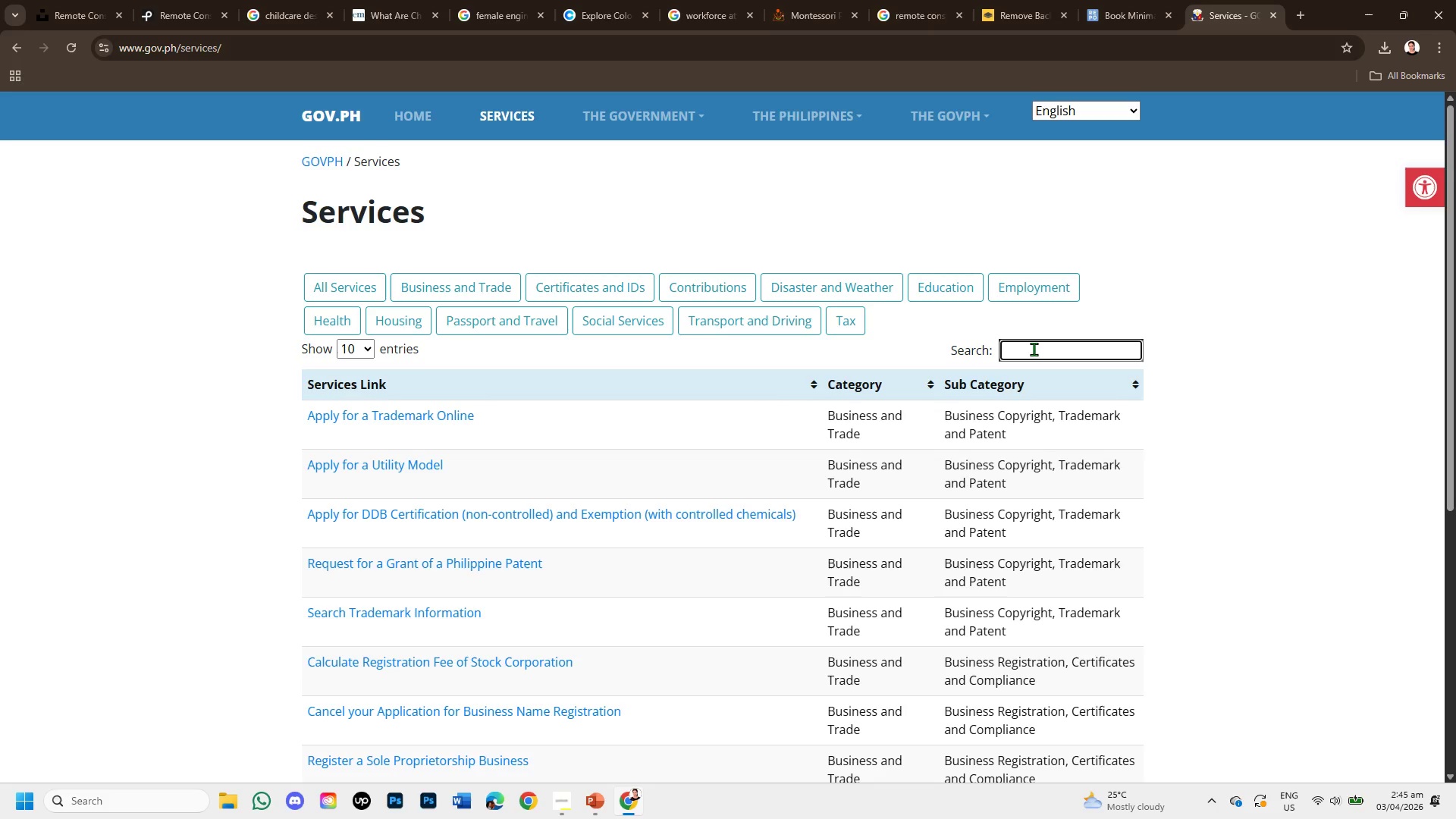 
left_click([306, 17])
 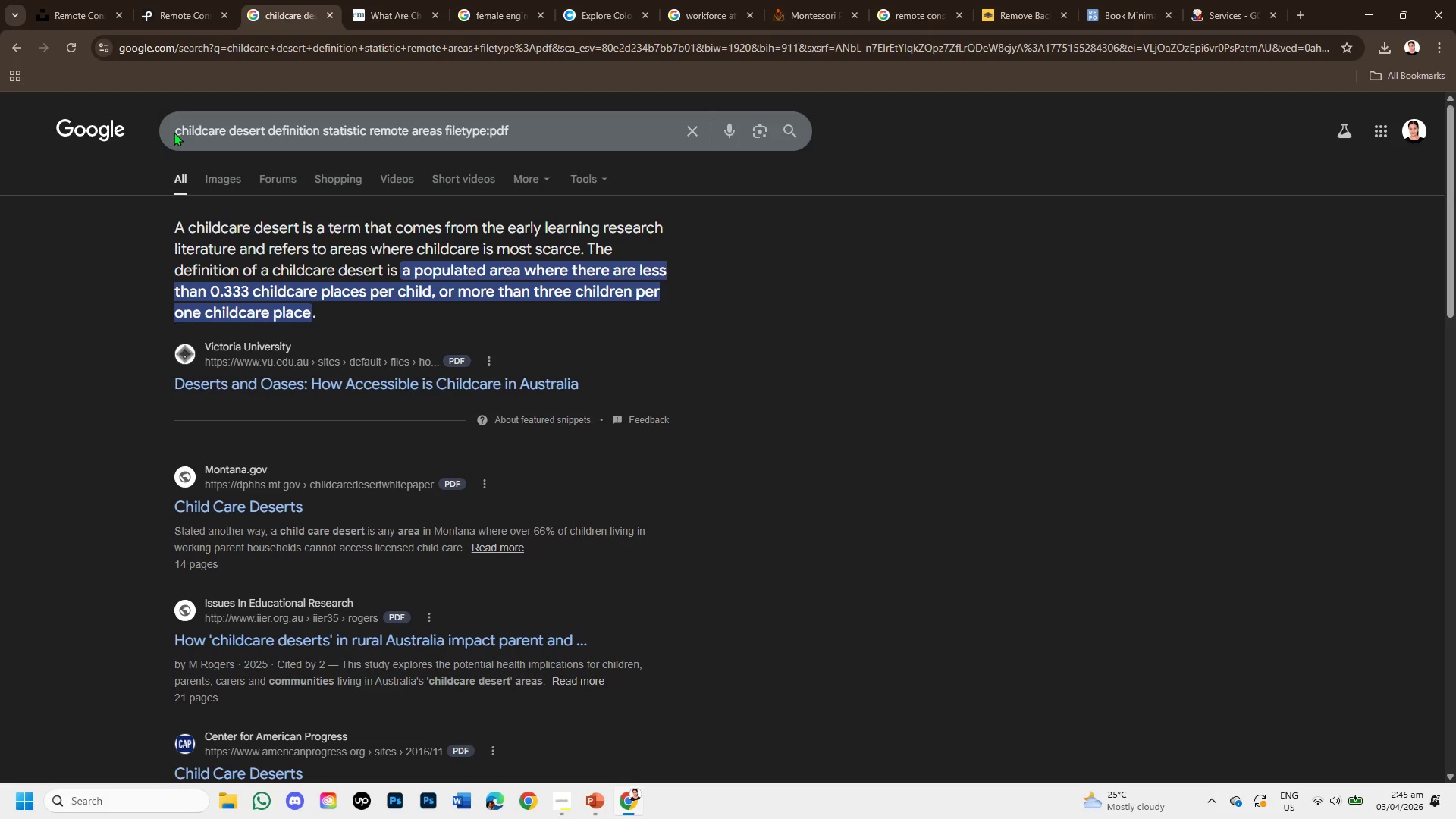 
left_click_drag(start_coordinate=[174, 127], to_coordinate=[438, 132])
 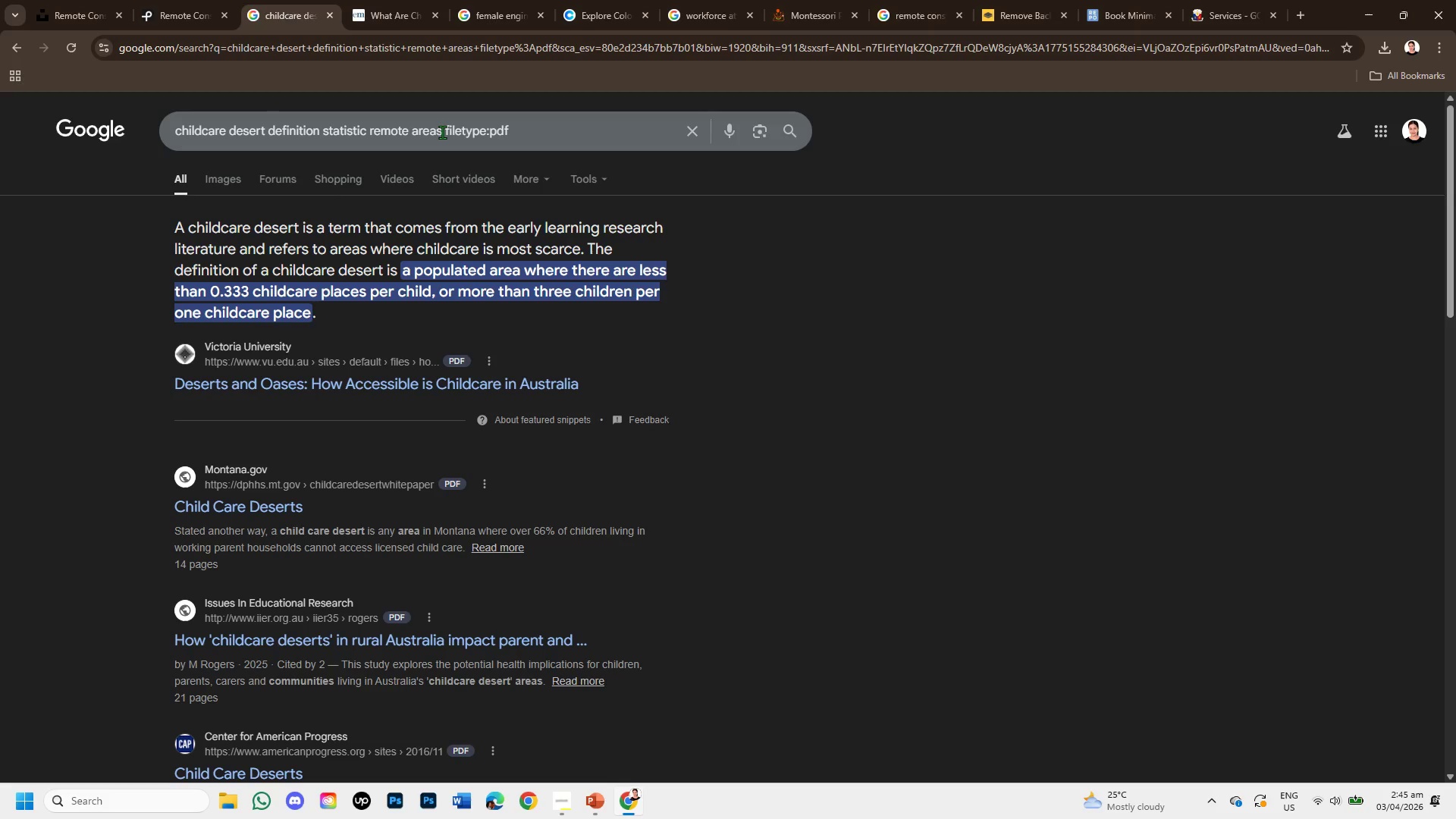 
left_click_drag(start_coordinate=[442, 132], to_coordinate=[168, 111])
 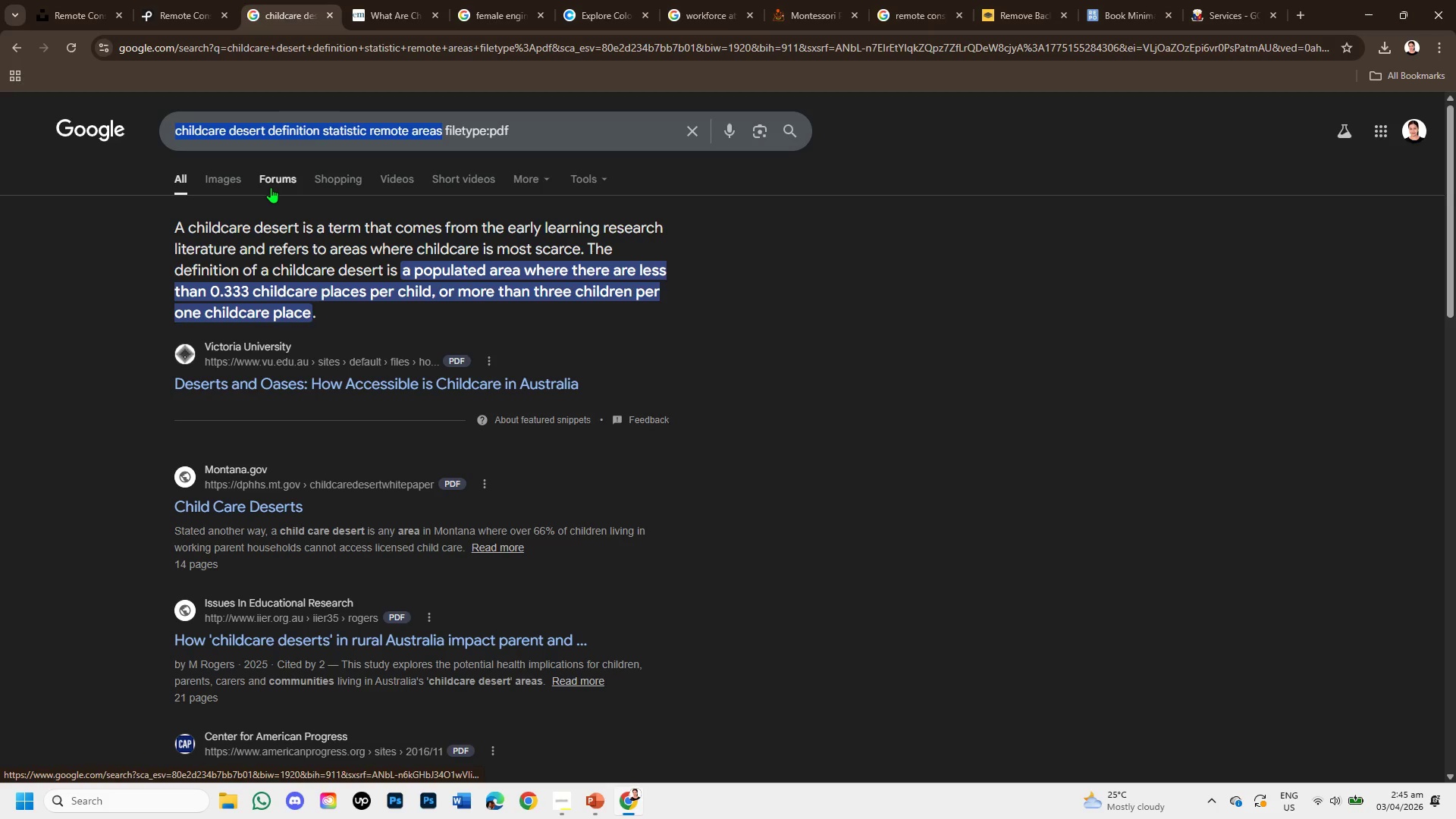 
key(Control+C)
 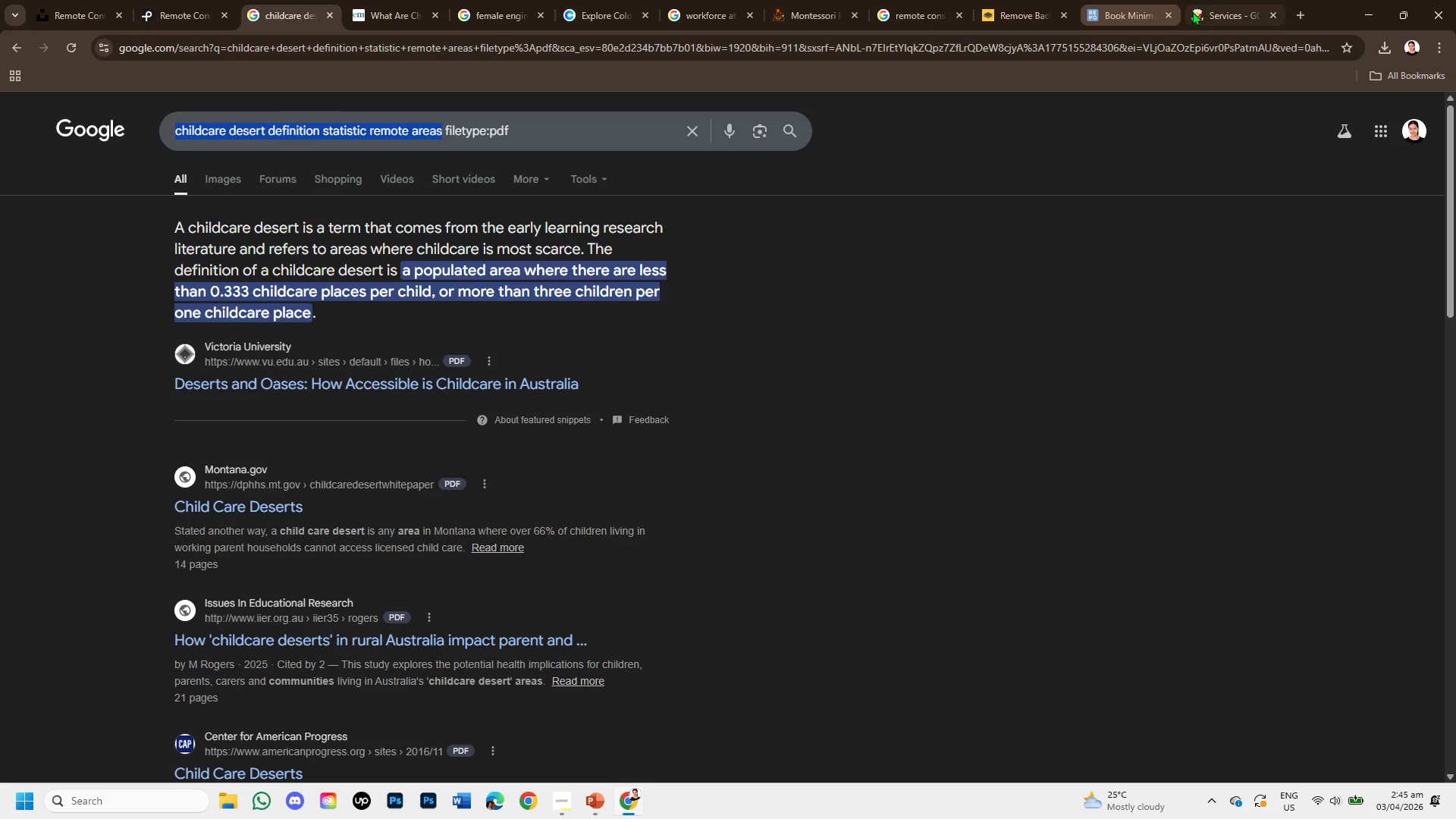 
left_click([1221, 4])
 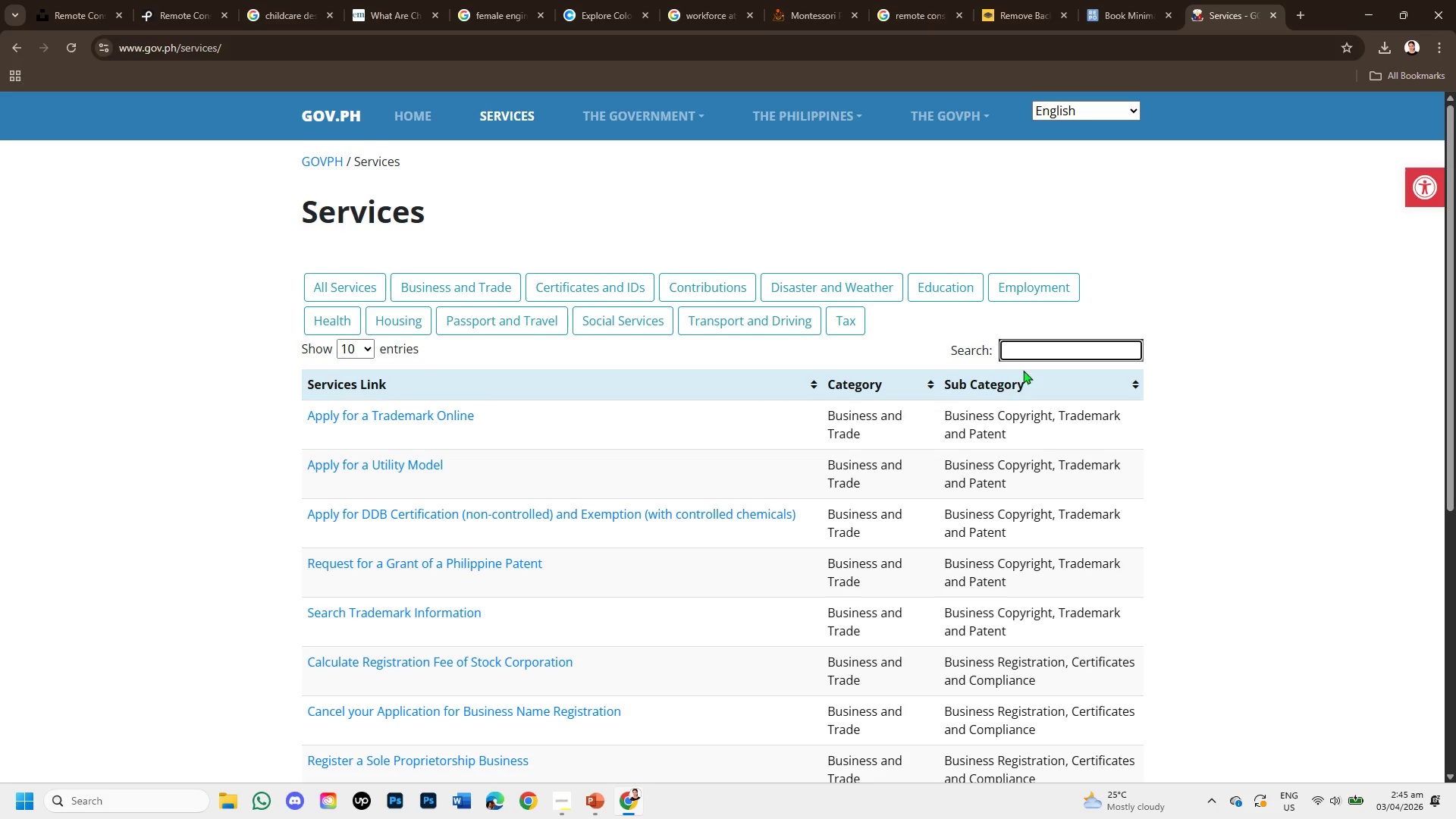 
key(Control+V)
 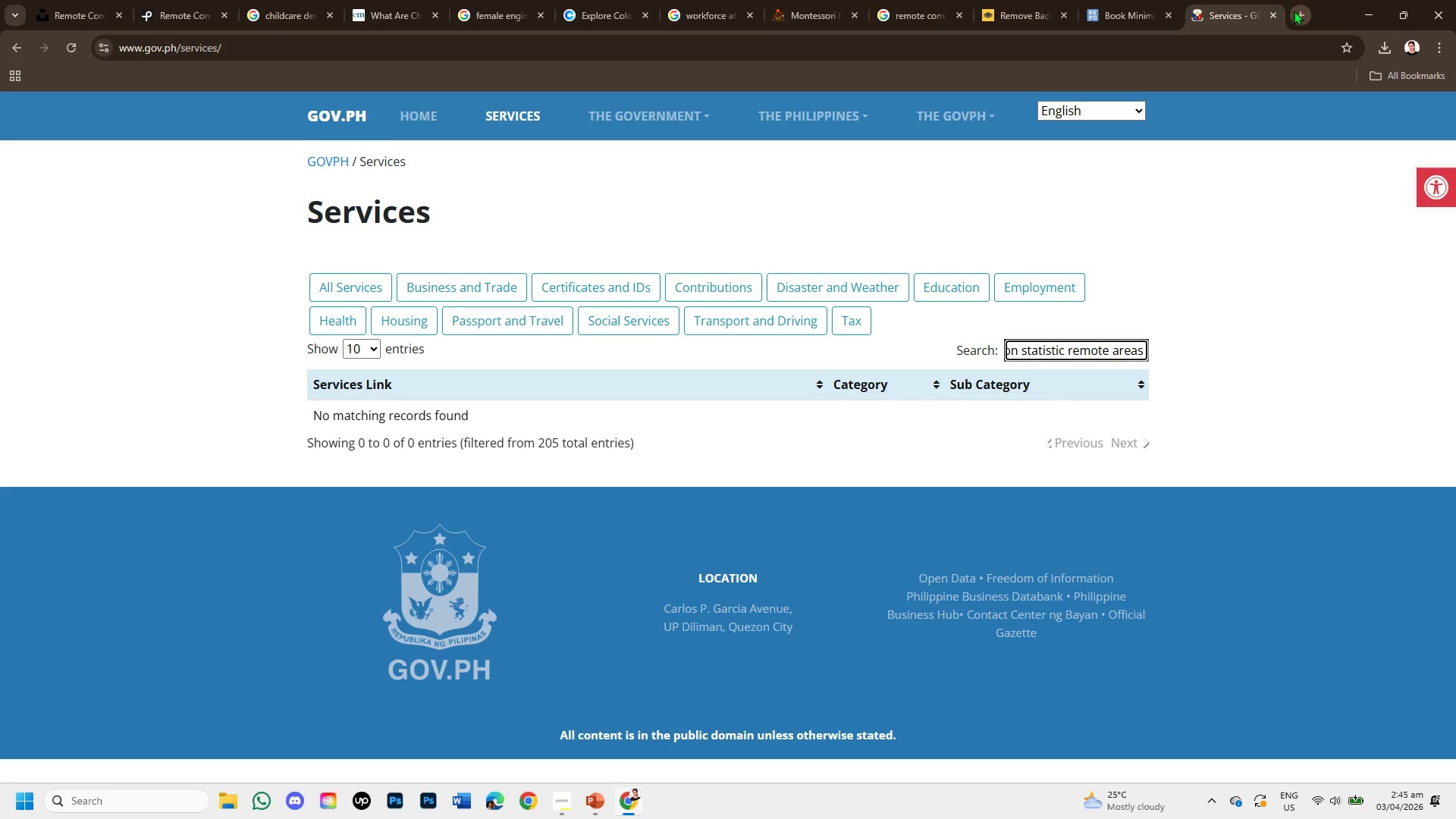 
key(Enter)
 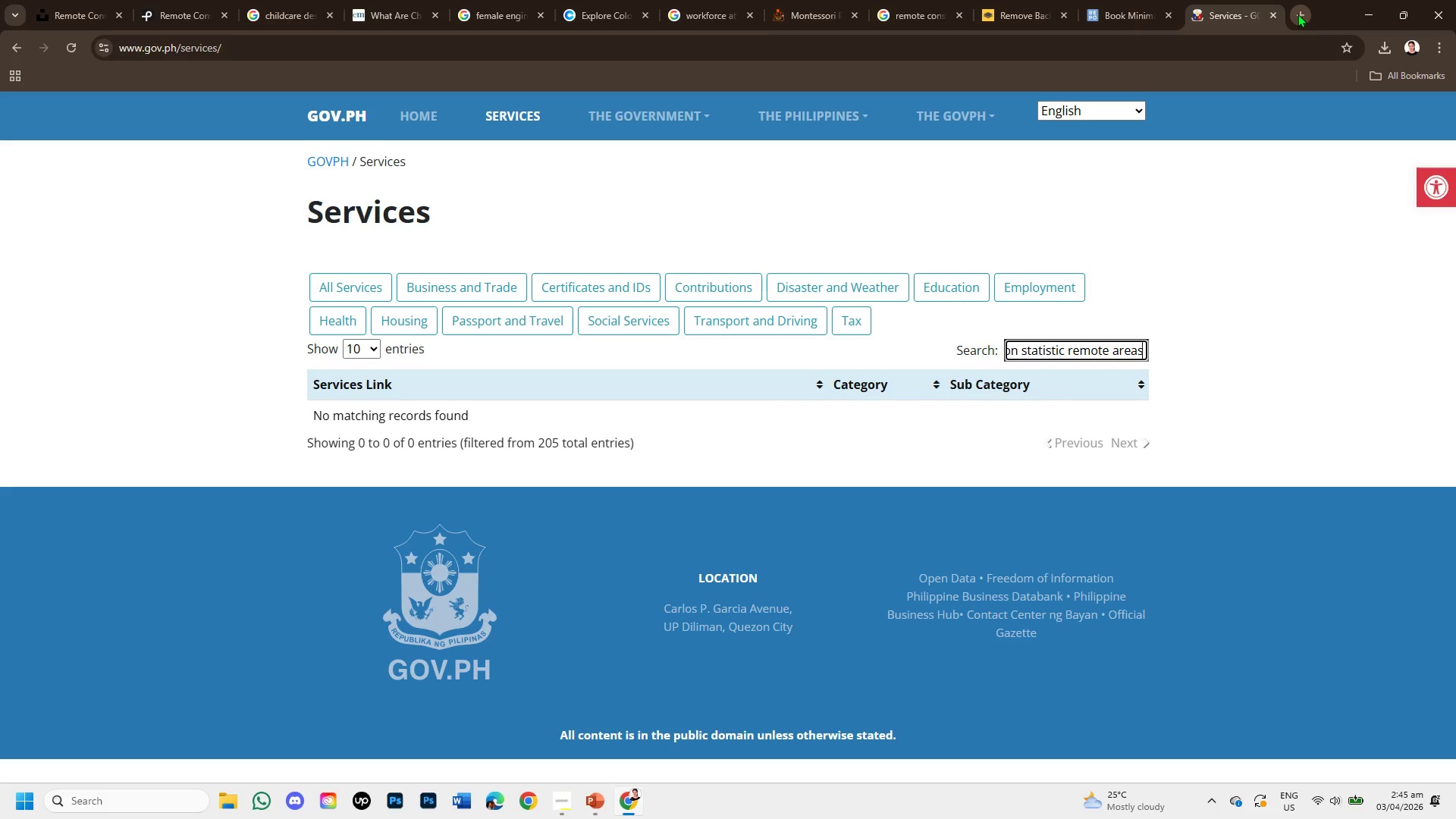 
left_click([1298, 14])
 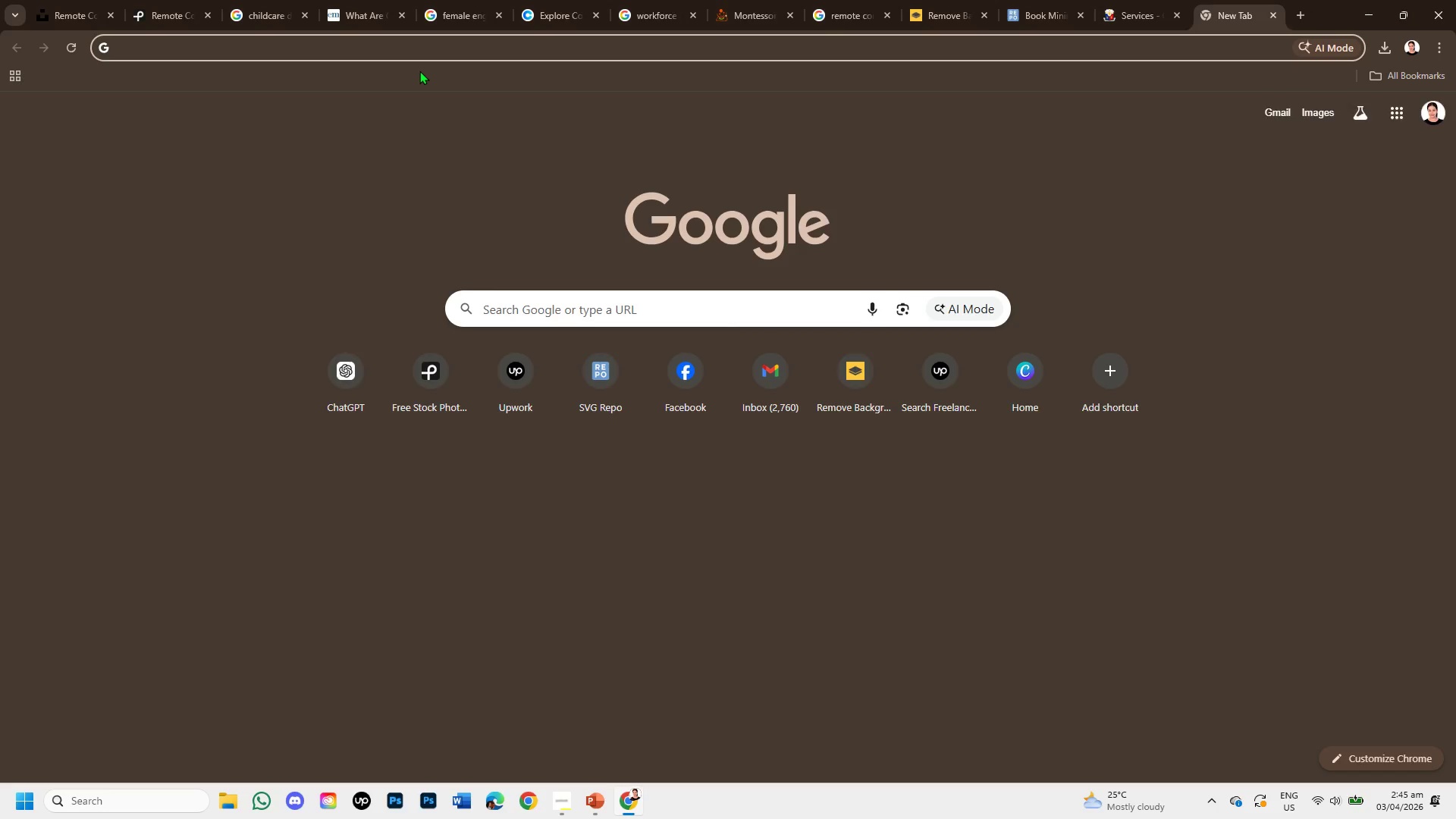 
type(site edu)
 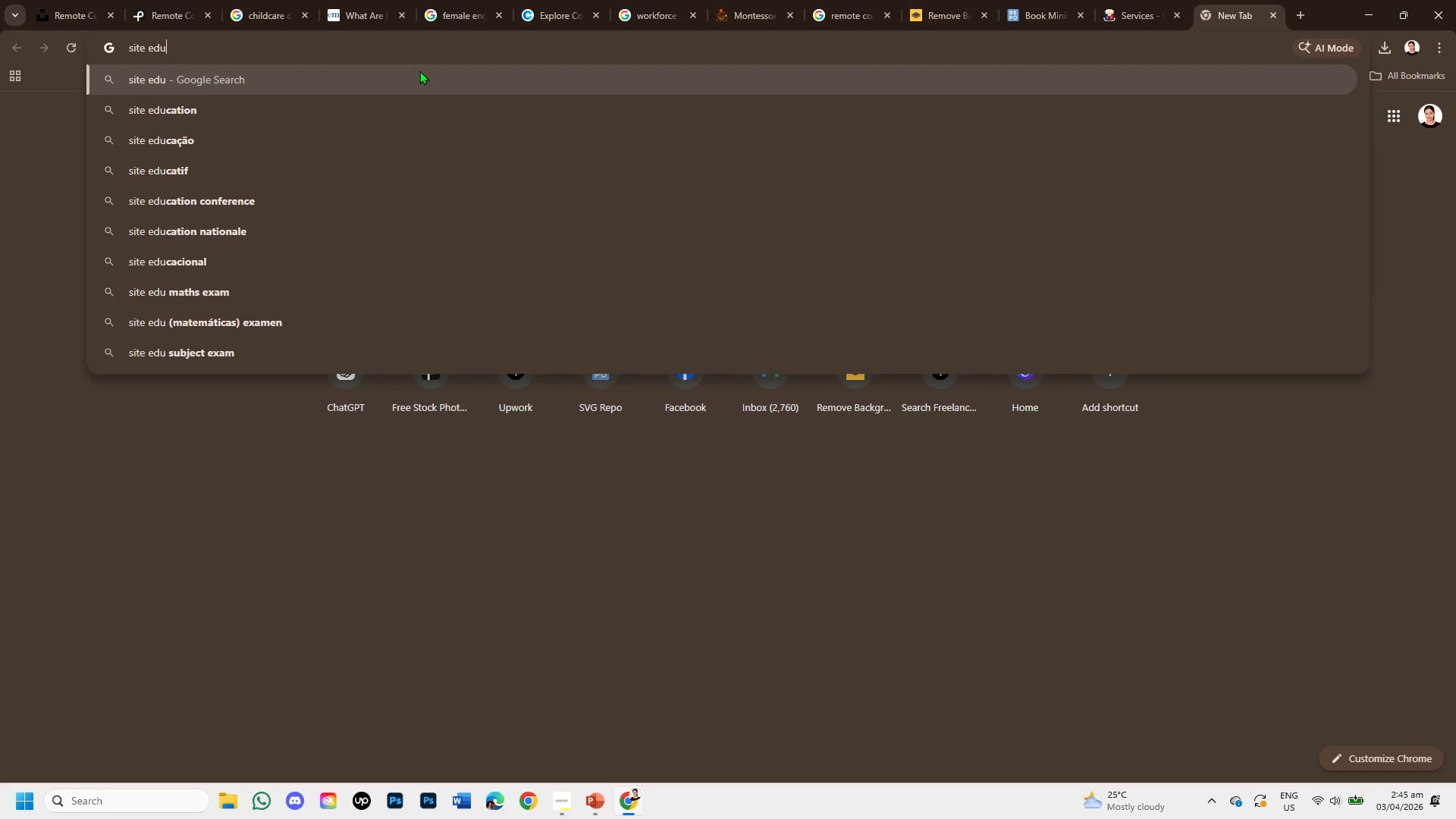 
key(Enter)
 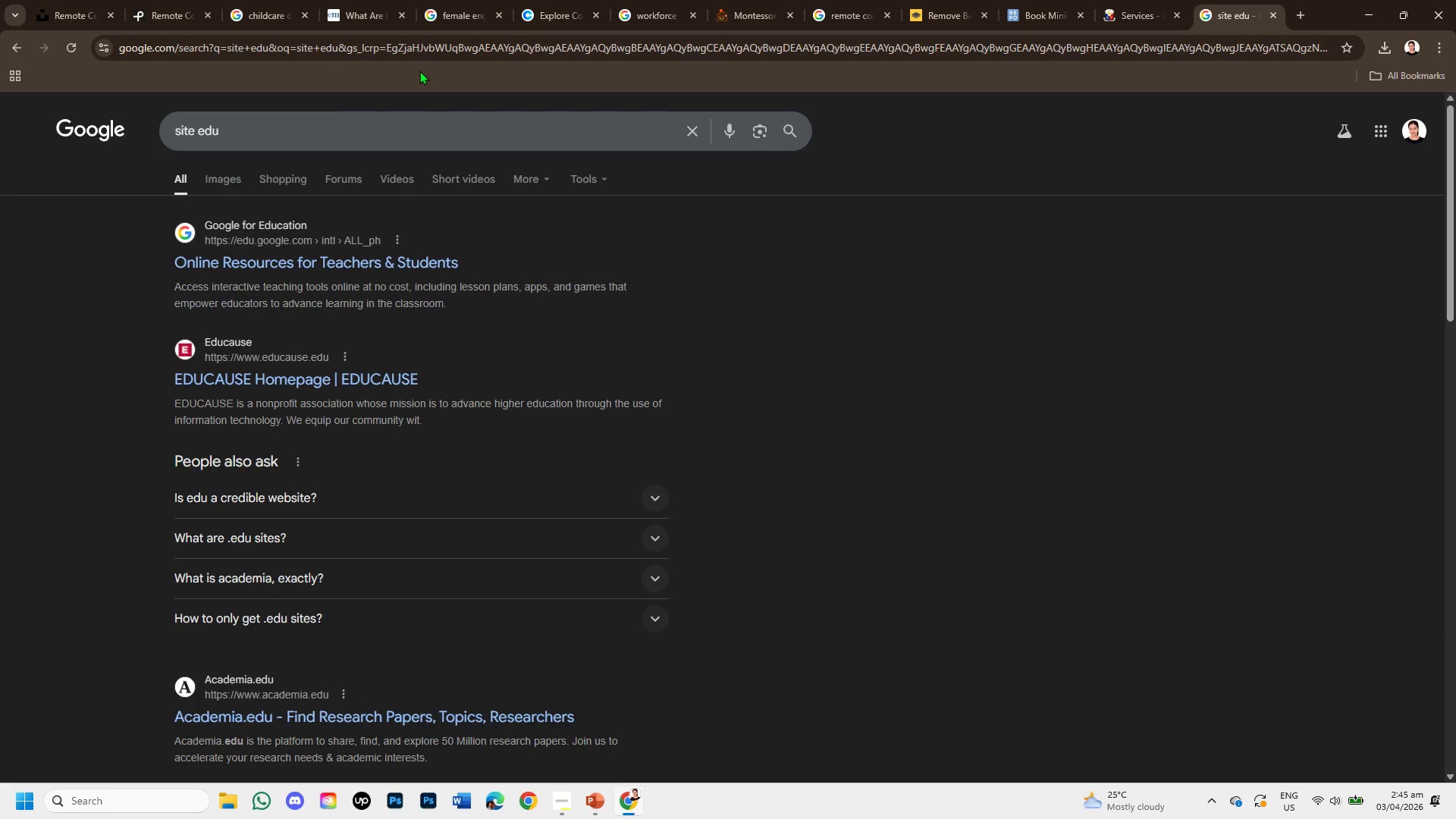 
wait(8.75)
 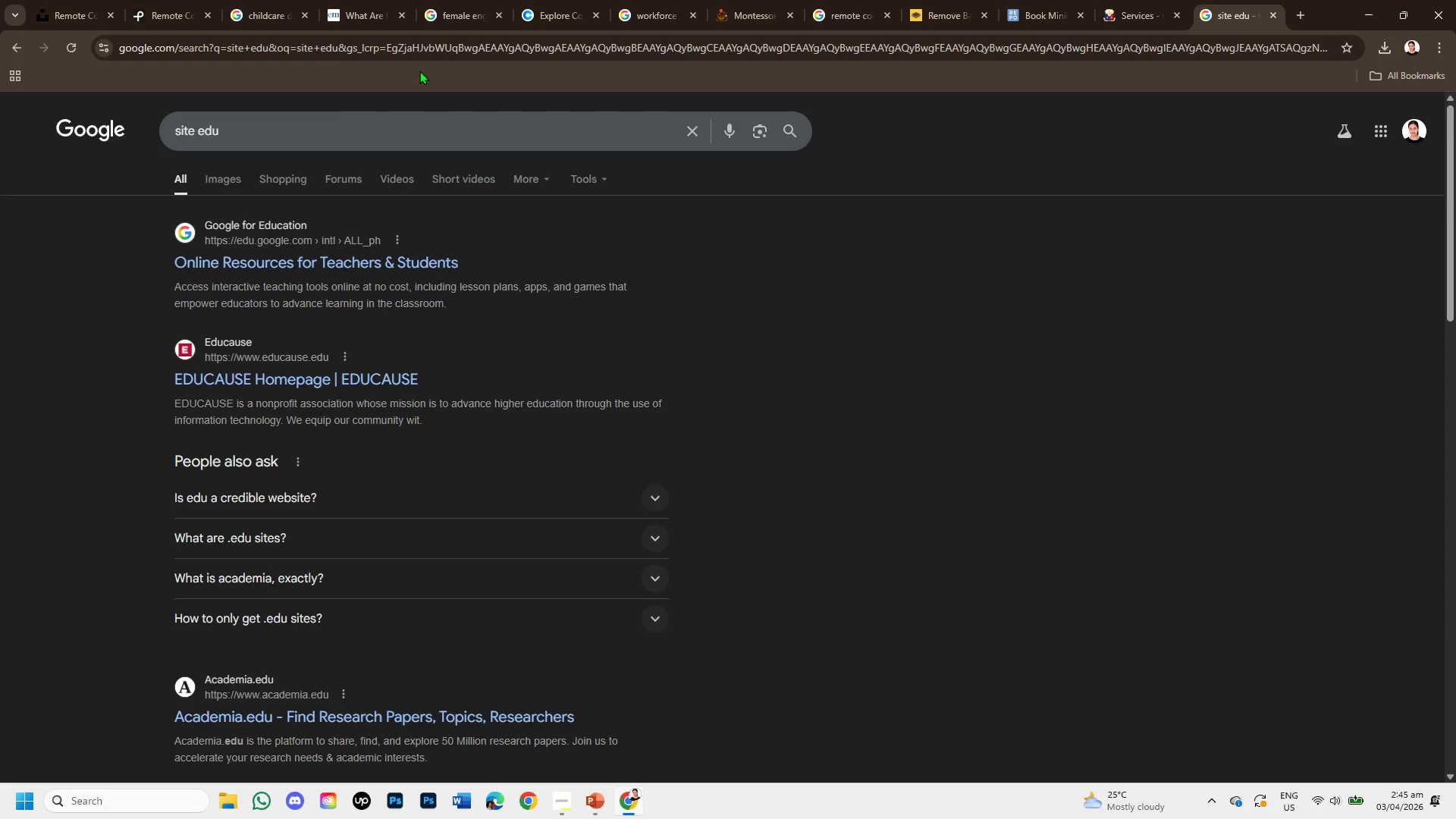 
scroll: coordinate [313, 475], scroll_direction: down, amount: 5.0
 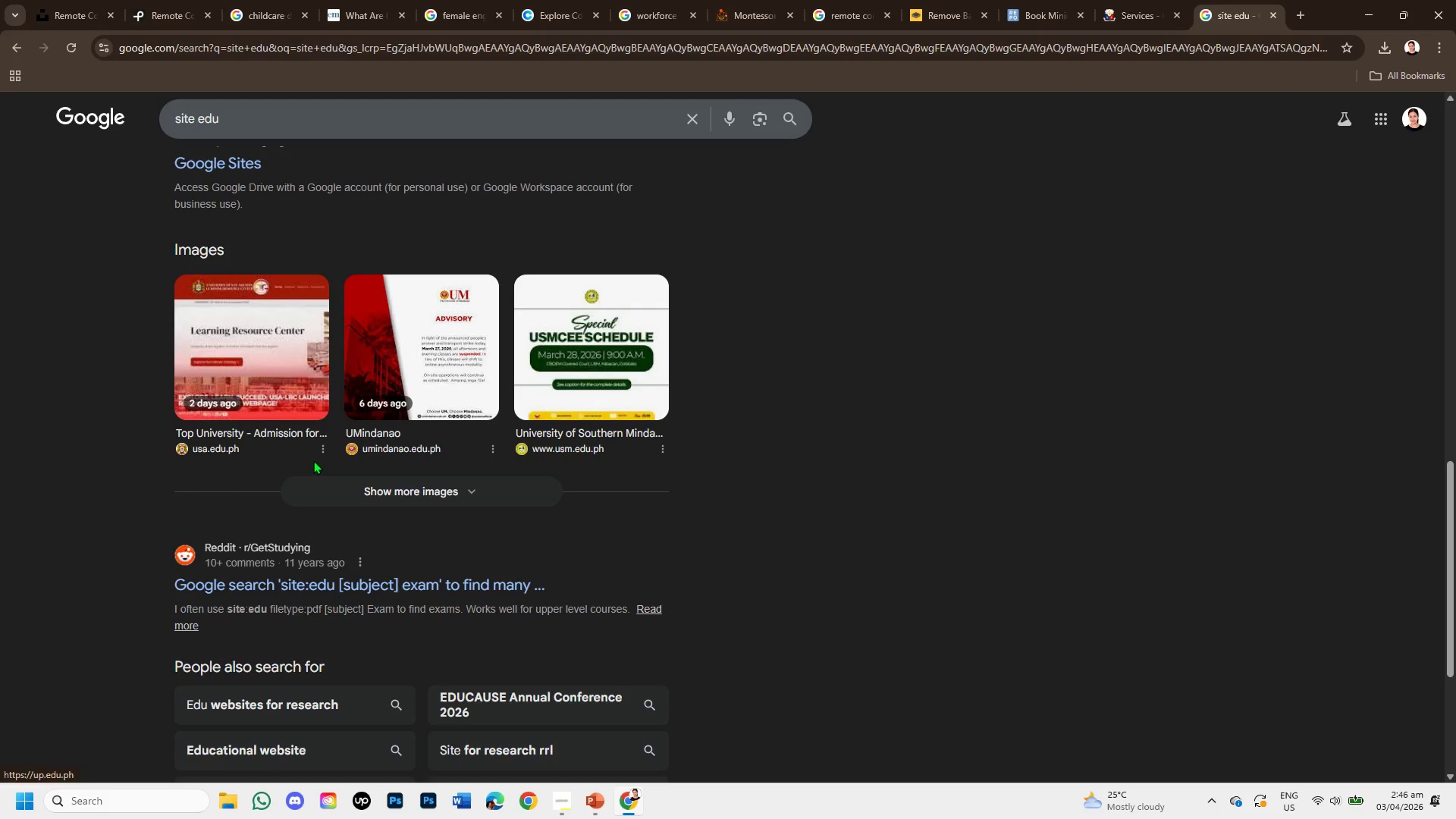 
scroll: coordinate [319, 379], scroll_direction: up, amount: 11.0
 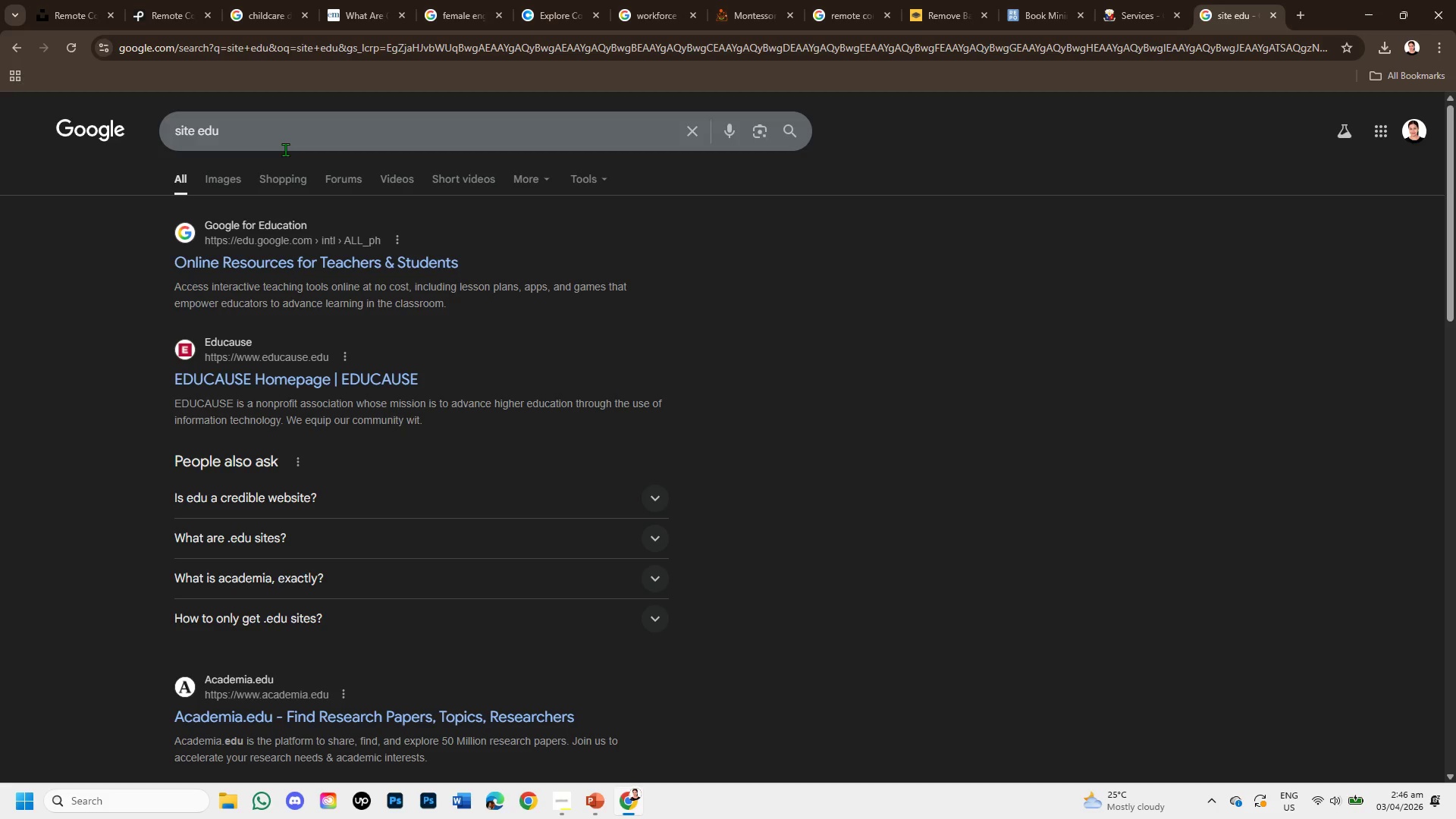 
left_click([289, 129])
 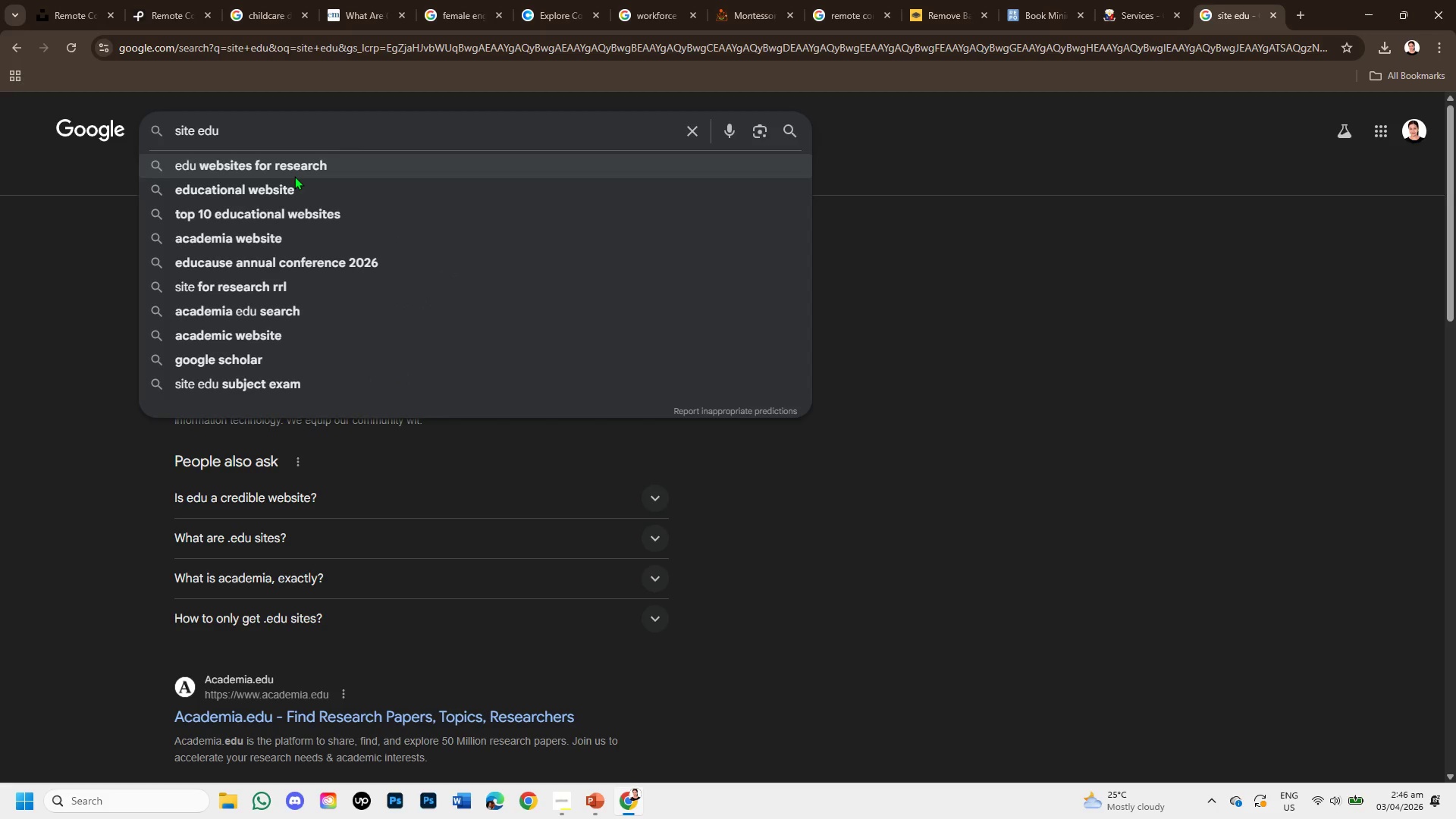 
left_click([290, 165])
 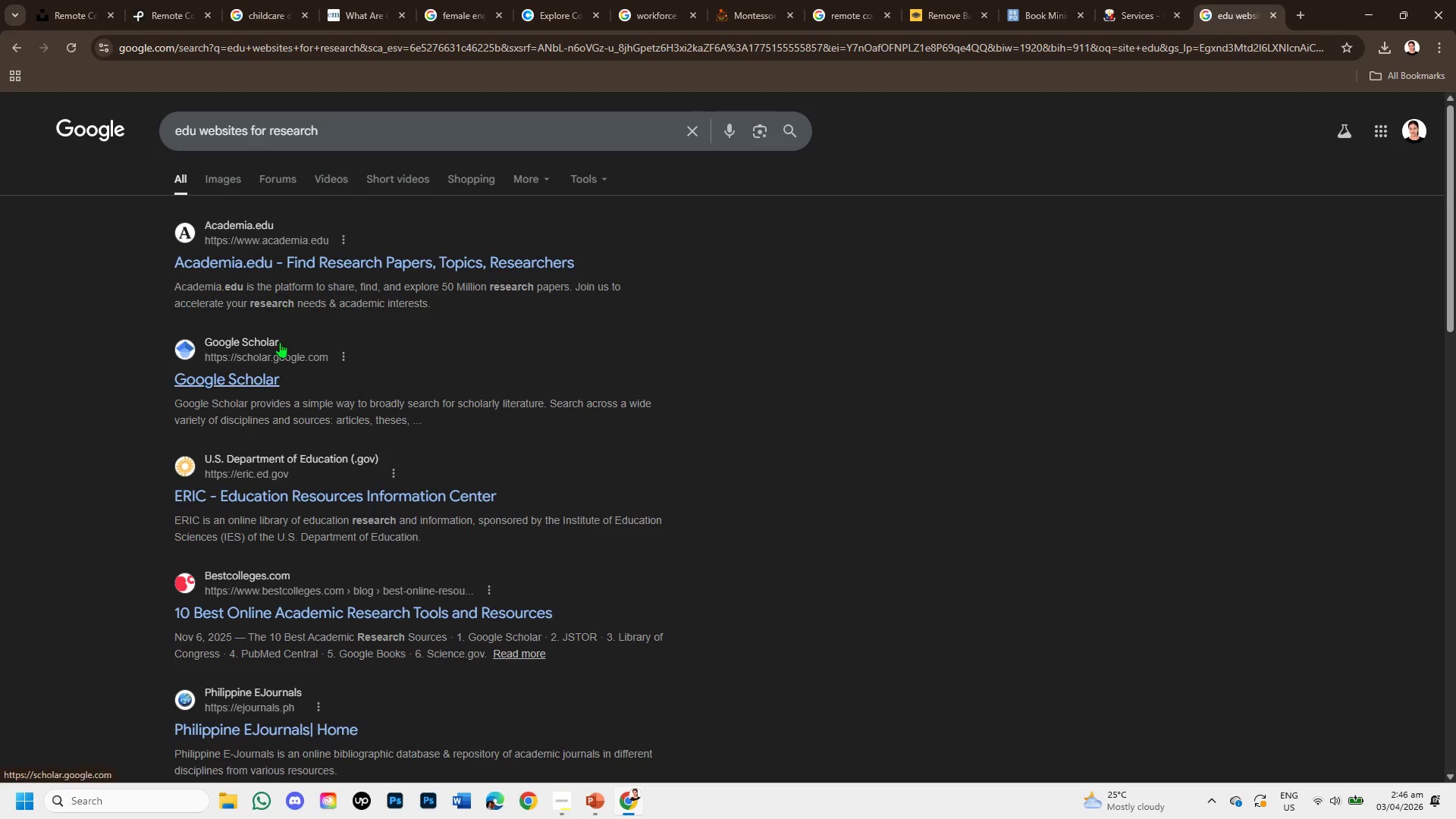 
left_click([263, 381])
 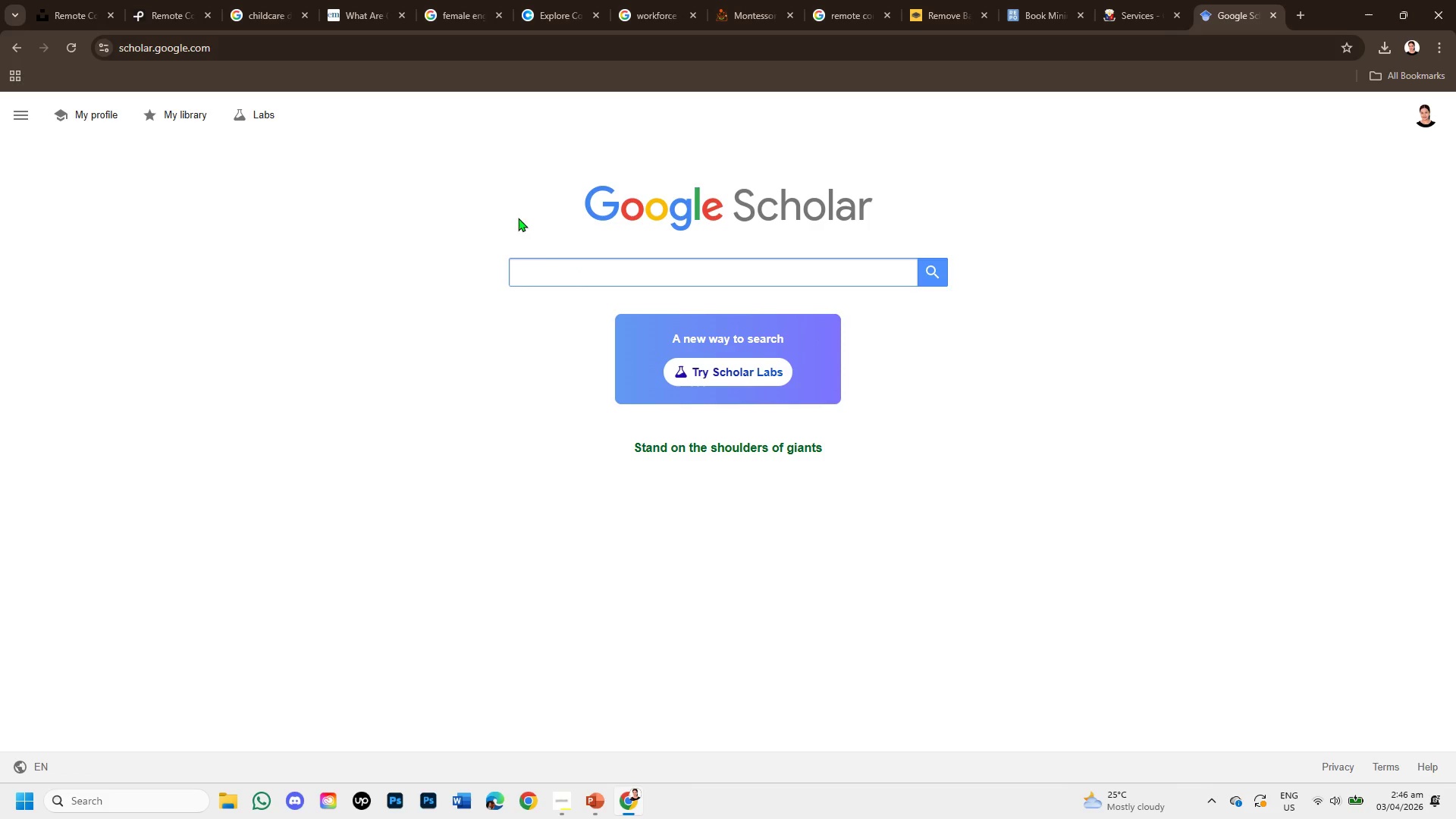 
key(Control+V)
 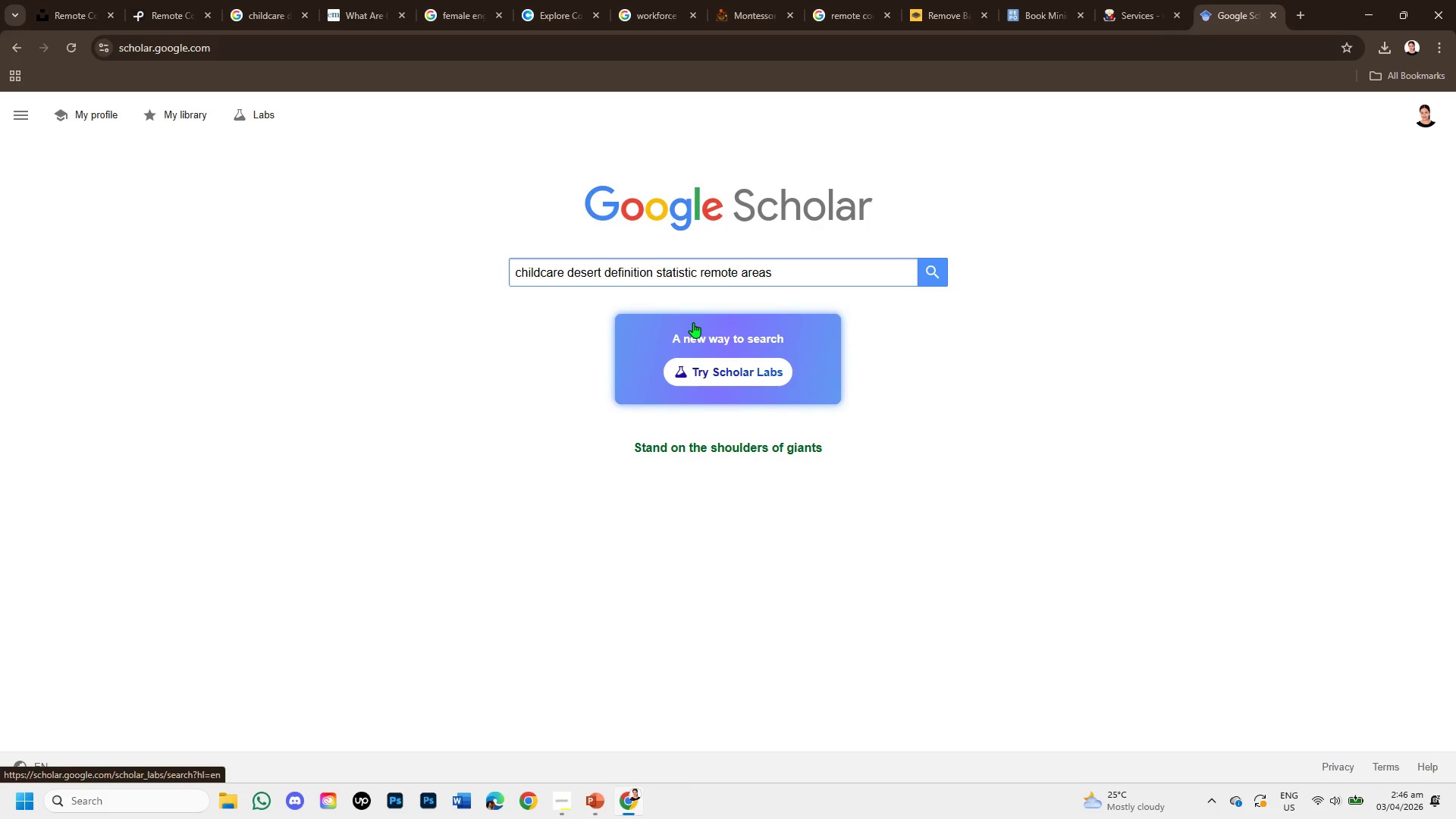 
key(Enter)
 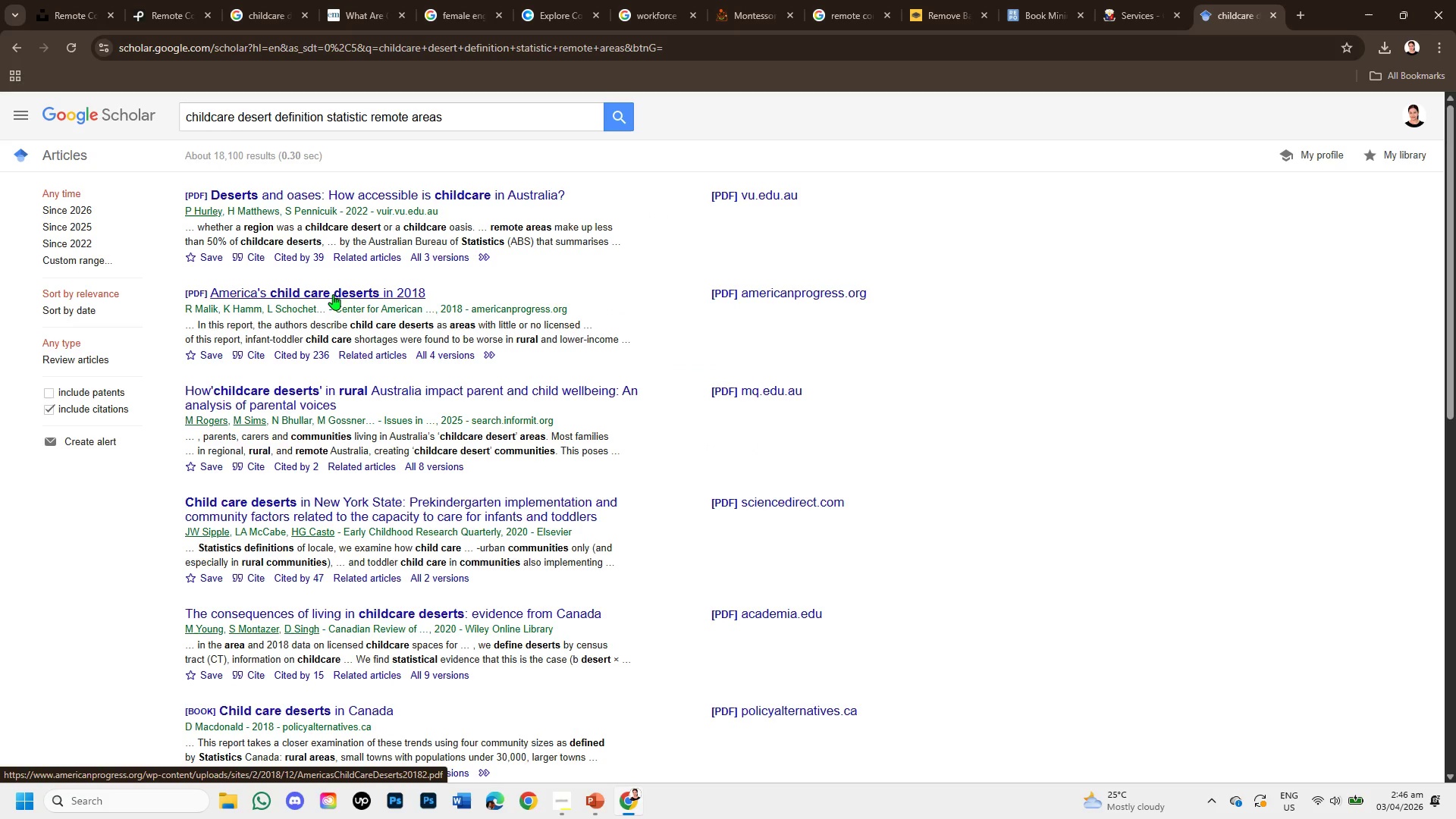 
wait(11.17)
 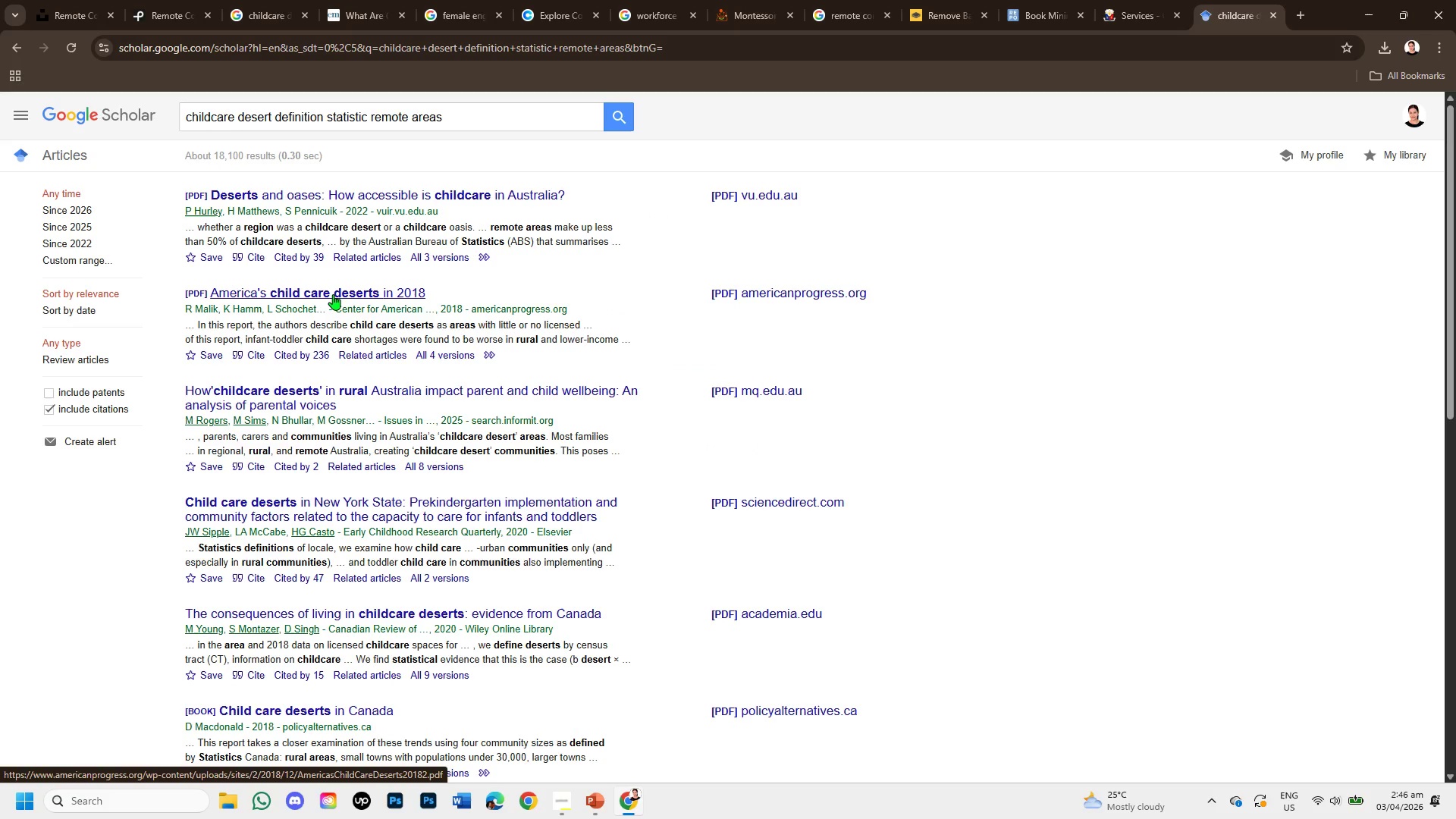 
right_click([369, 396])
 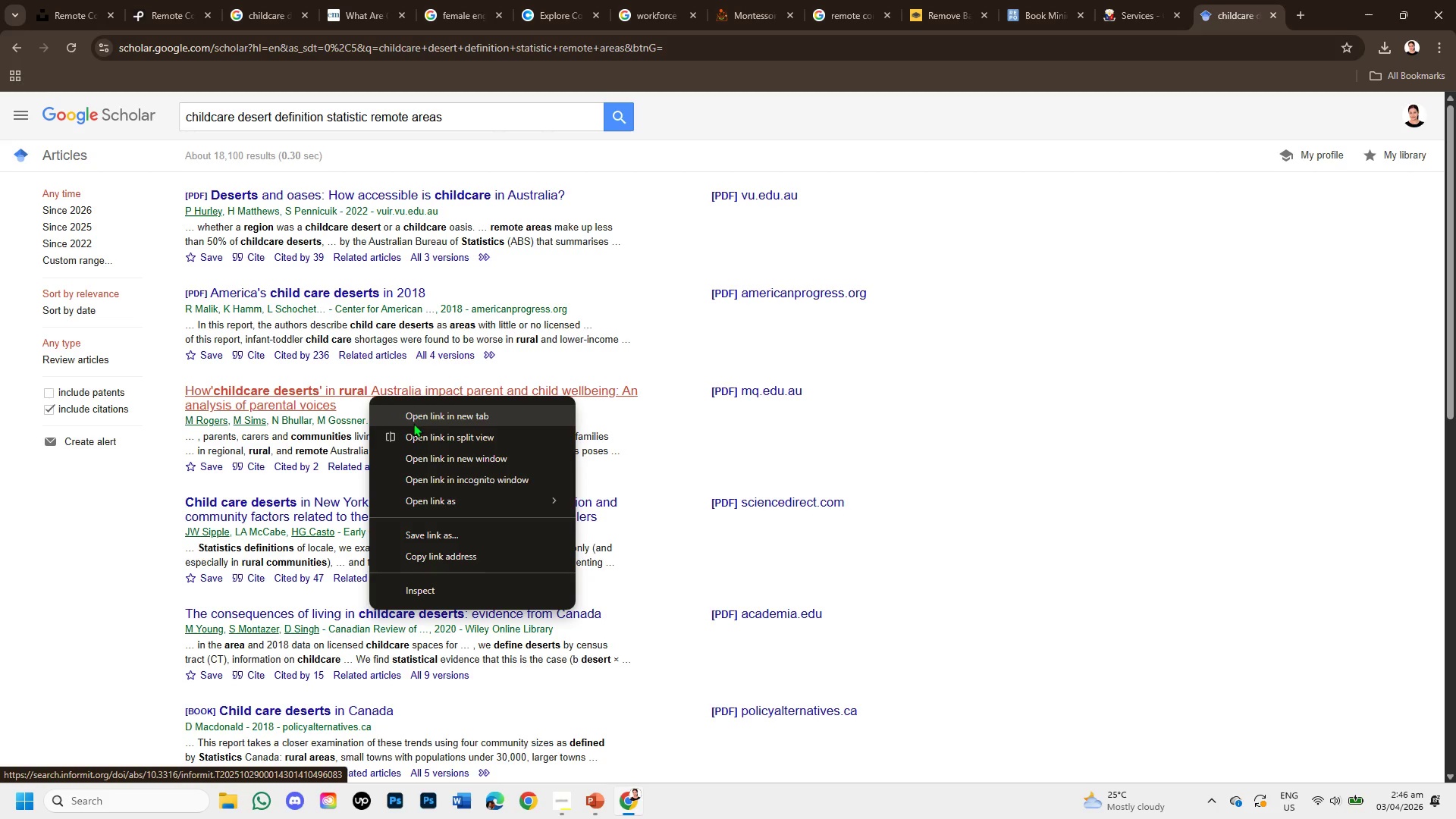 
left_click([413, 423])
 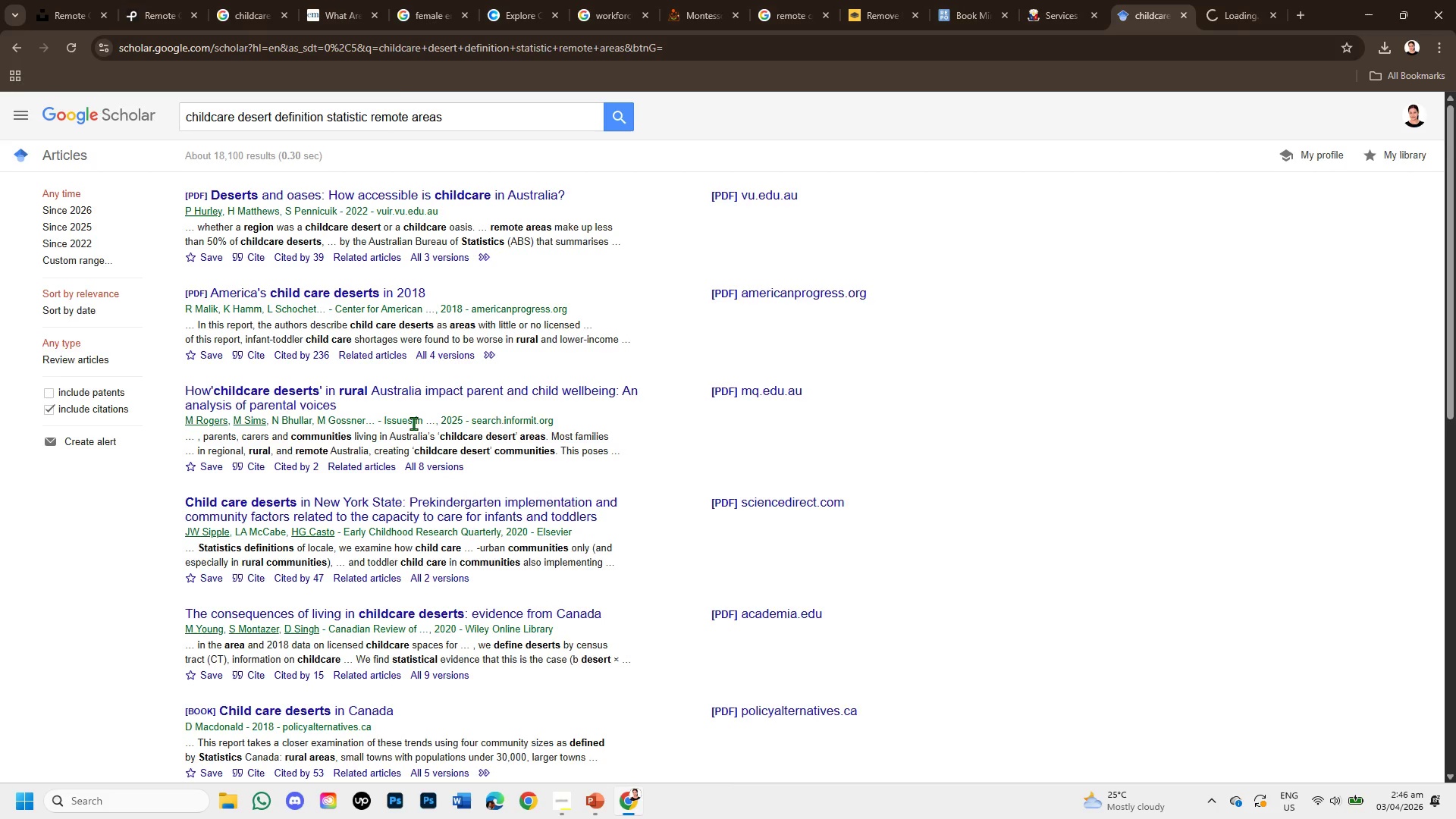 
scroll: coordinate [431, 412], scroll_direction: down, amount: 2.0
 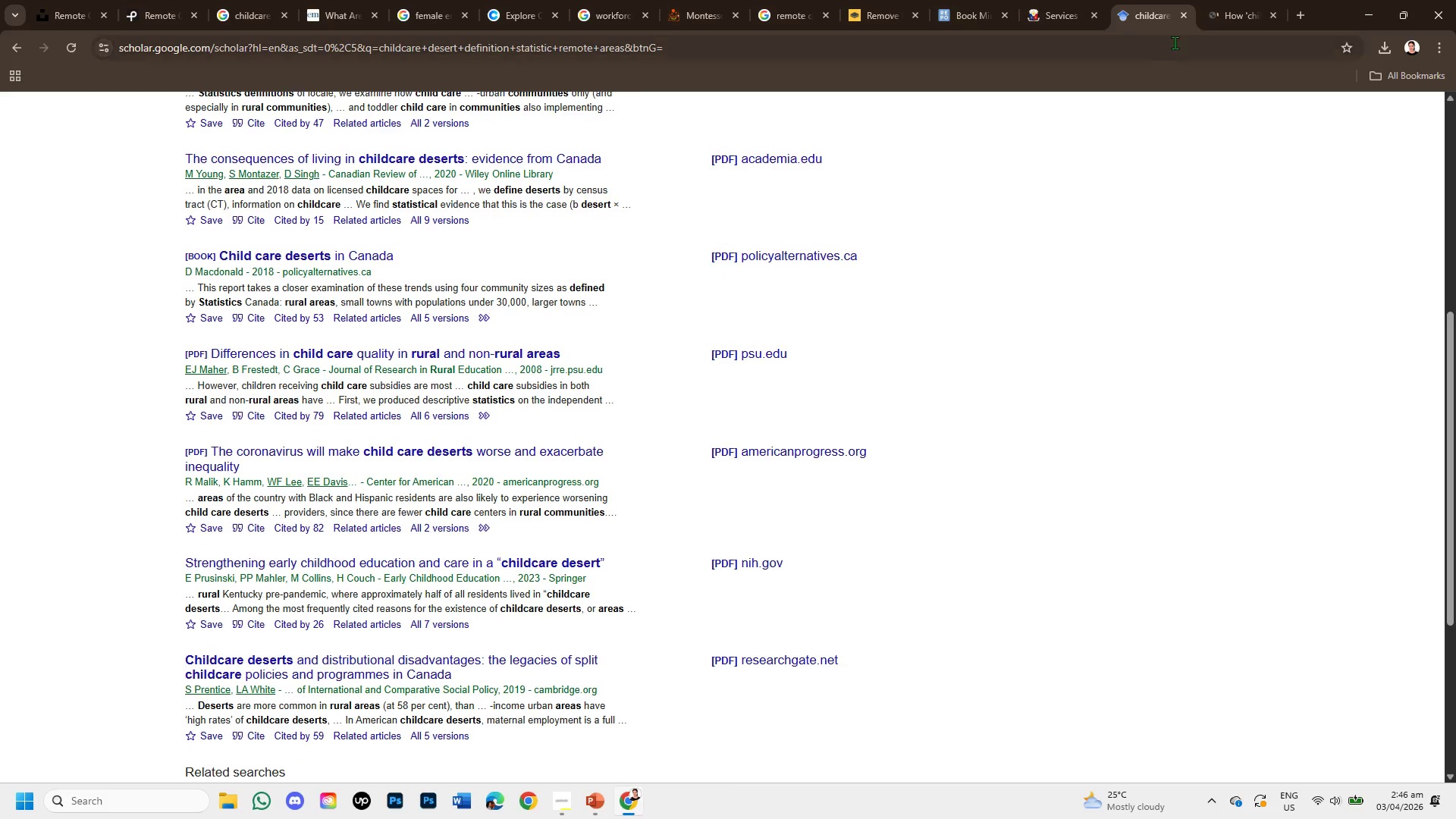 
left_click([1216, 3])
 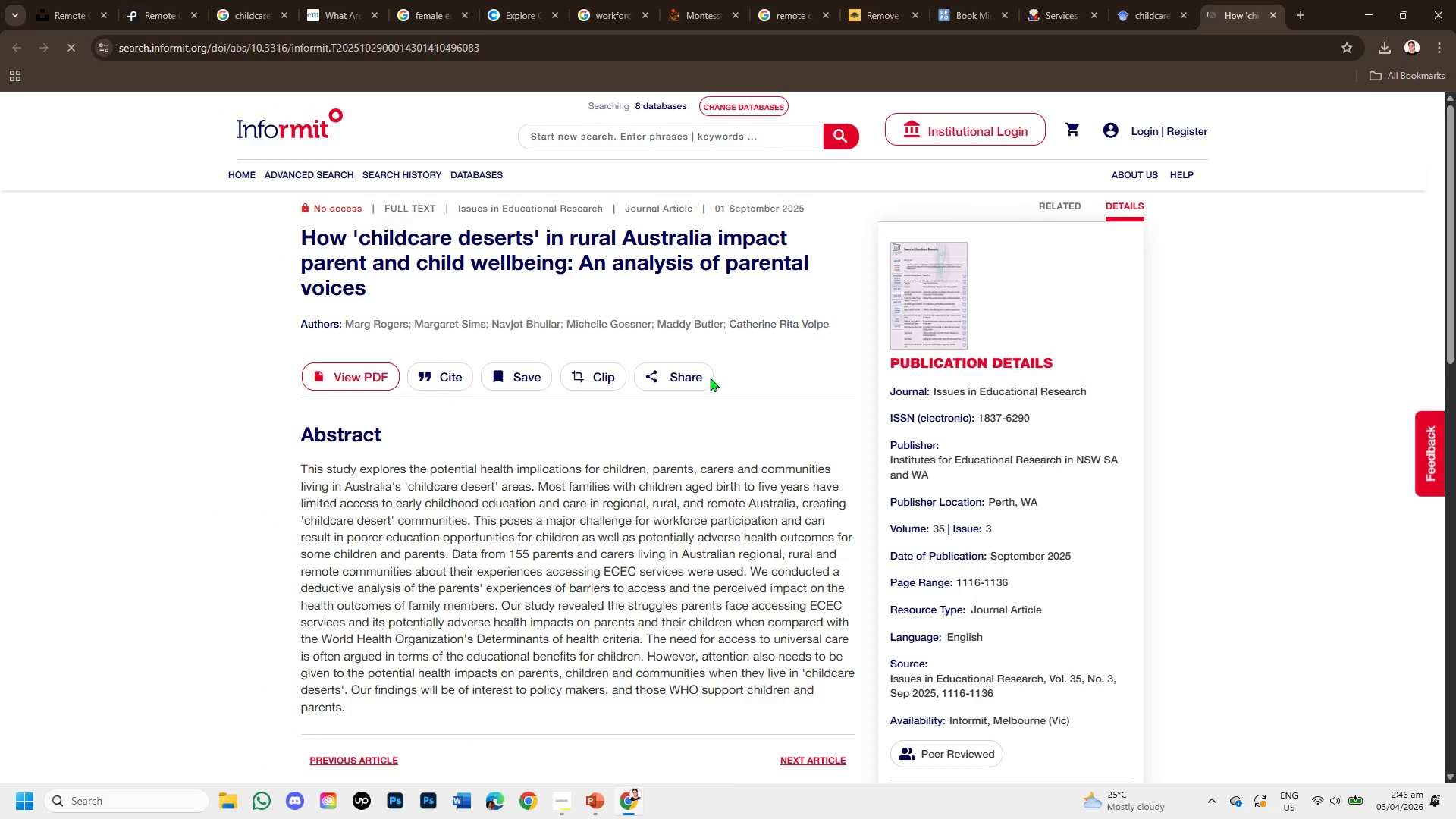 
scroll: coordinate [682, 434], scroll_direction: down, amount: 1.0
 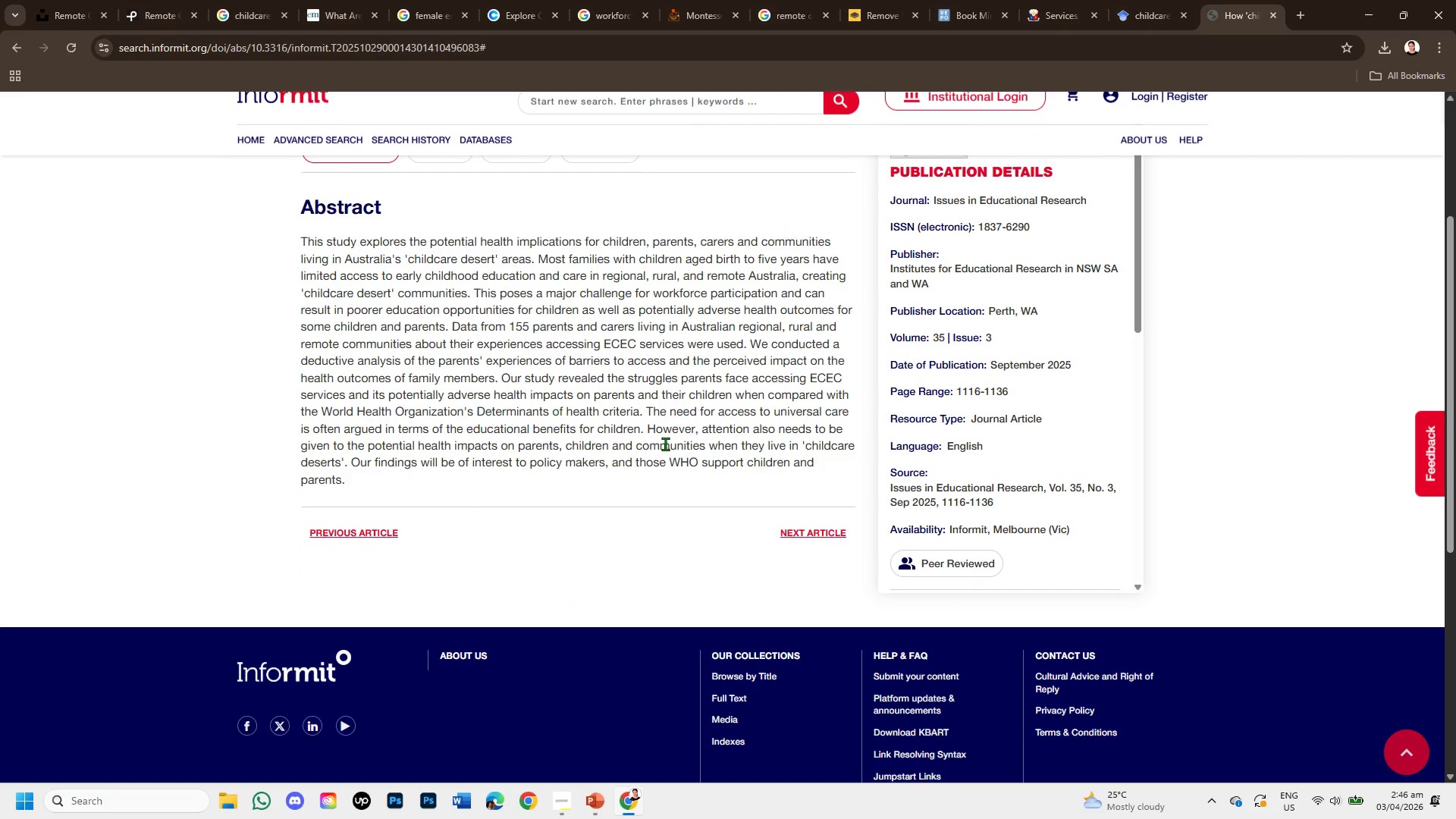 
scroll: coordinate [665, 444], scroll_direction: up, amount: 1.0
 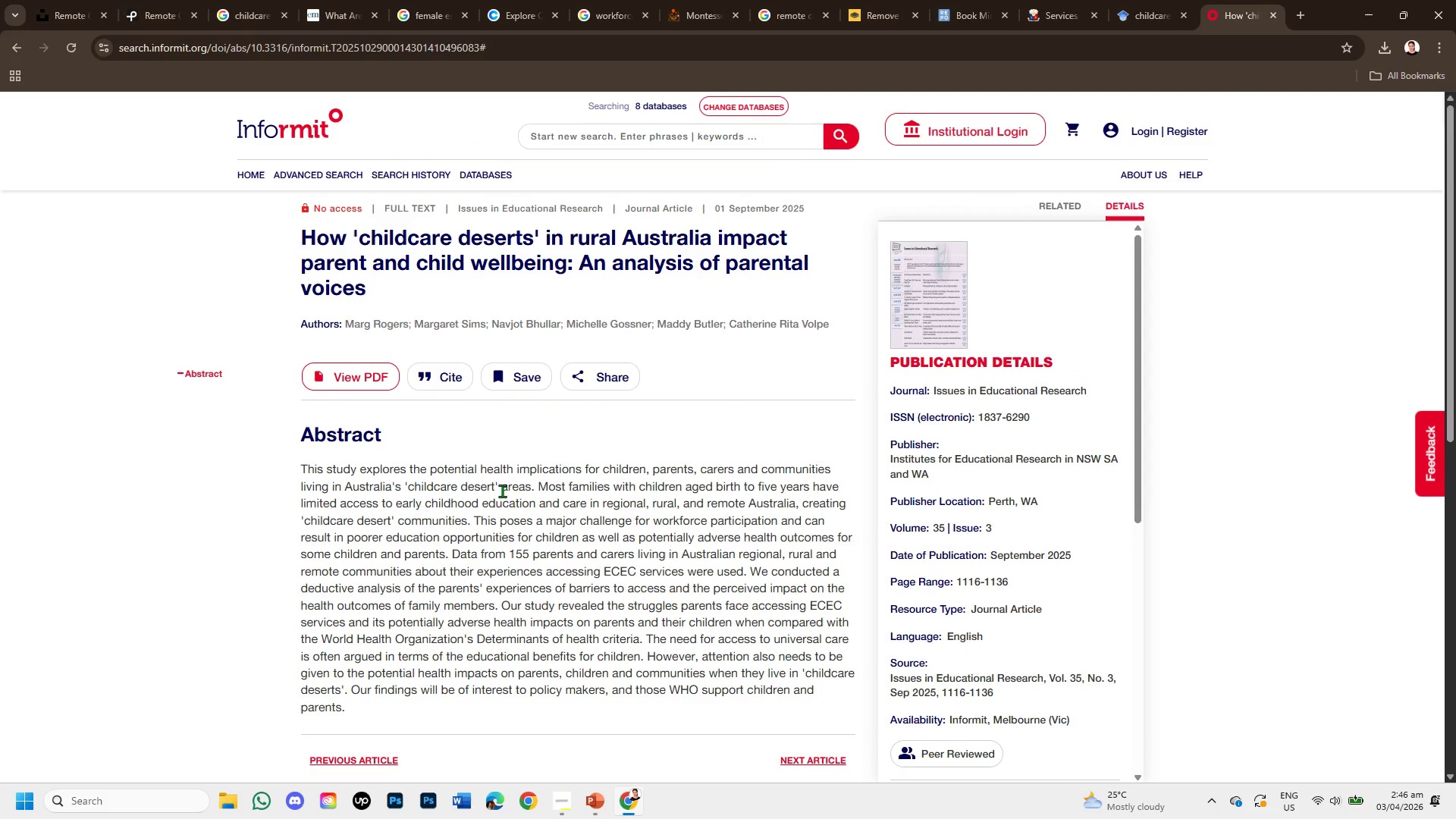 
scroll: coordinate [560, 481], scroll_direction: down, amount: 1.0
 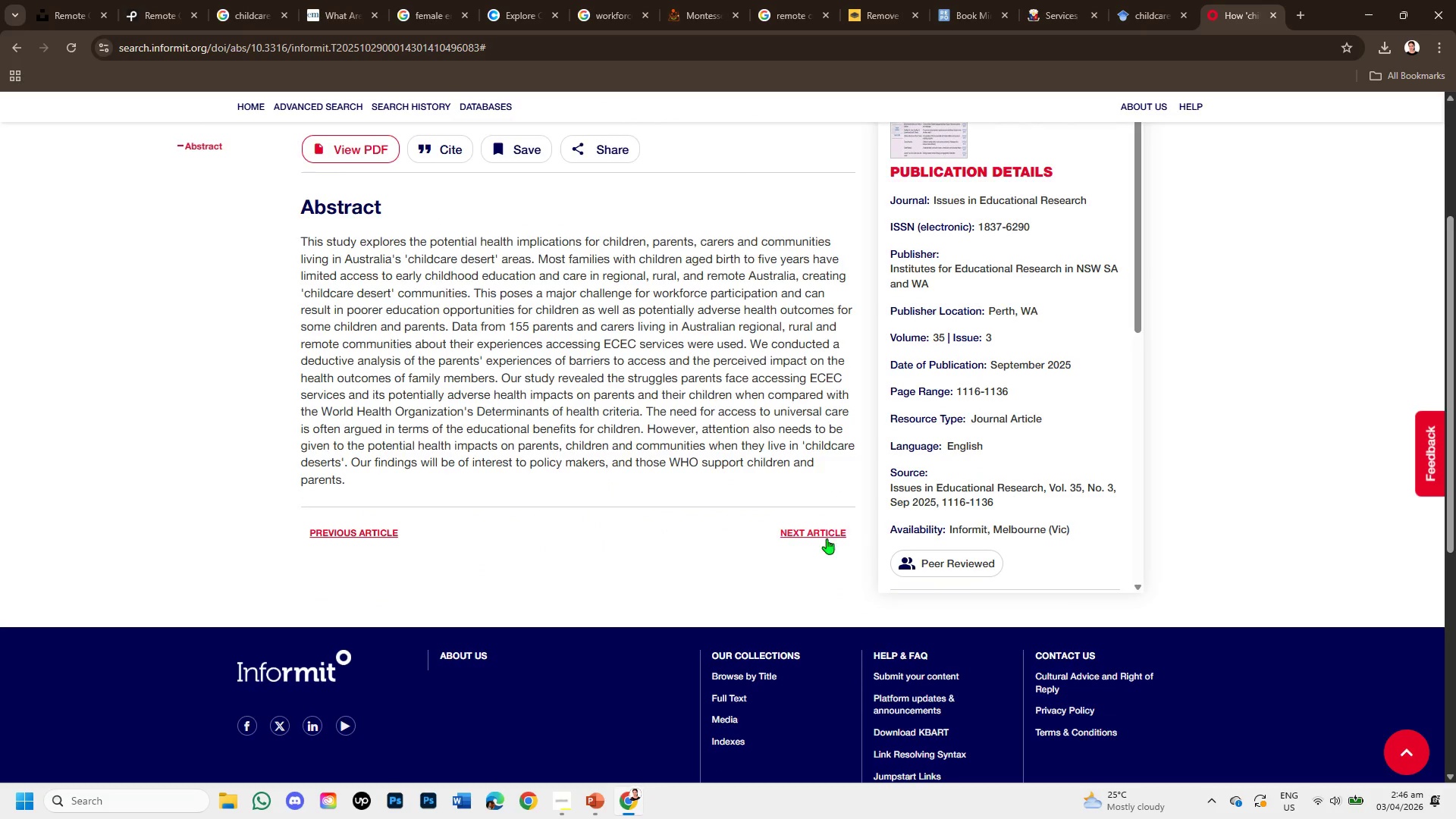 
left_click([824, 532])
 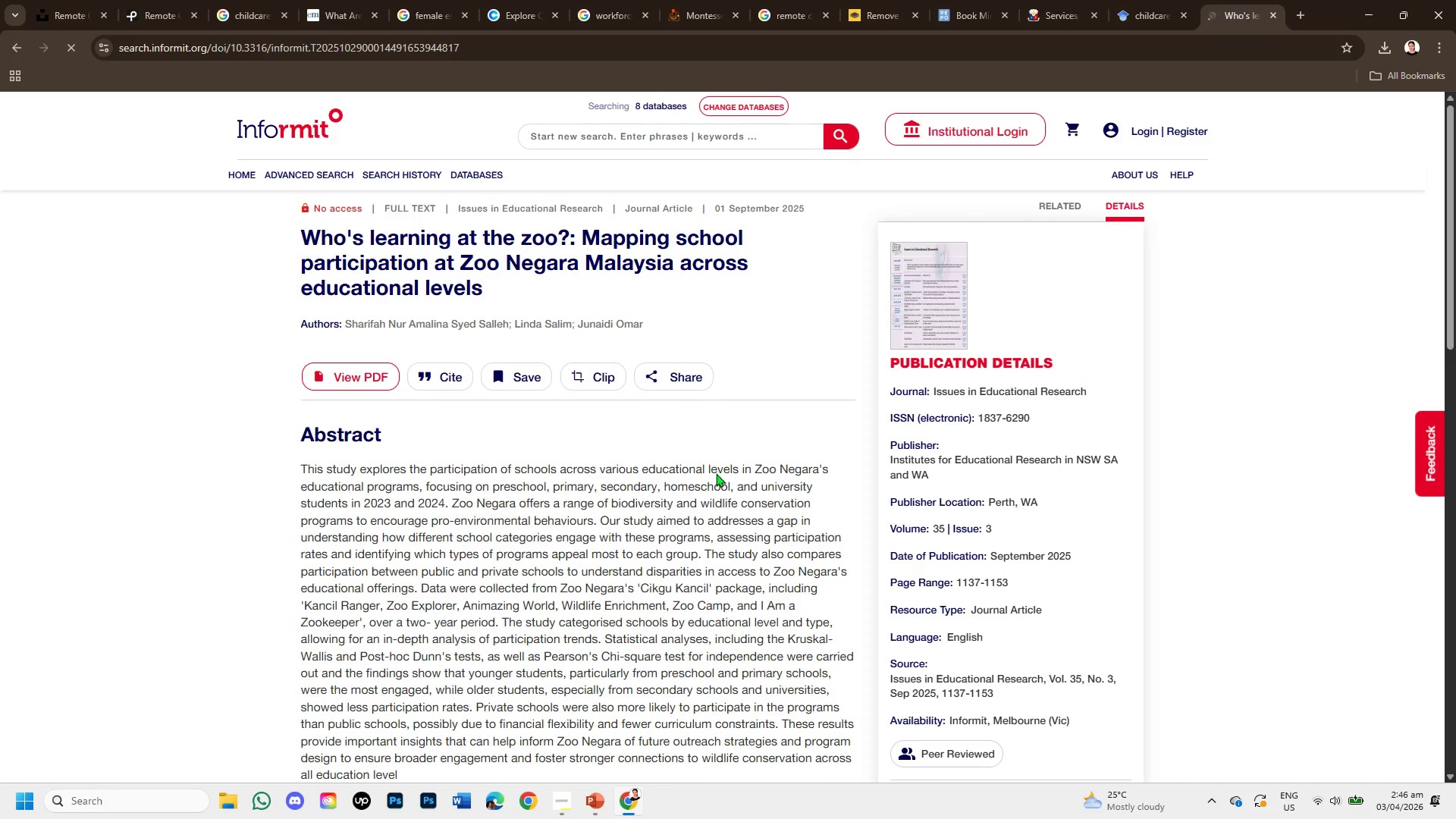 
scroll: coordinate [693, 505], scroll_direction: down, amount: 2.0
 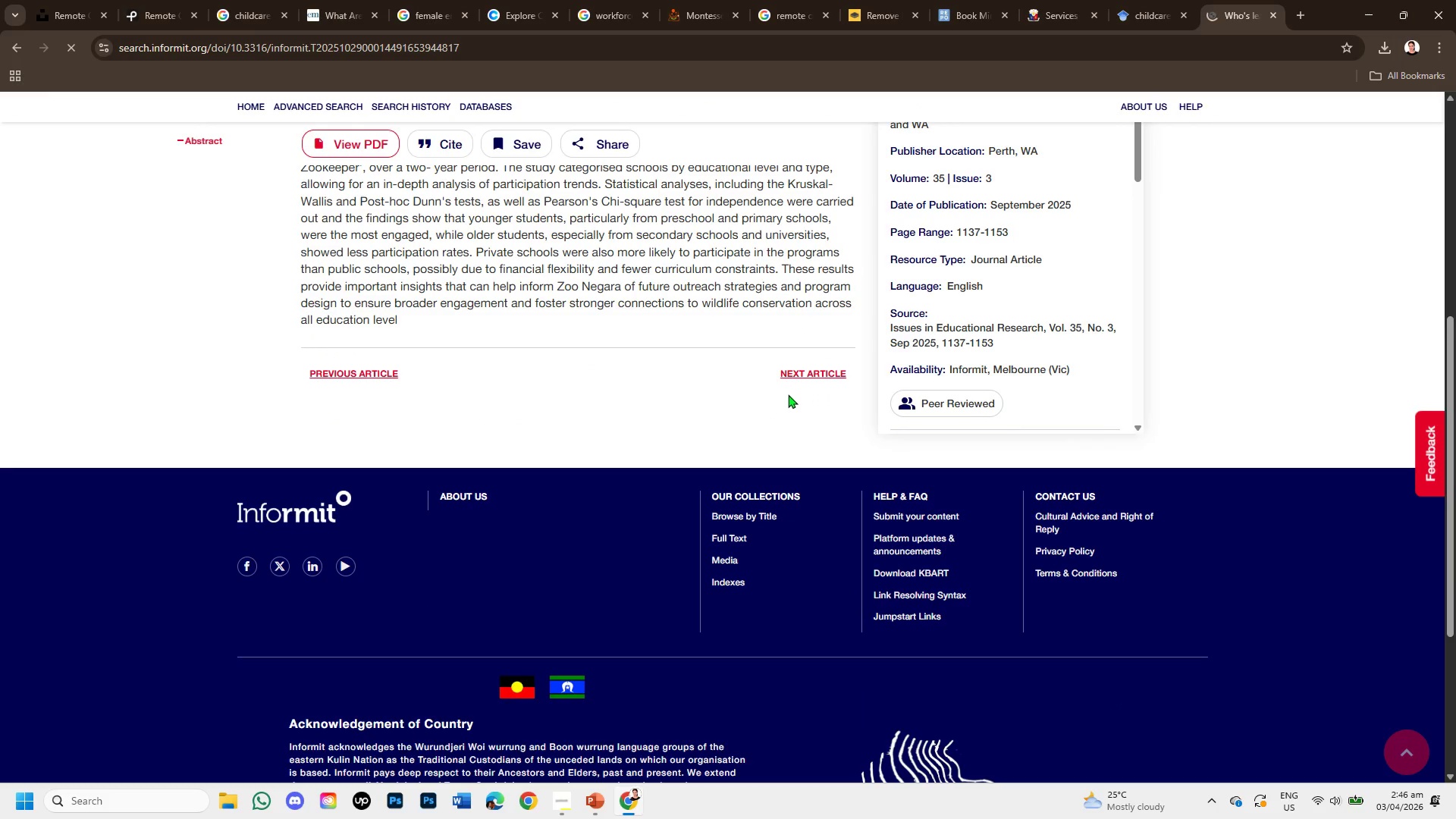 
left_click([811, 370])
 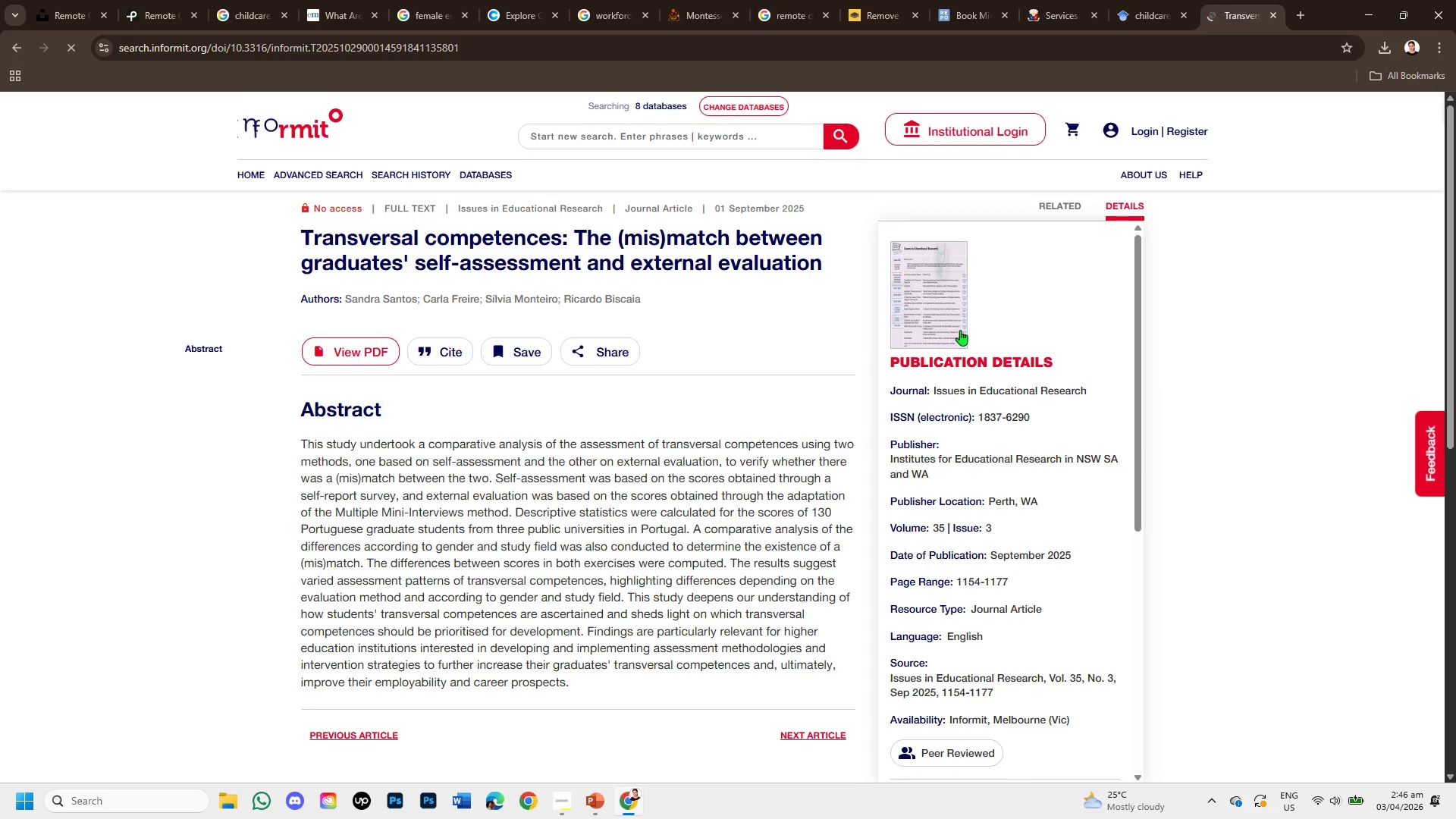 
scroll: coordinate [967, 351], scroll_direction: down, amount: 3.0
 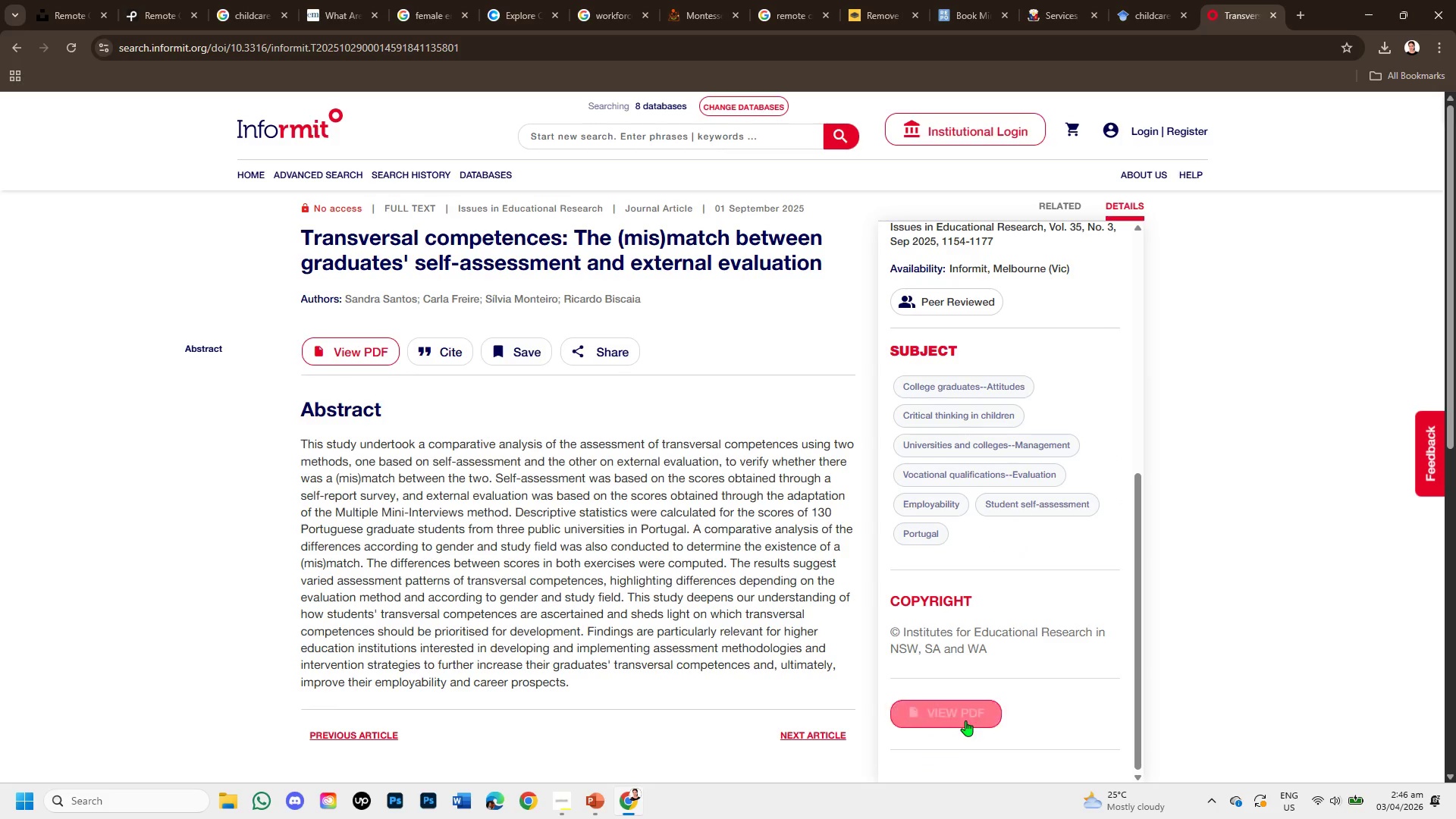 
left_click([965, 720])
 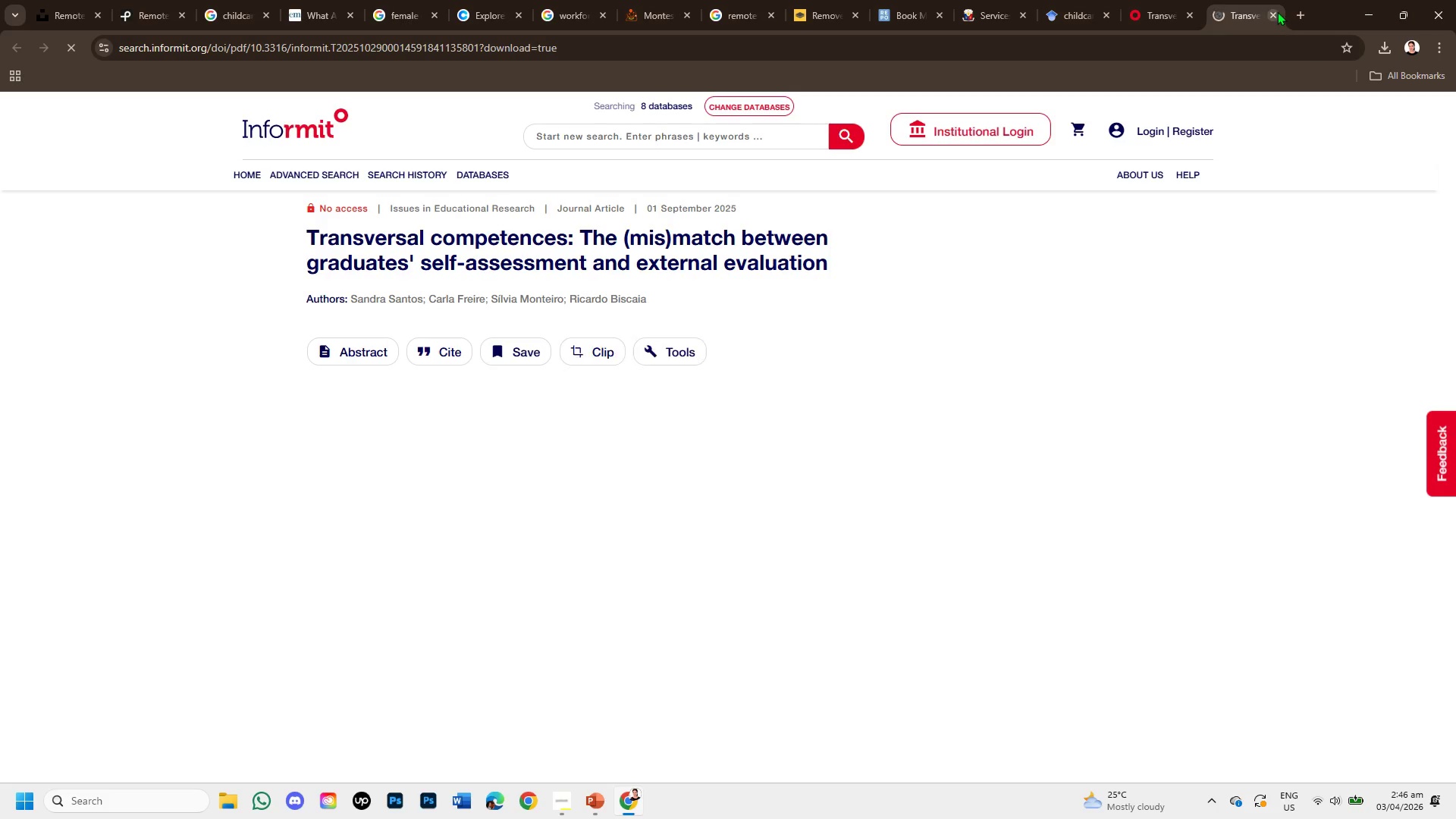 
scroll: coordinate [629, 432], scroll_direction: down, amount: 4.0
 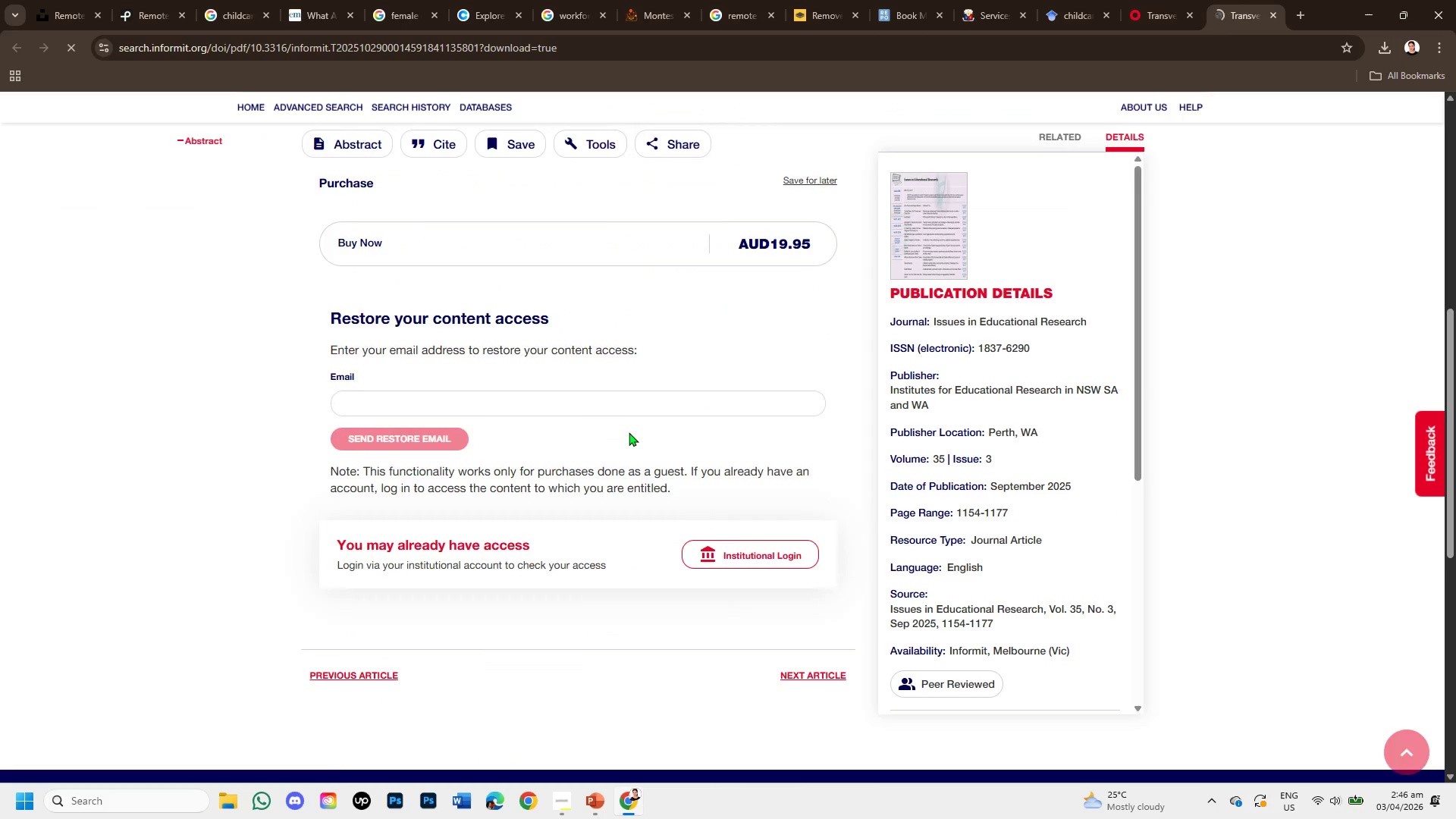 
scroll: coordinate [629, 432], scroll_direction: up, amount: 2.0
 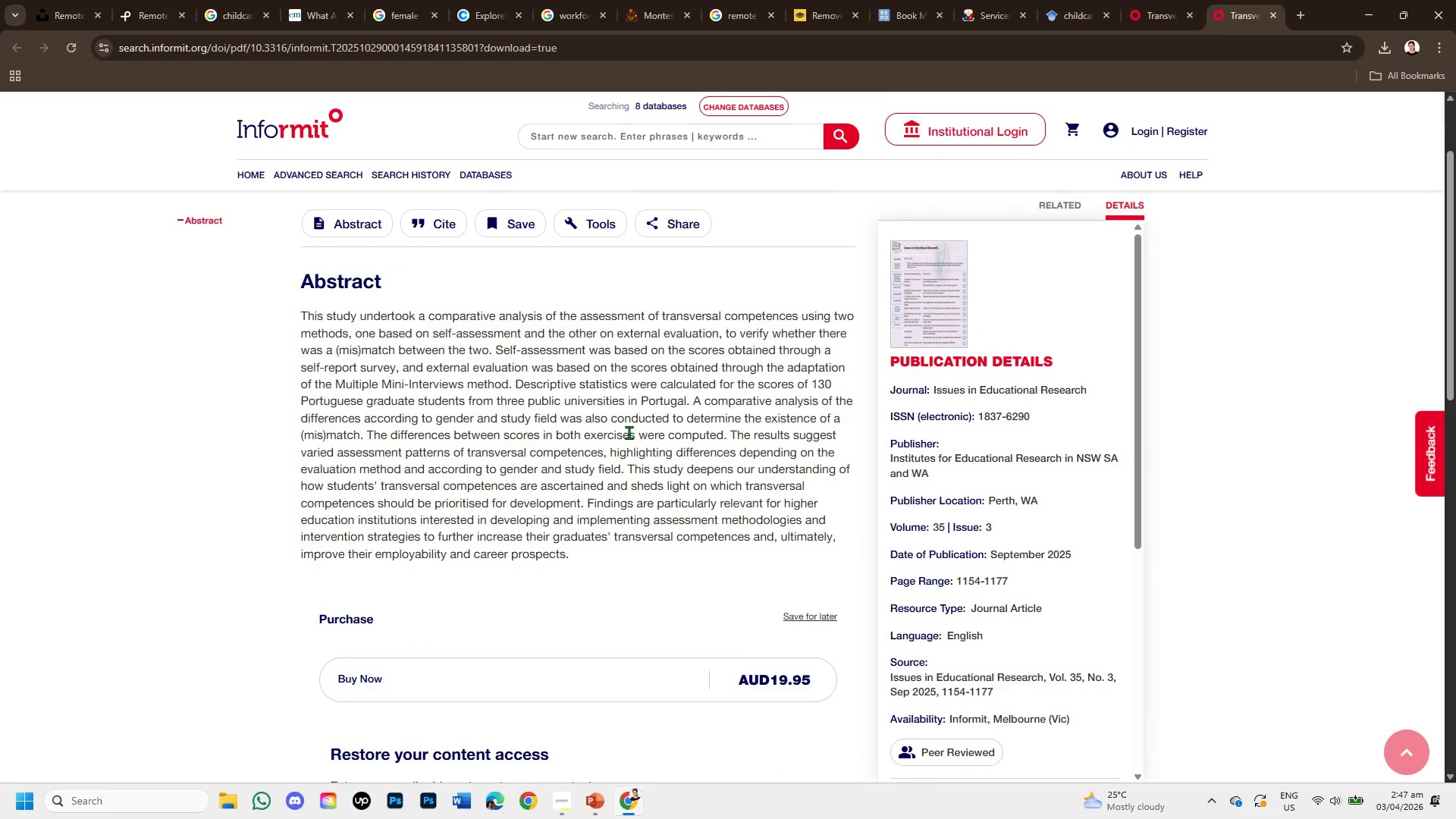 
scroll: coordinate [629, 432], scroll_direction: down, amount: 2.0
 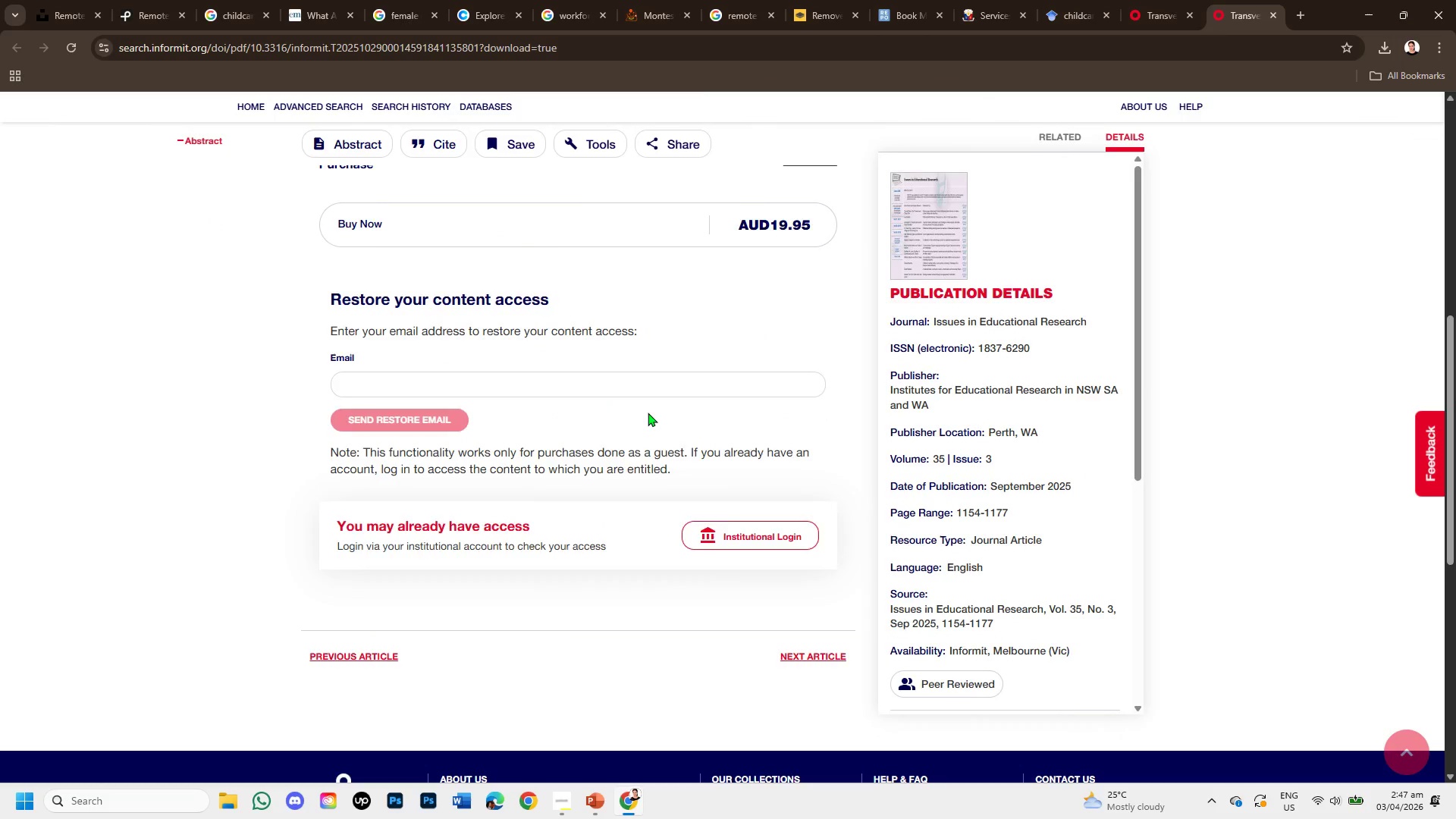 
scroll: coordinate [649, 410], scroll_direction: up, amount: 4.0
 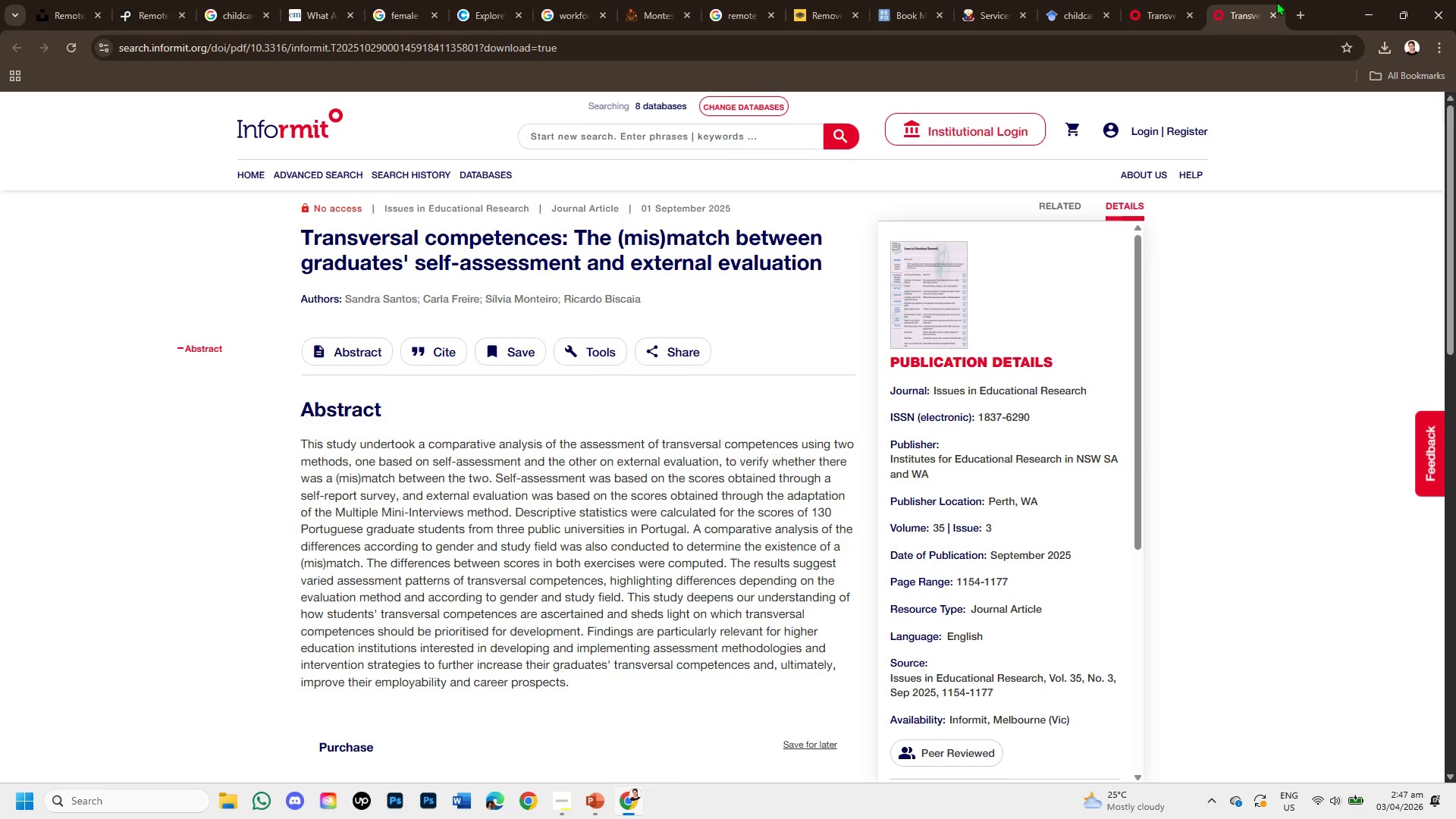 
left_click([1270, 12])
 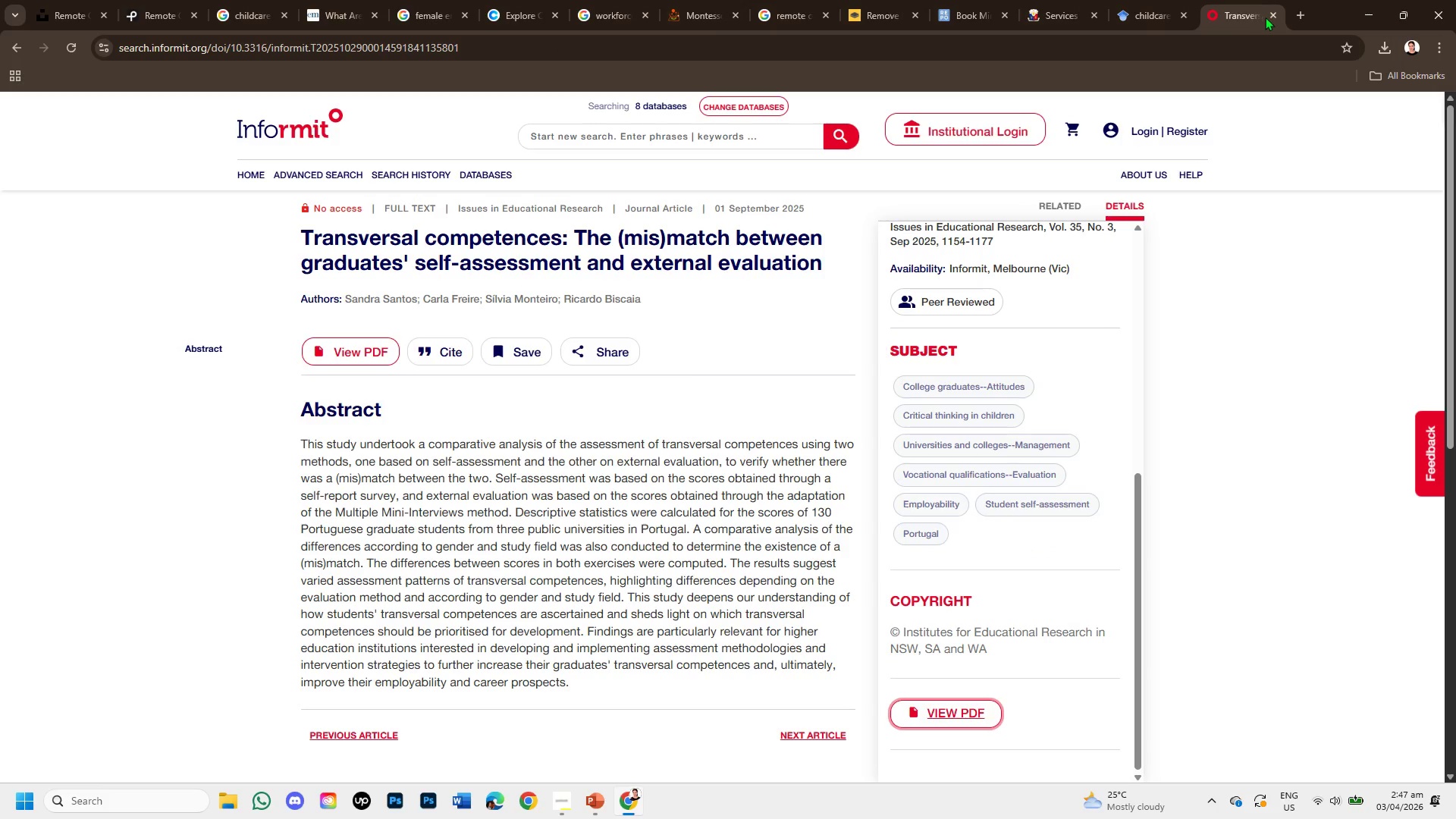 
left_click([1274, 17])
 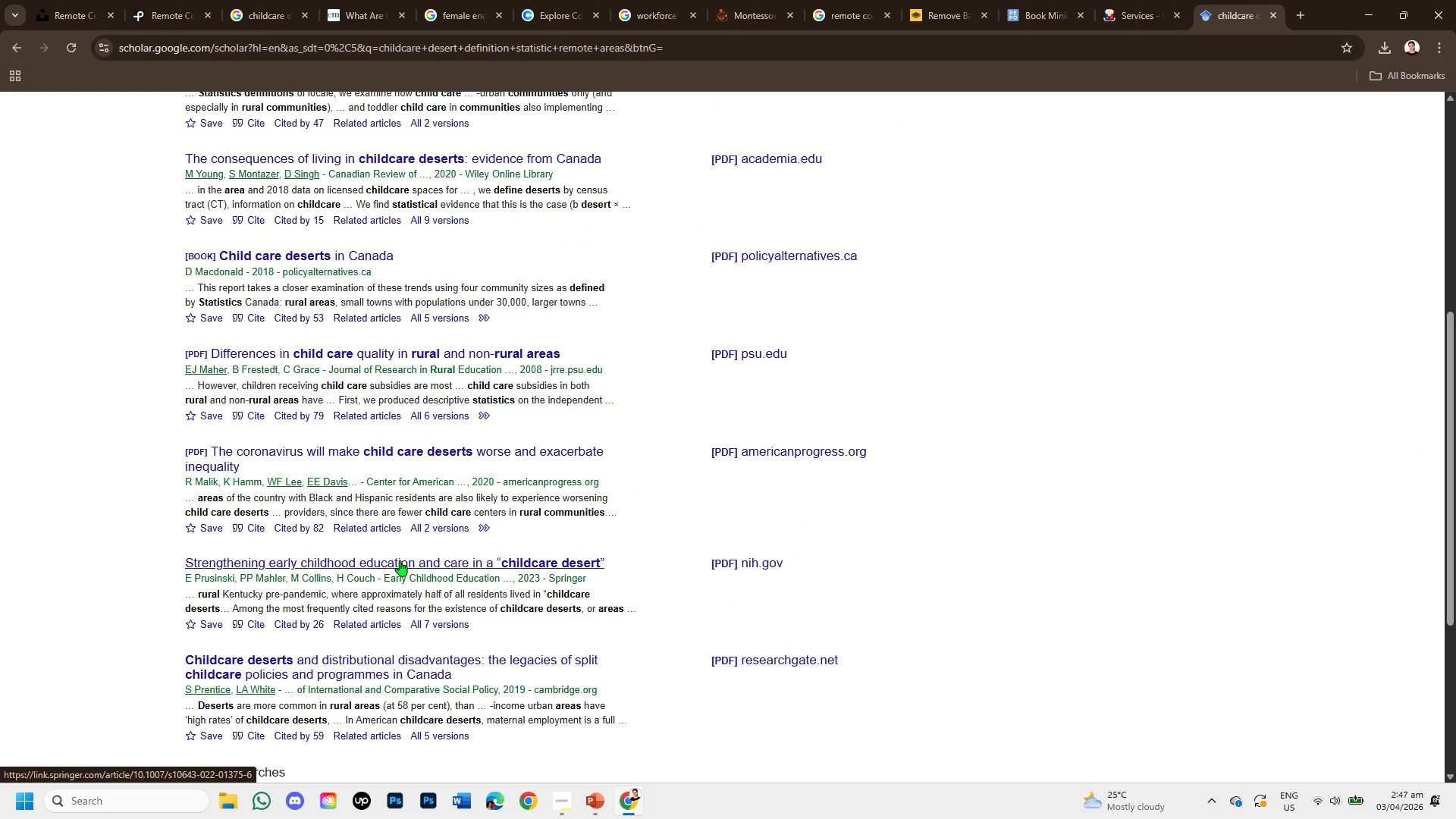 
wait(6.83)
 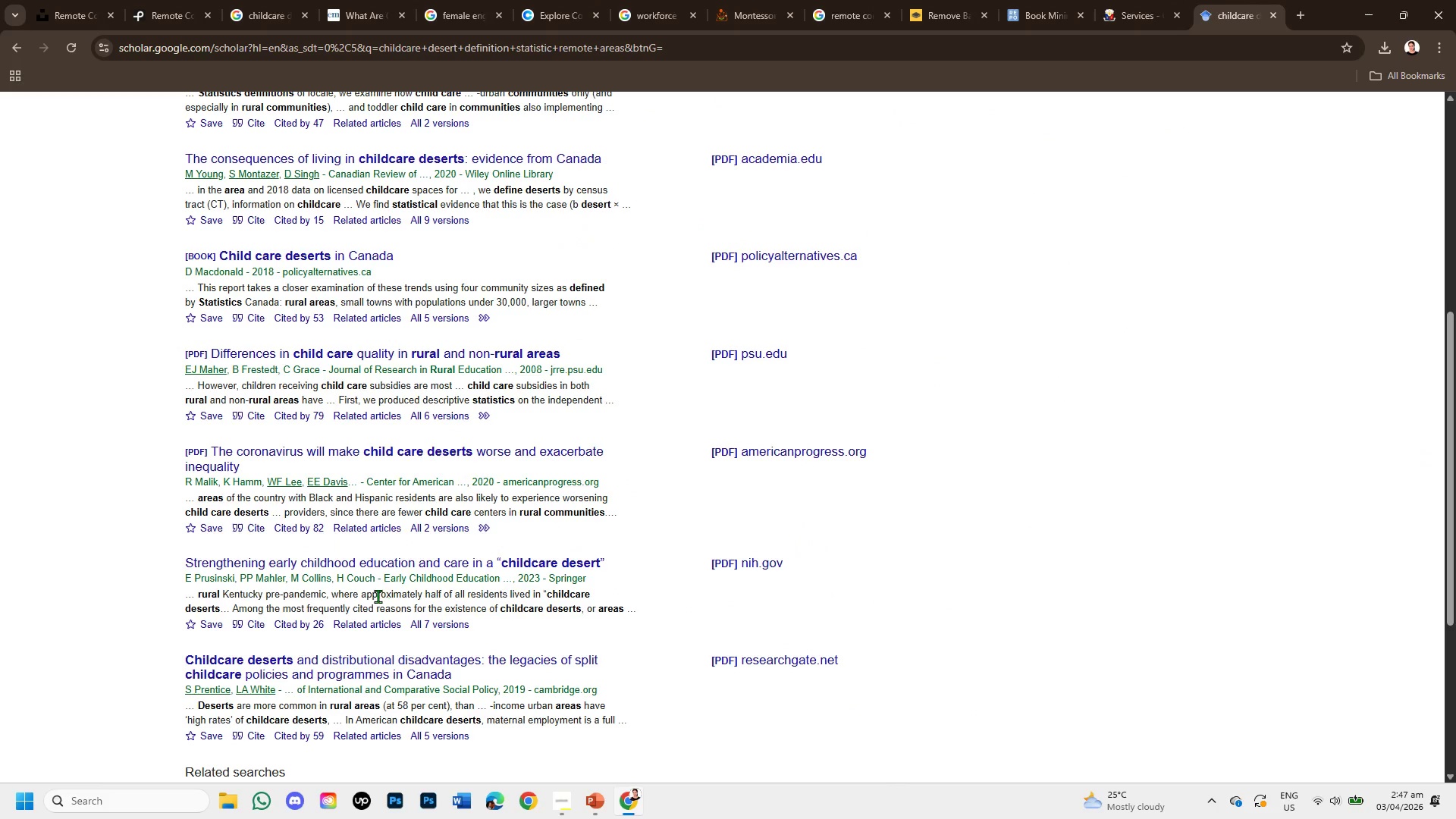 
scroll: coordinate [400, 560], scroll_direction: down, amount: 1.0
 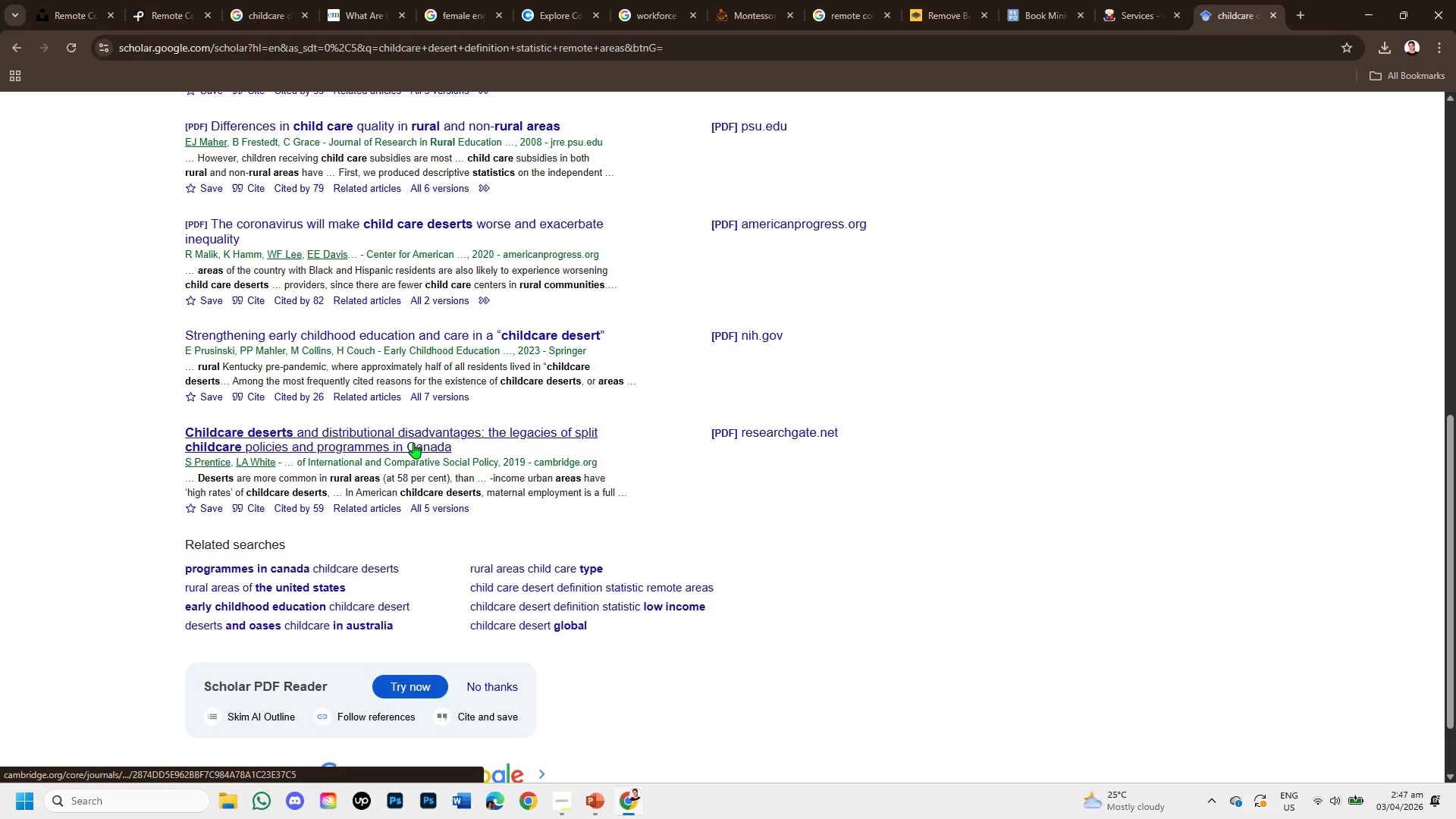 
scroll: coordinate [413, 442], scroll_direction: up, amount: 8.0
 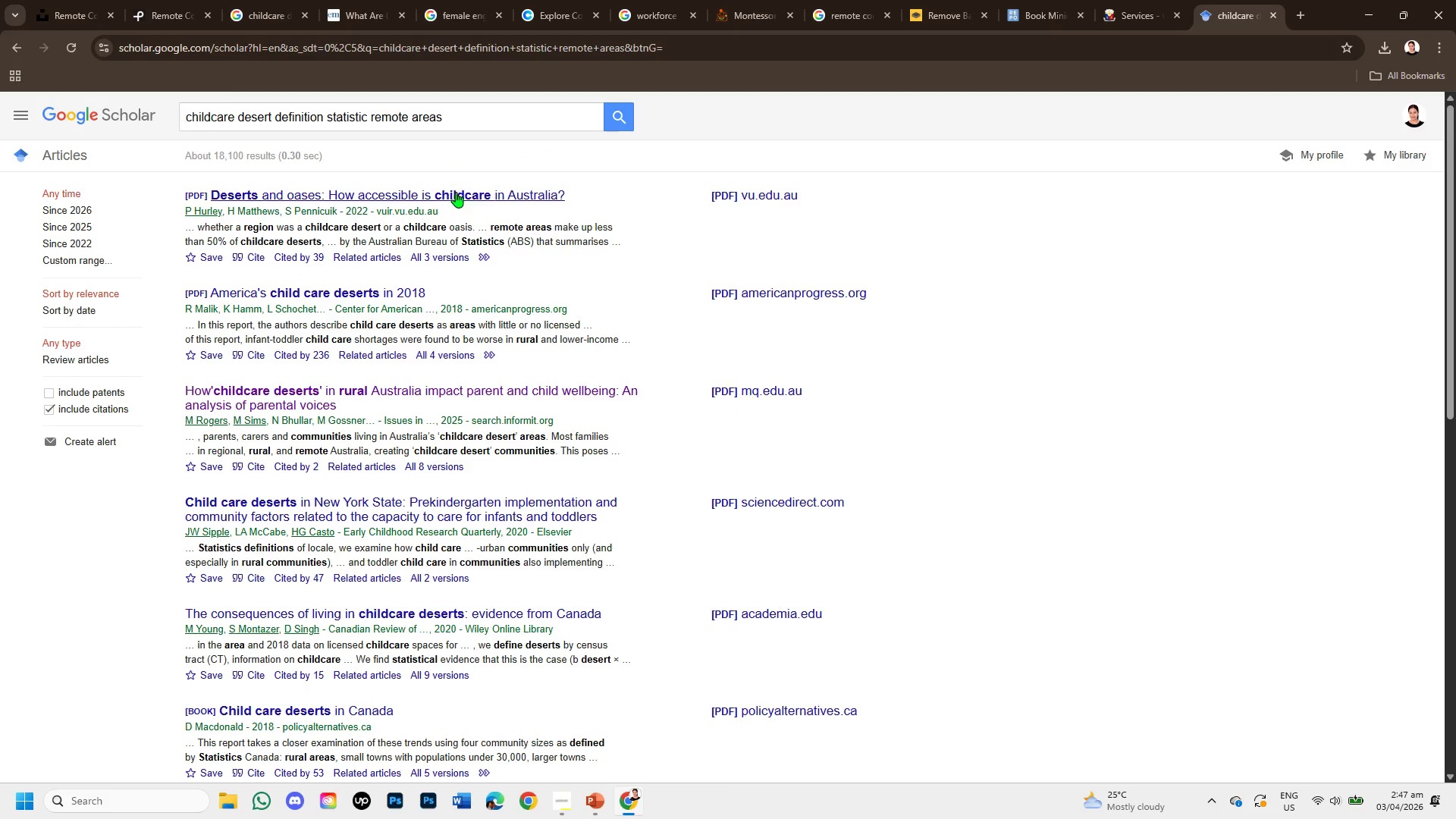 
left_click([456, 192])
 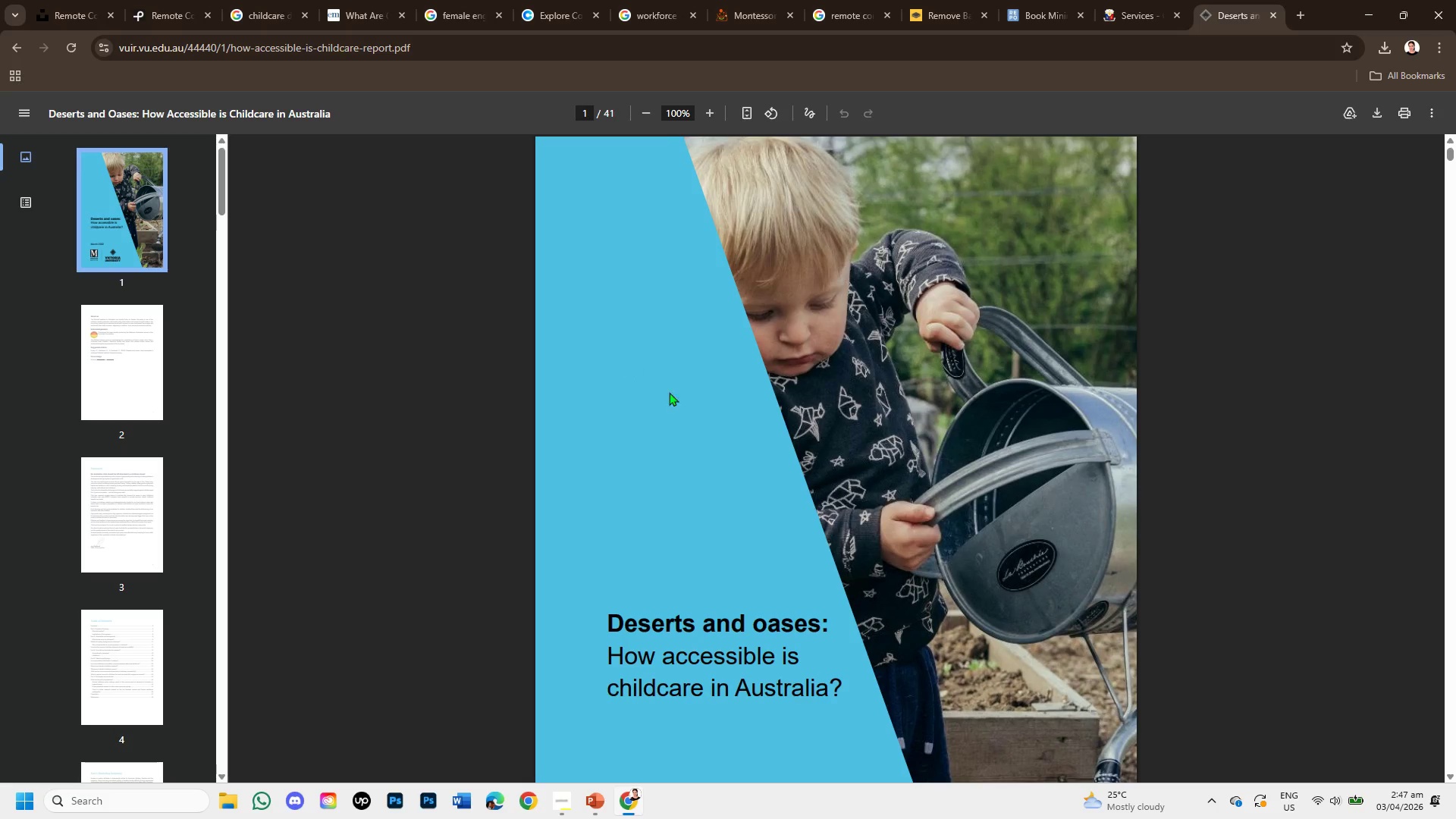 
scroll: coordinate [592, 466], scroll_direction: down, amount: 10.0
 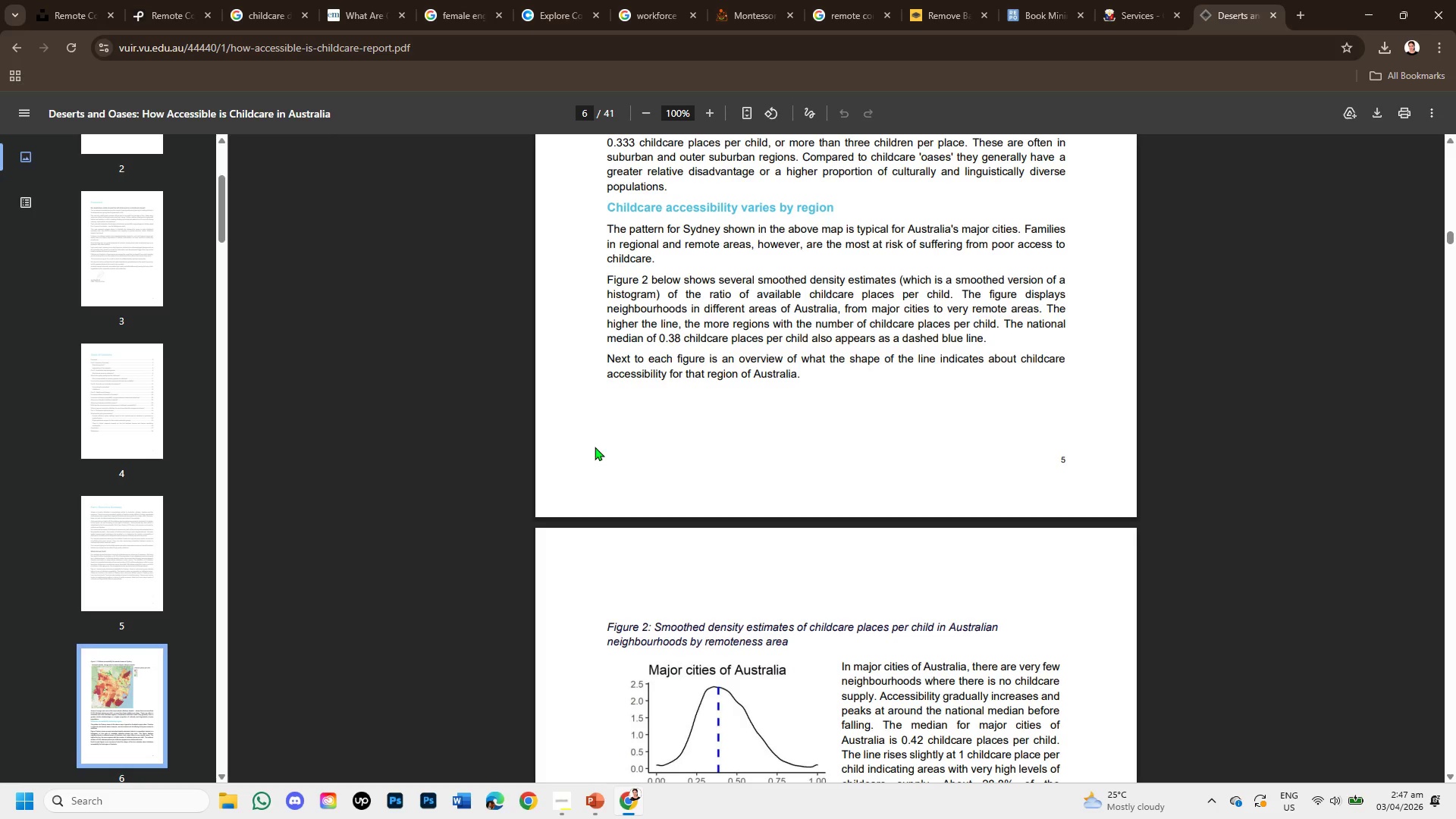 
wait(29.92)
 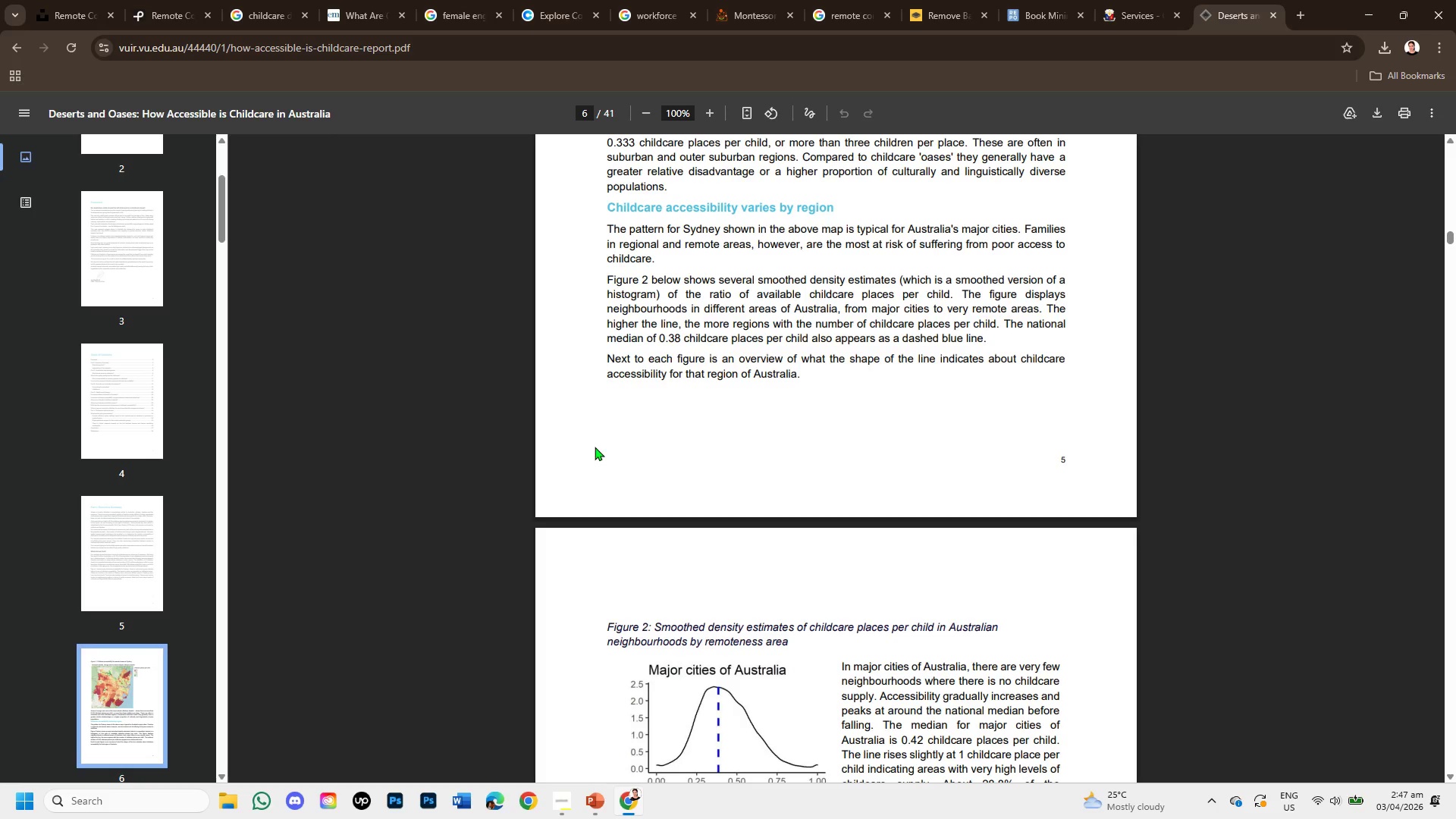 
scroll: coordinate [736, 410], scroll_direction: down, amount: 6.0
 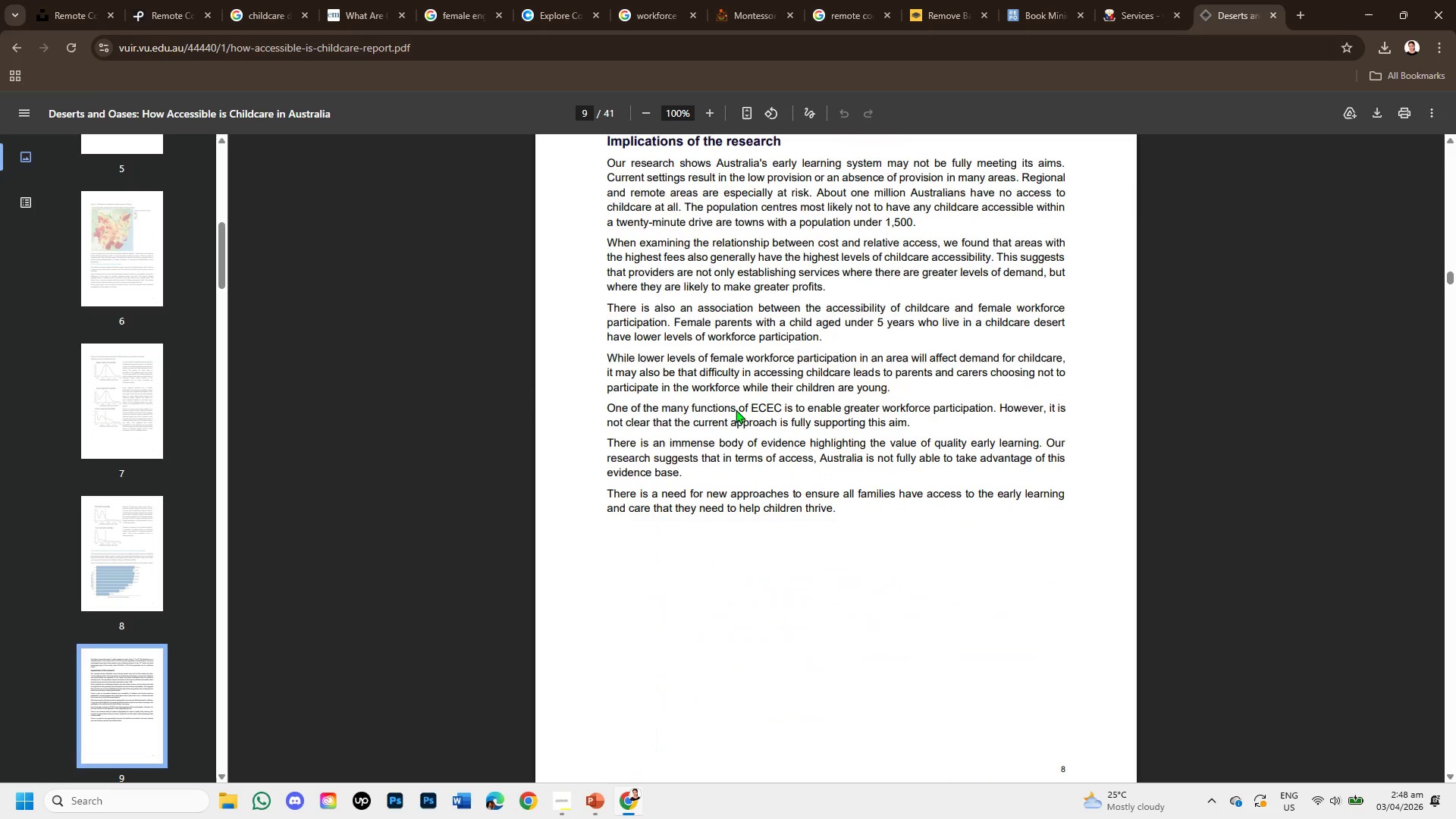 
scroll: coordinate [968, 410], scroll_direction: up, amount: 29.0
 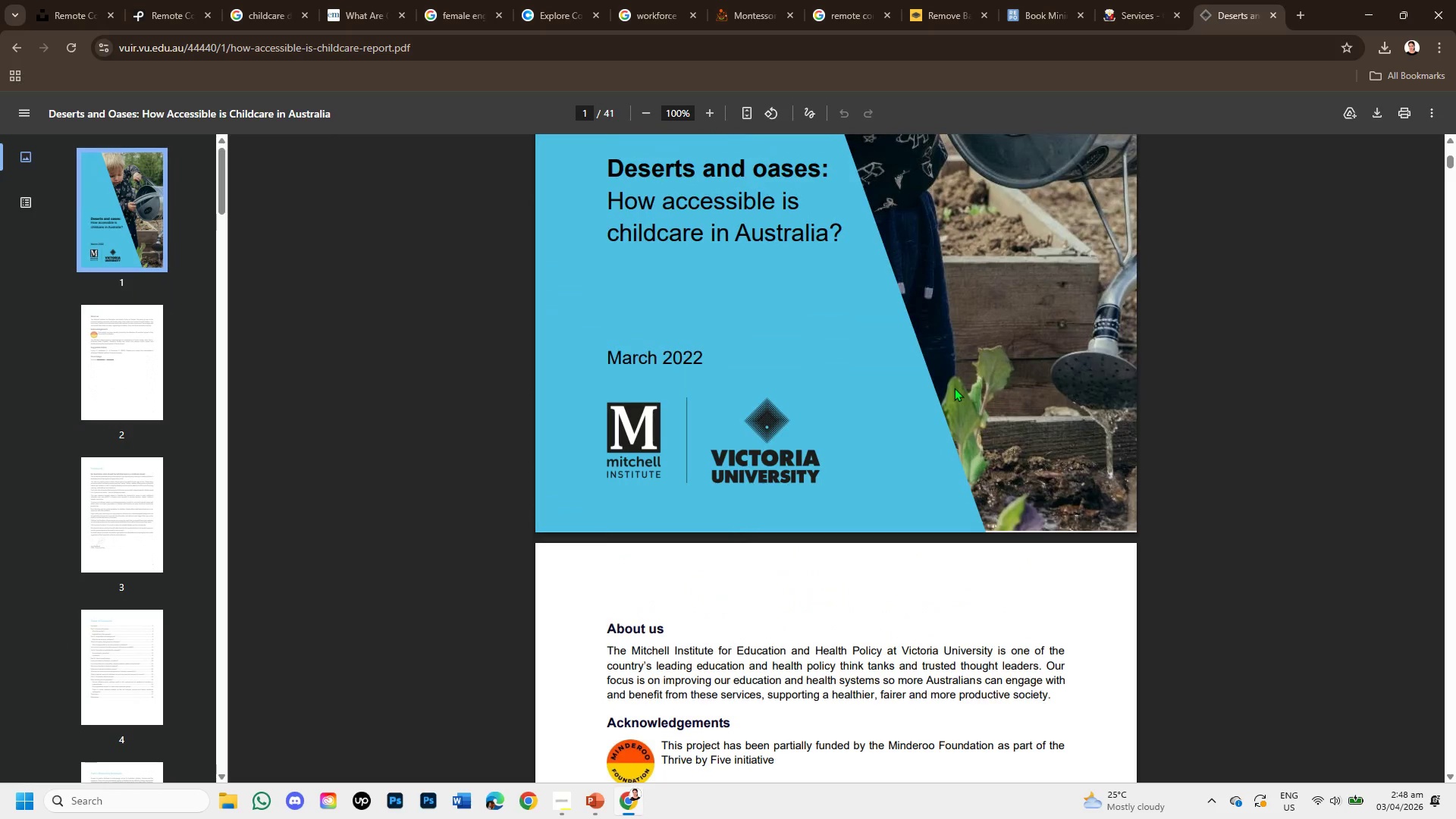 
scroll: coordinate [954, 388], scroll_direction: down, amount: 4.0
 